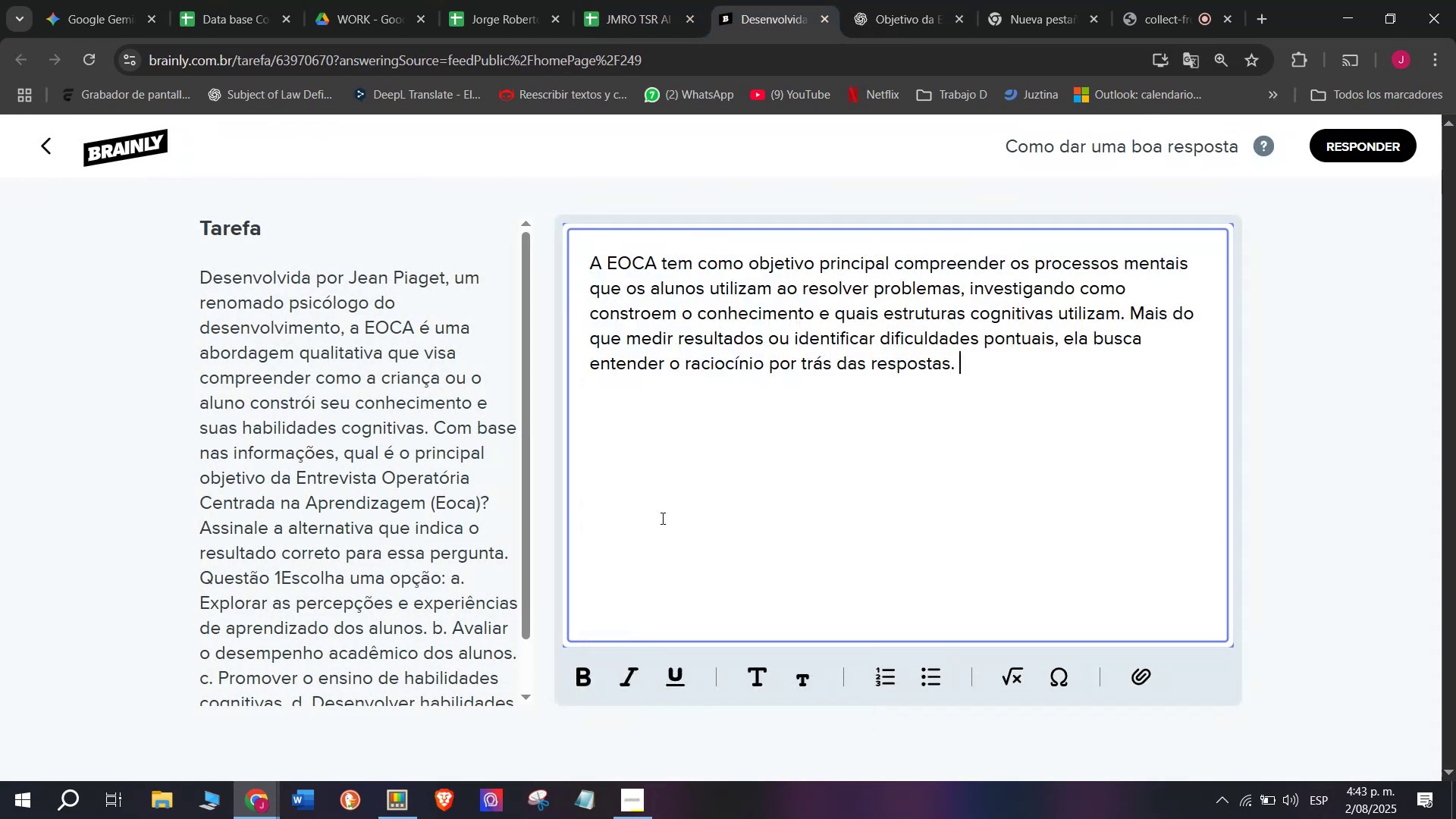 
key(Control+V)
 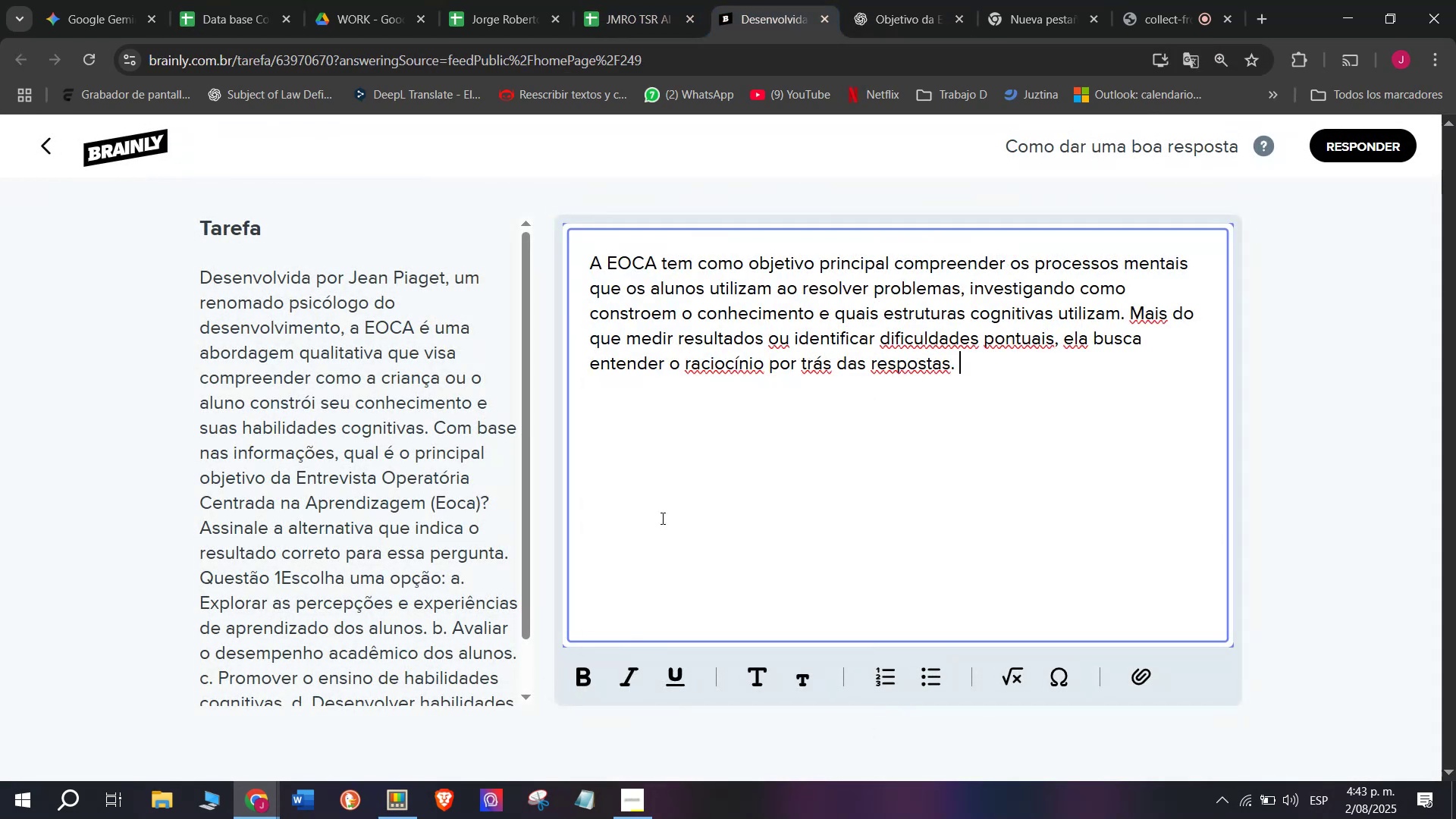 
key(Enter)
 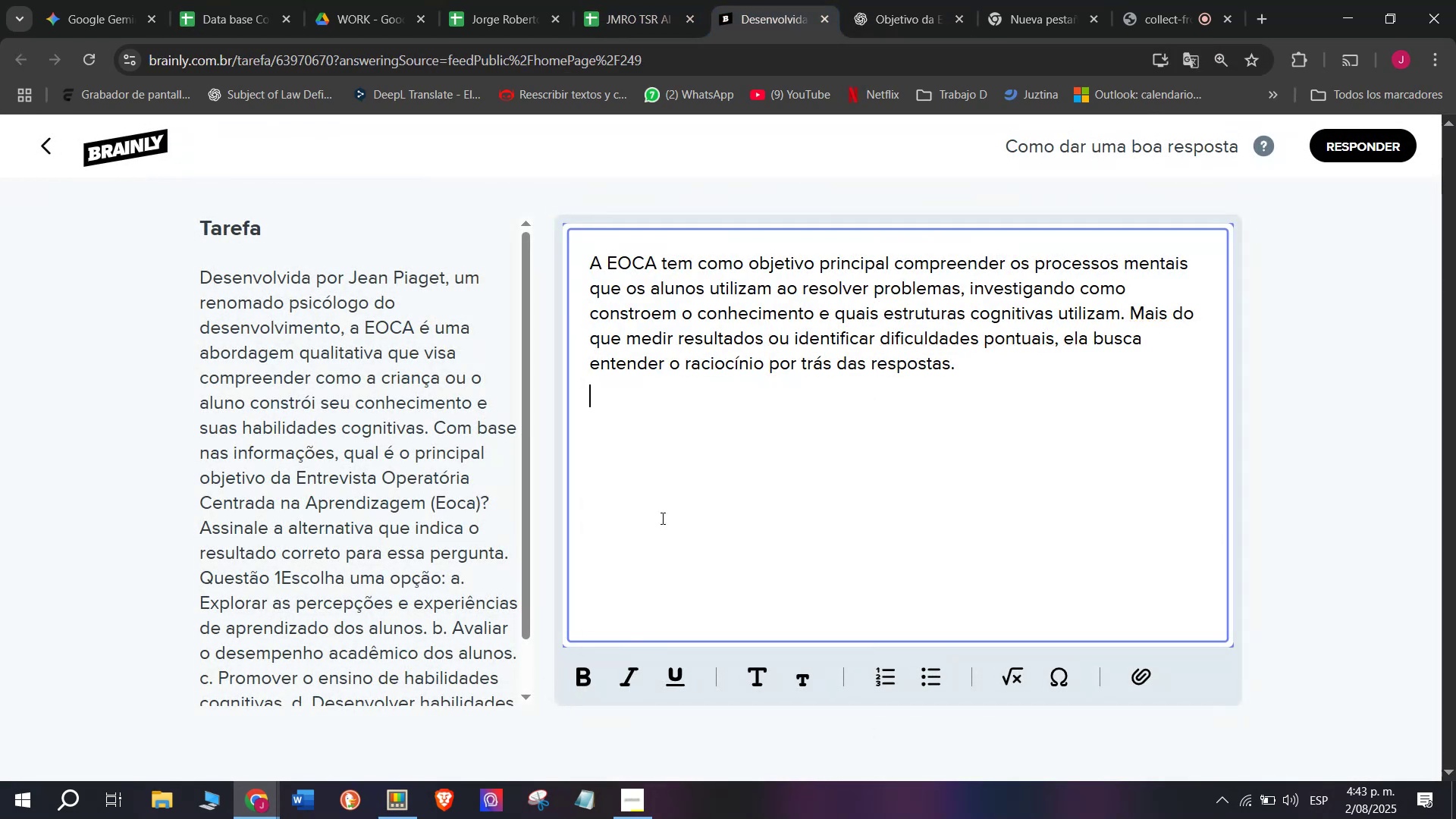 
key(Enter)
 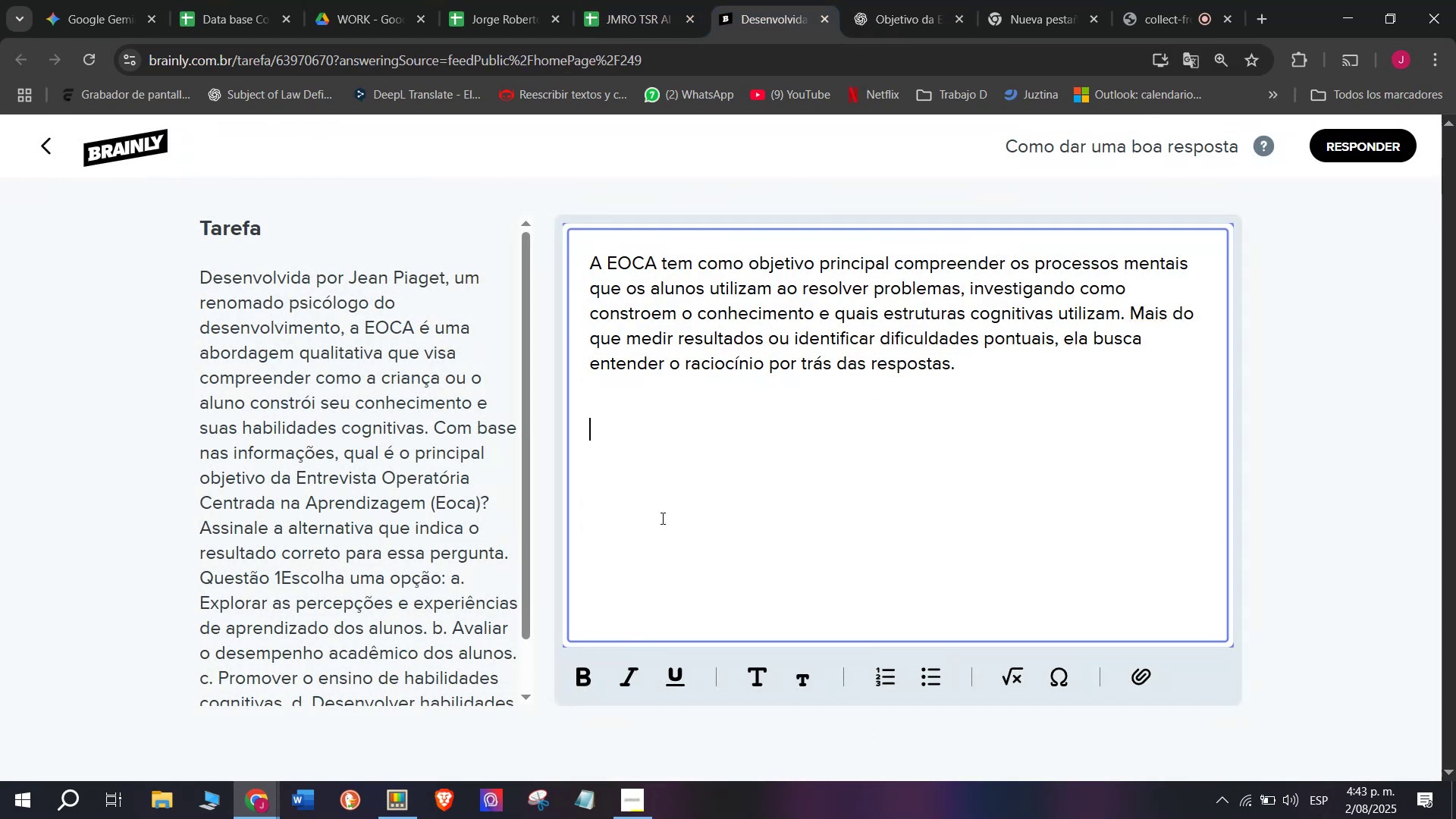 
key(Meta+MetaLeft)
 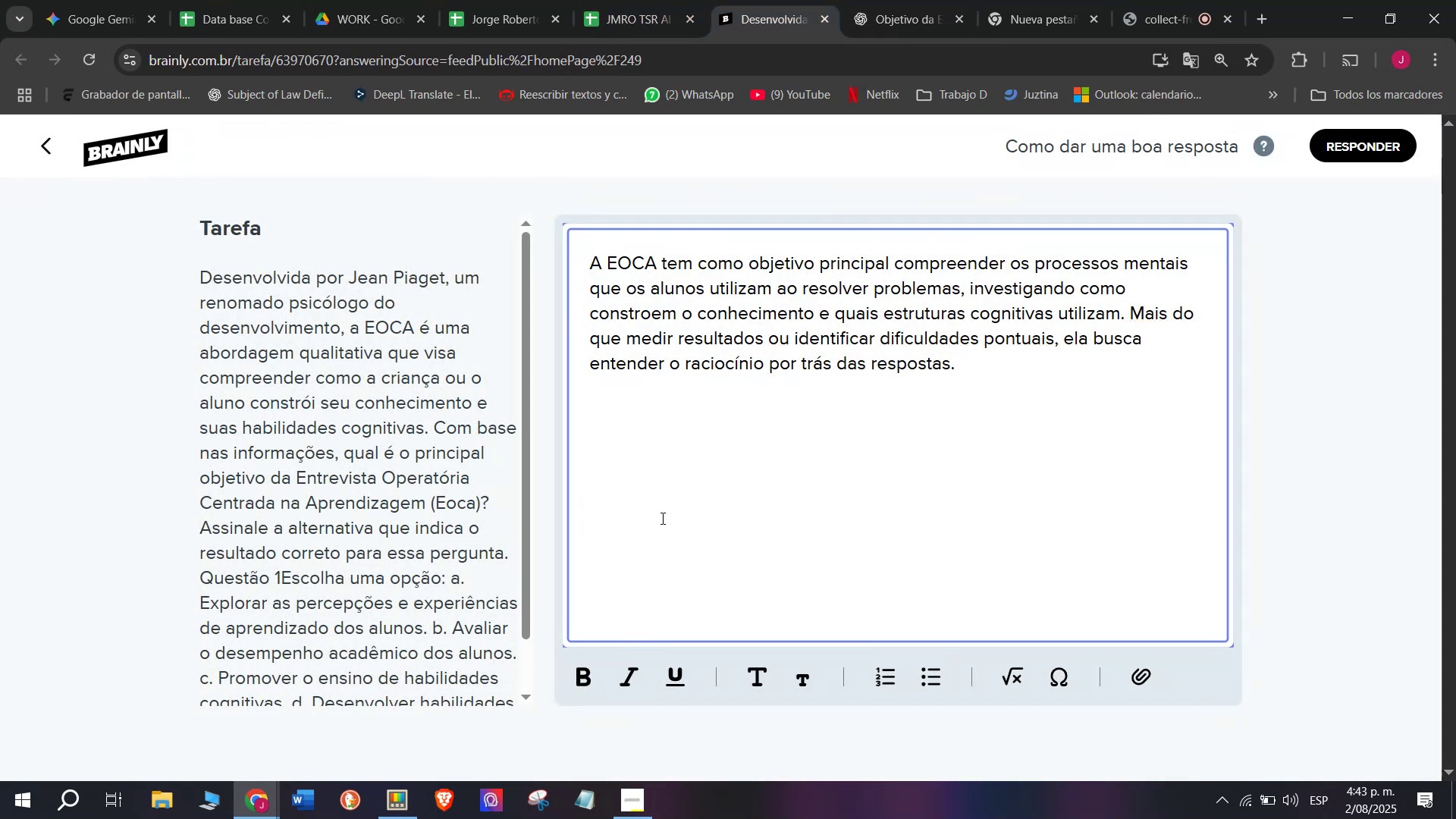 
key(Meta+V)
 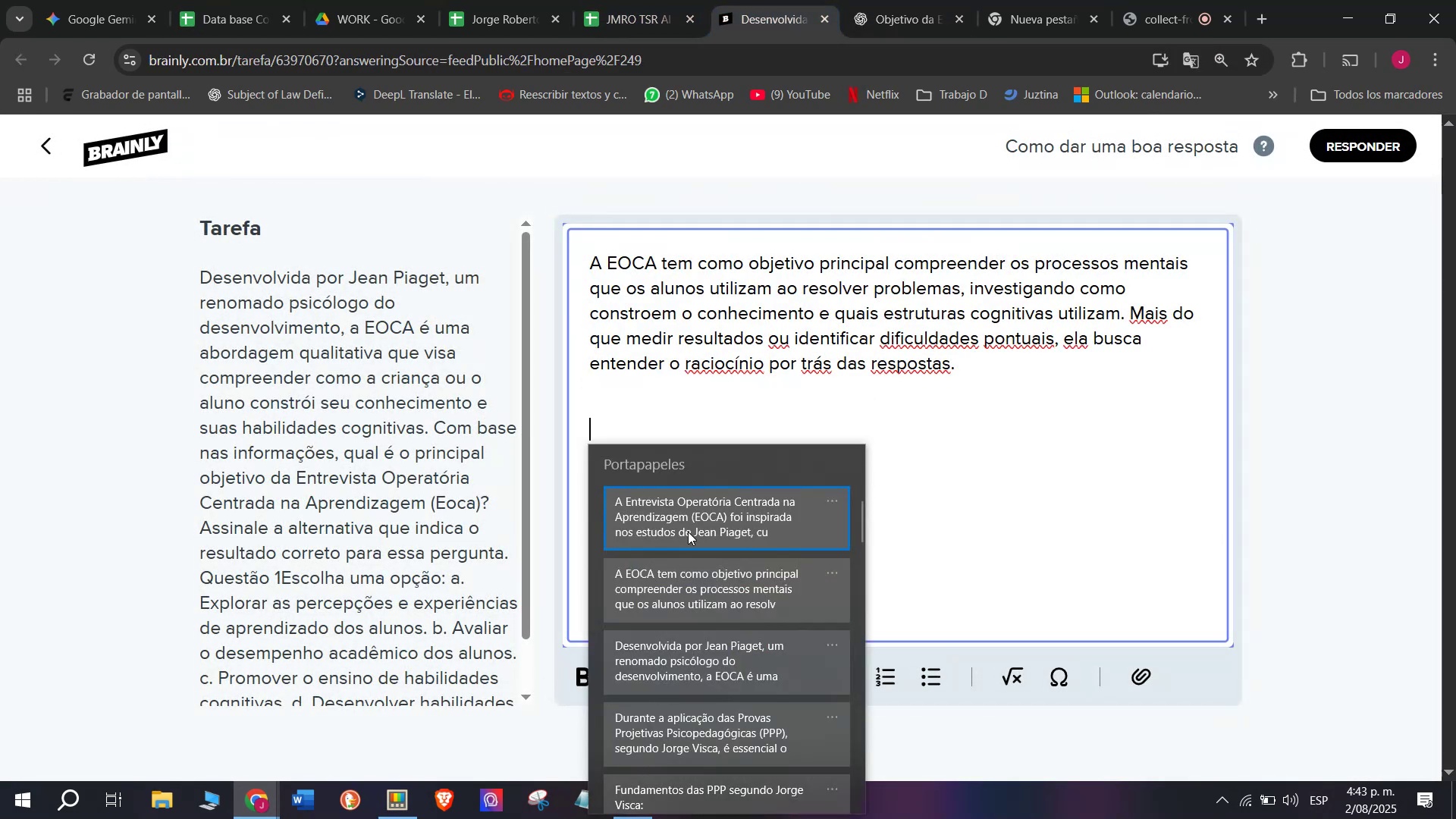 
left_click([692, 516])
 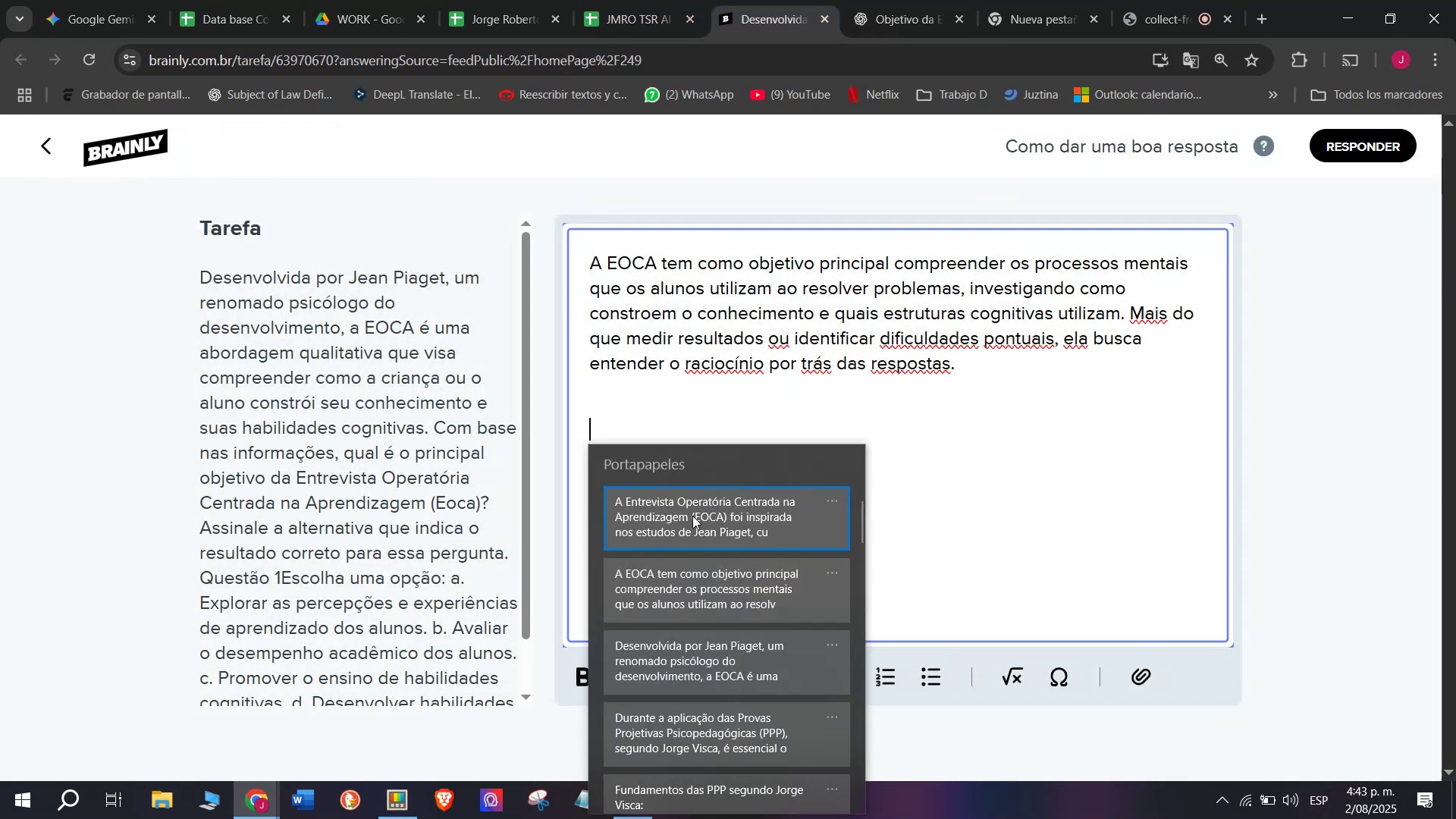 
key(Control+ControlLeft)
 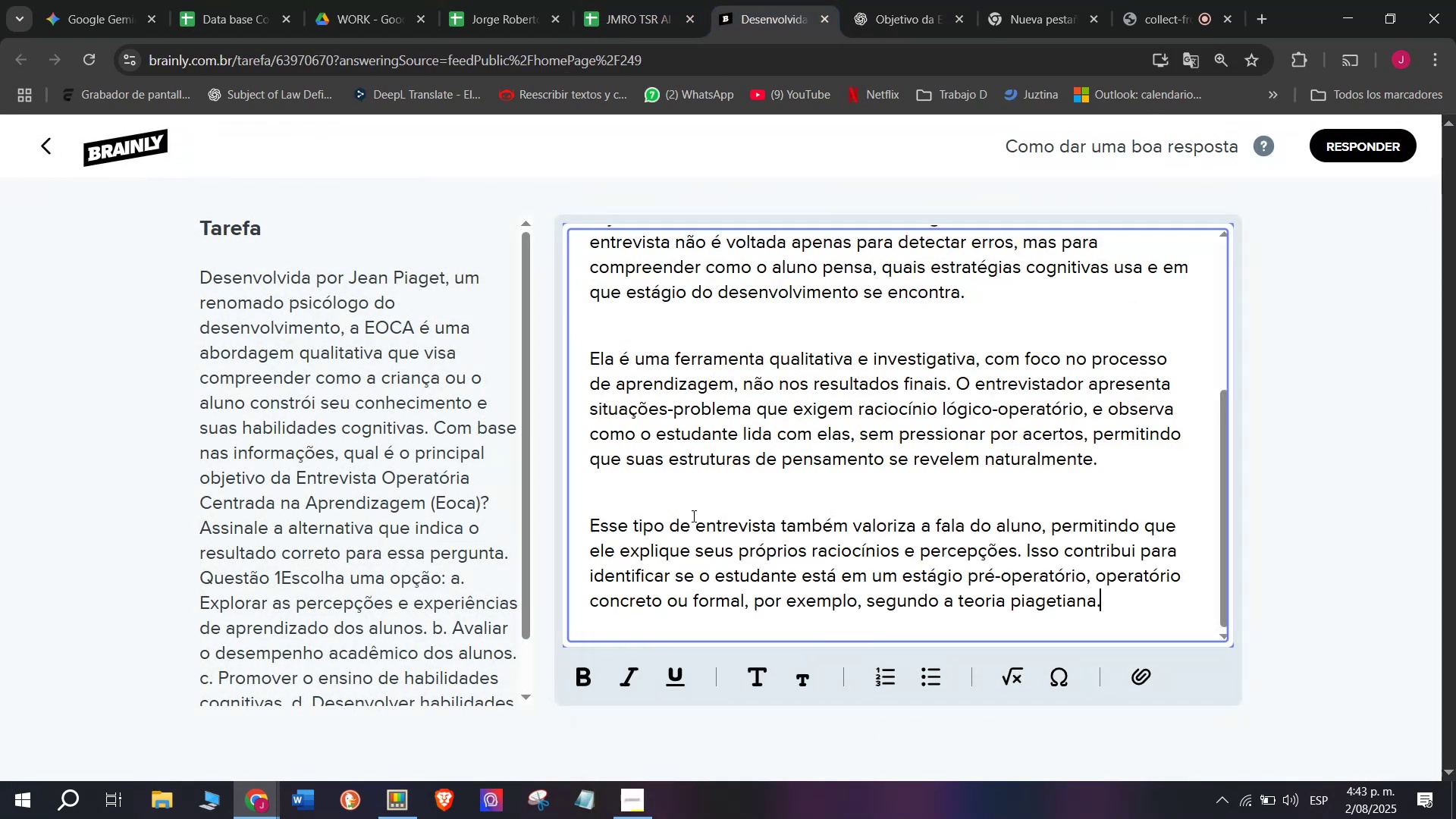 
key(Control+V)
 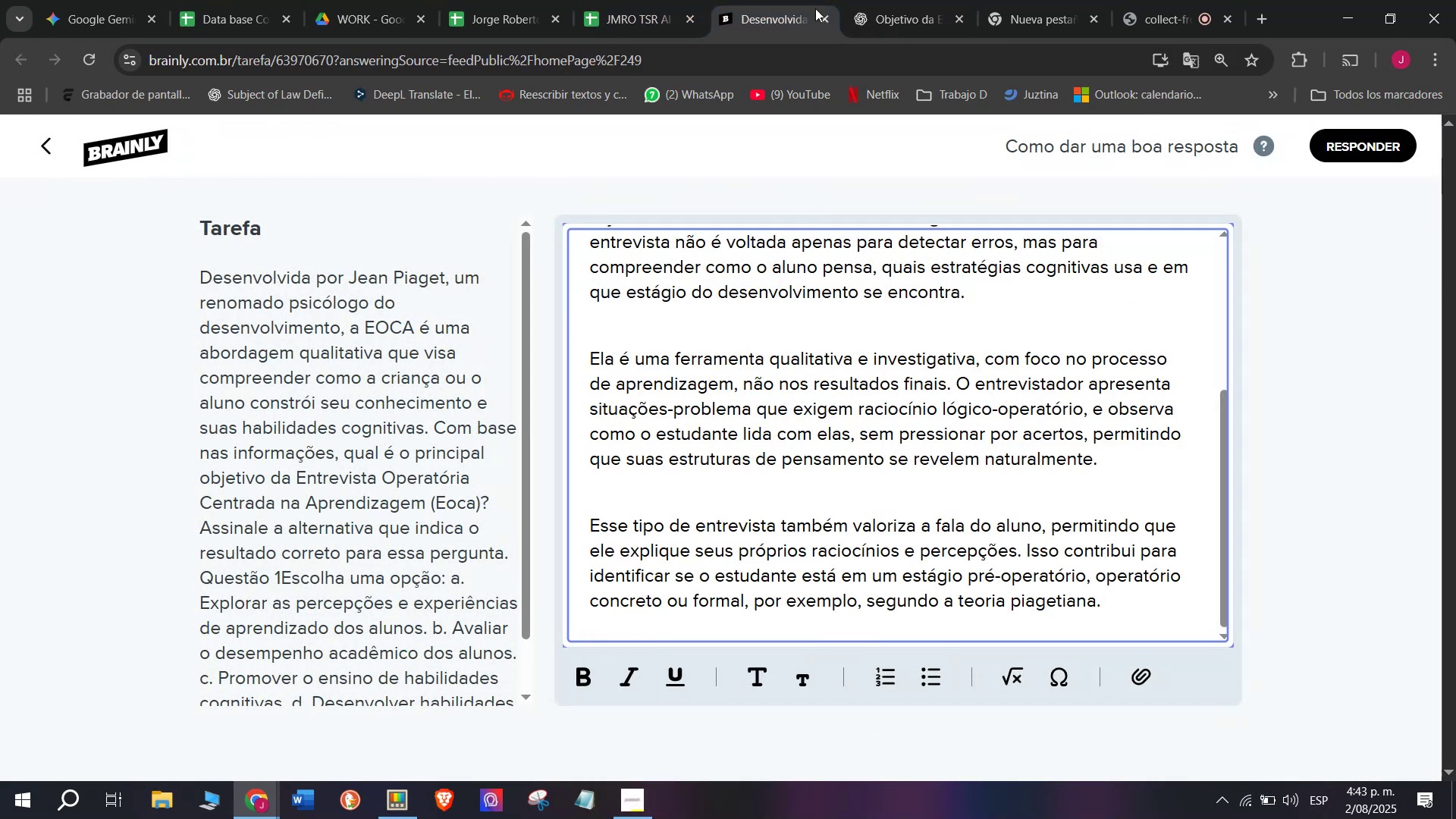 
left_click([899, 0])
 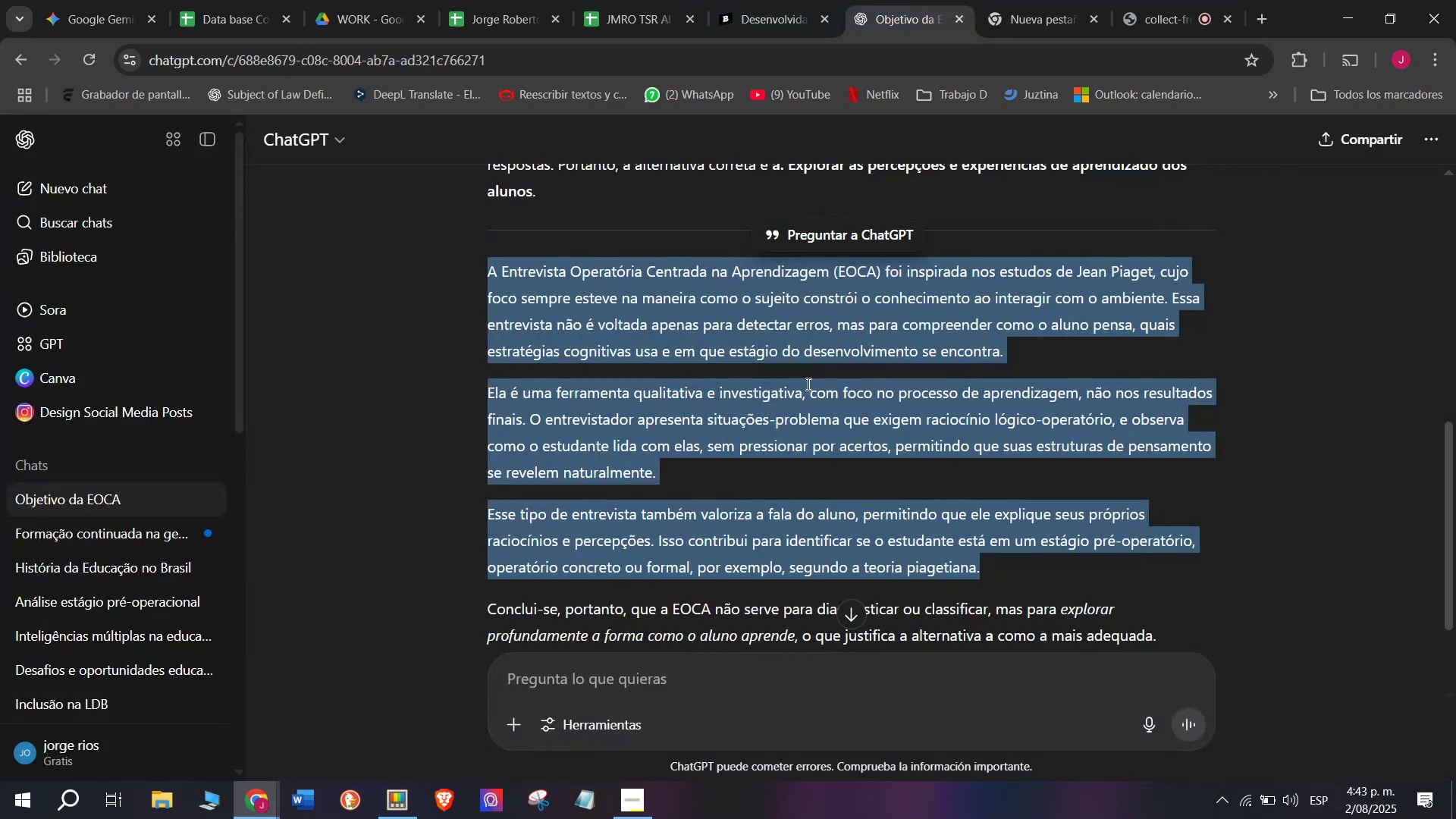 
scroll: coordinate [805, 409], scroll_direction: up, amount: 1.0
 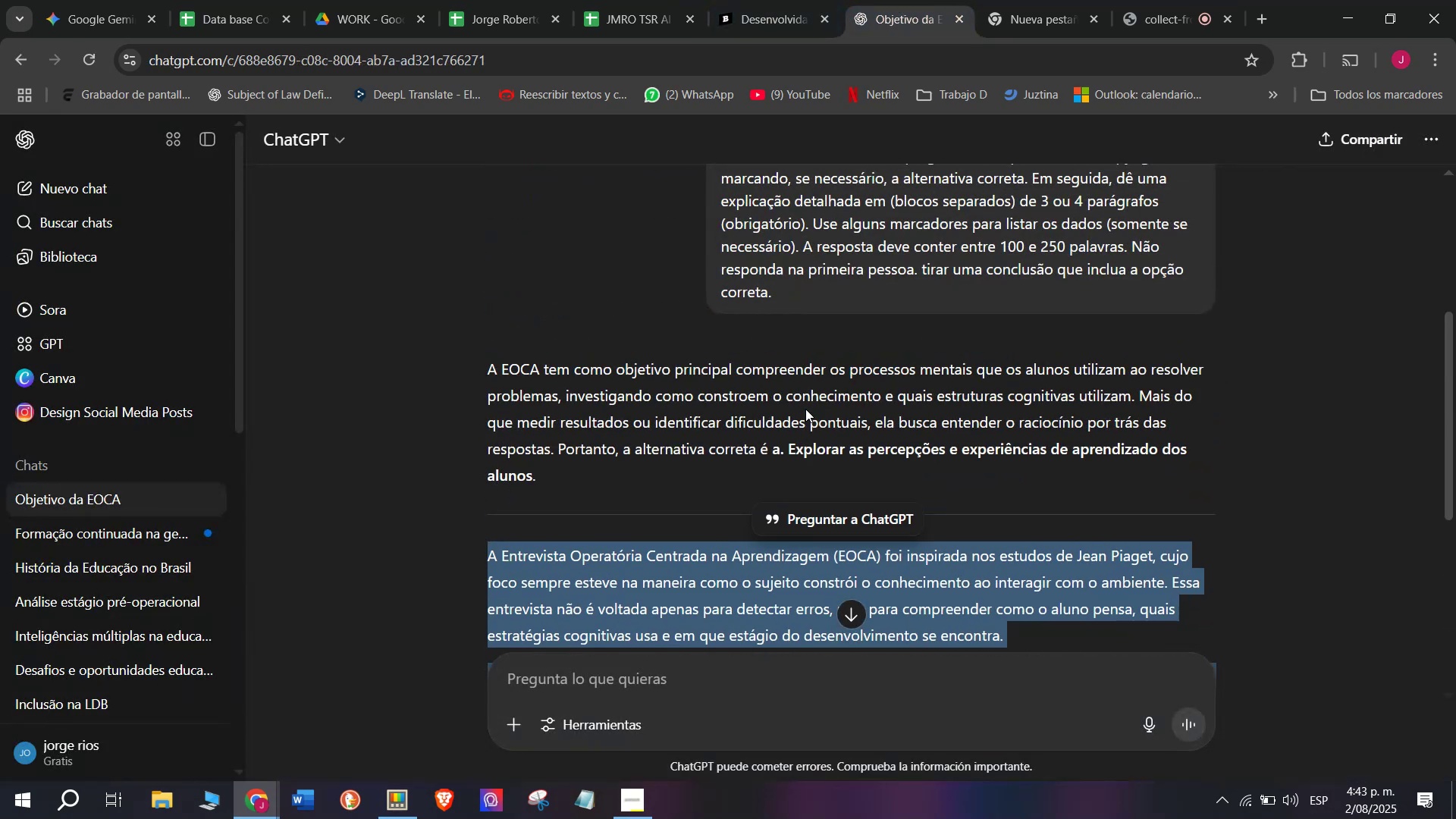 
wait(5.25)
 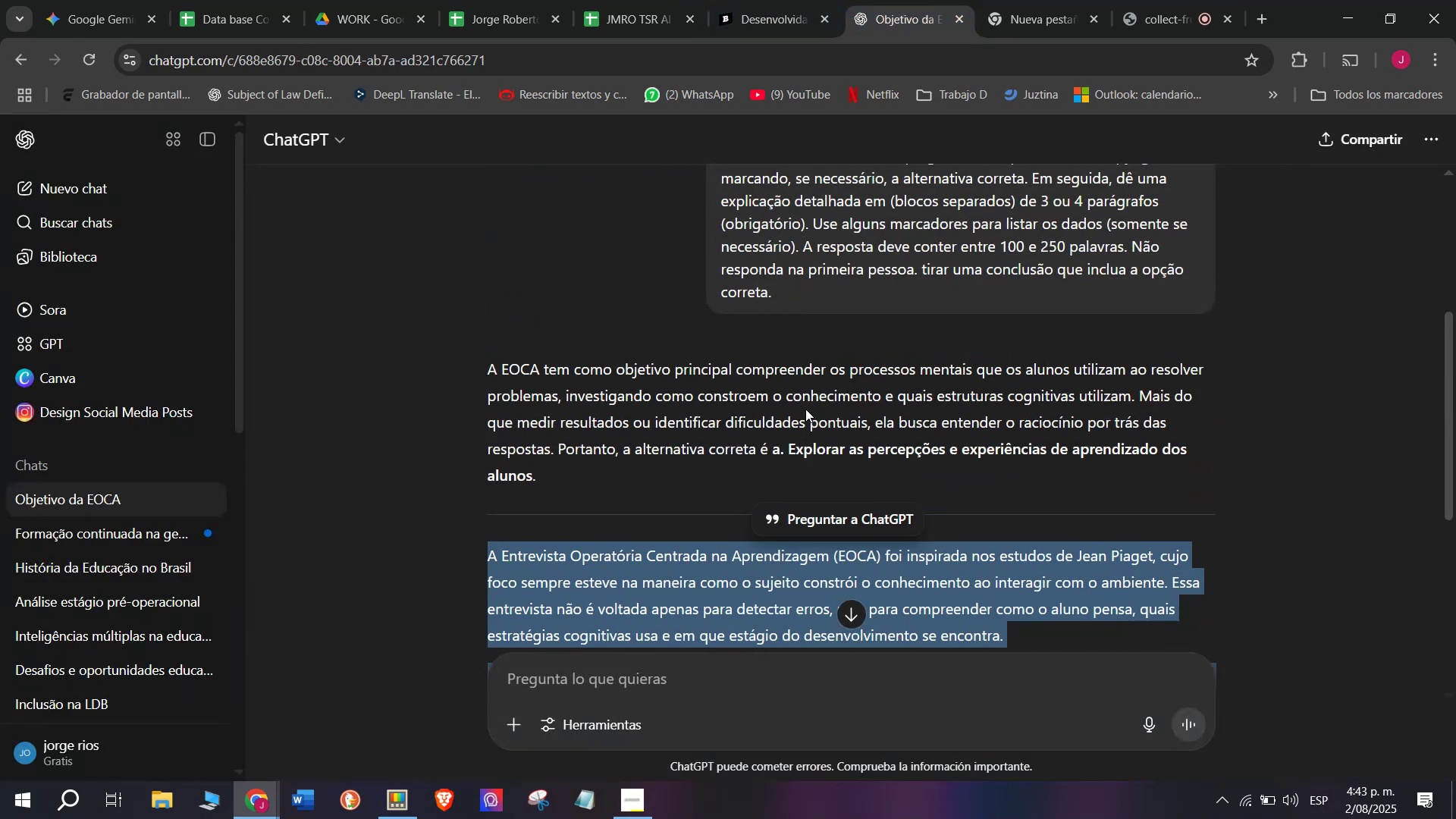 
left_click([781, 0])
 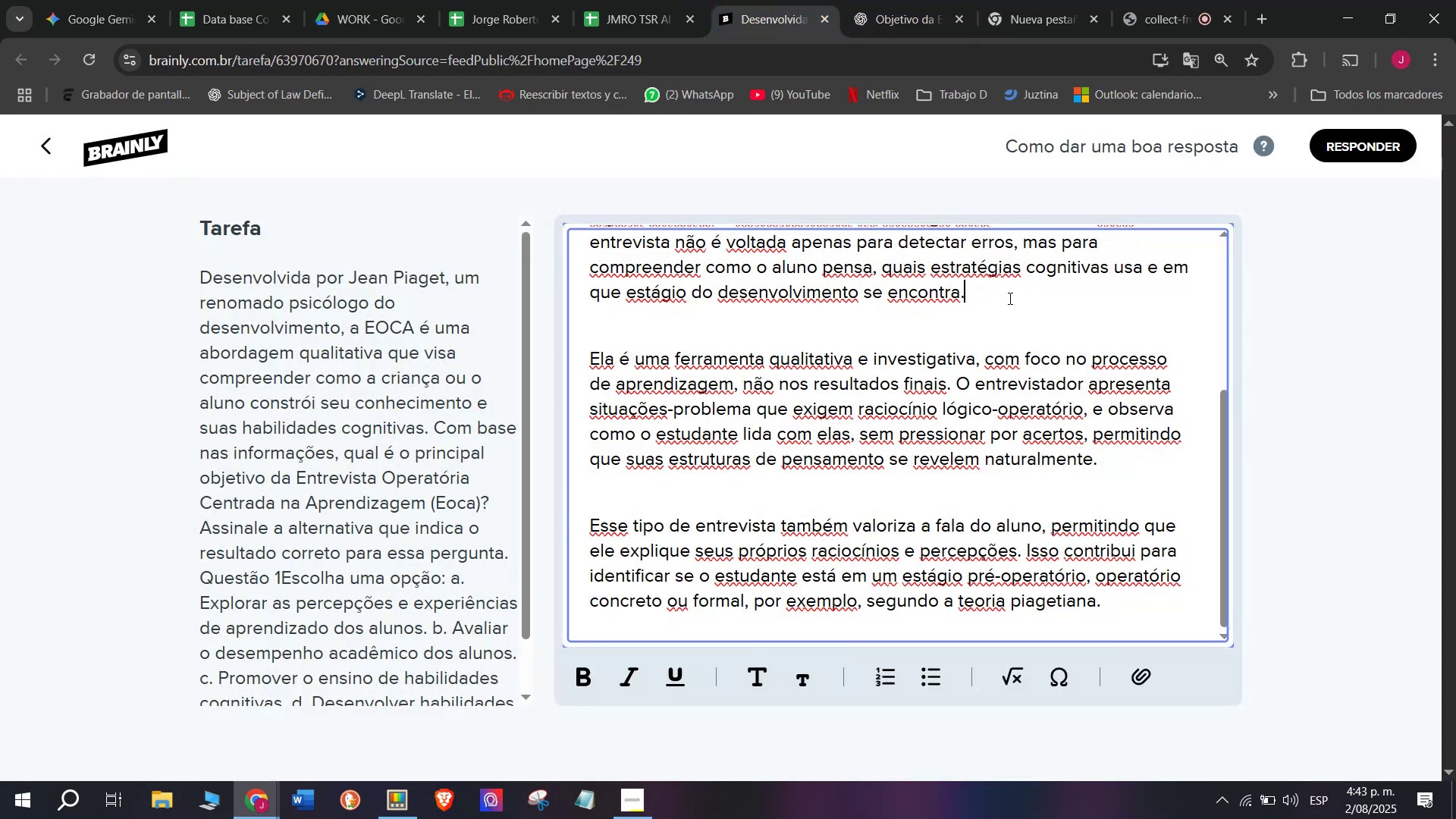 
scroll: coordinate [974, 381], scroll_direction: up, amount: 4.0
 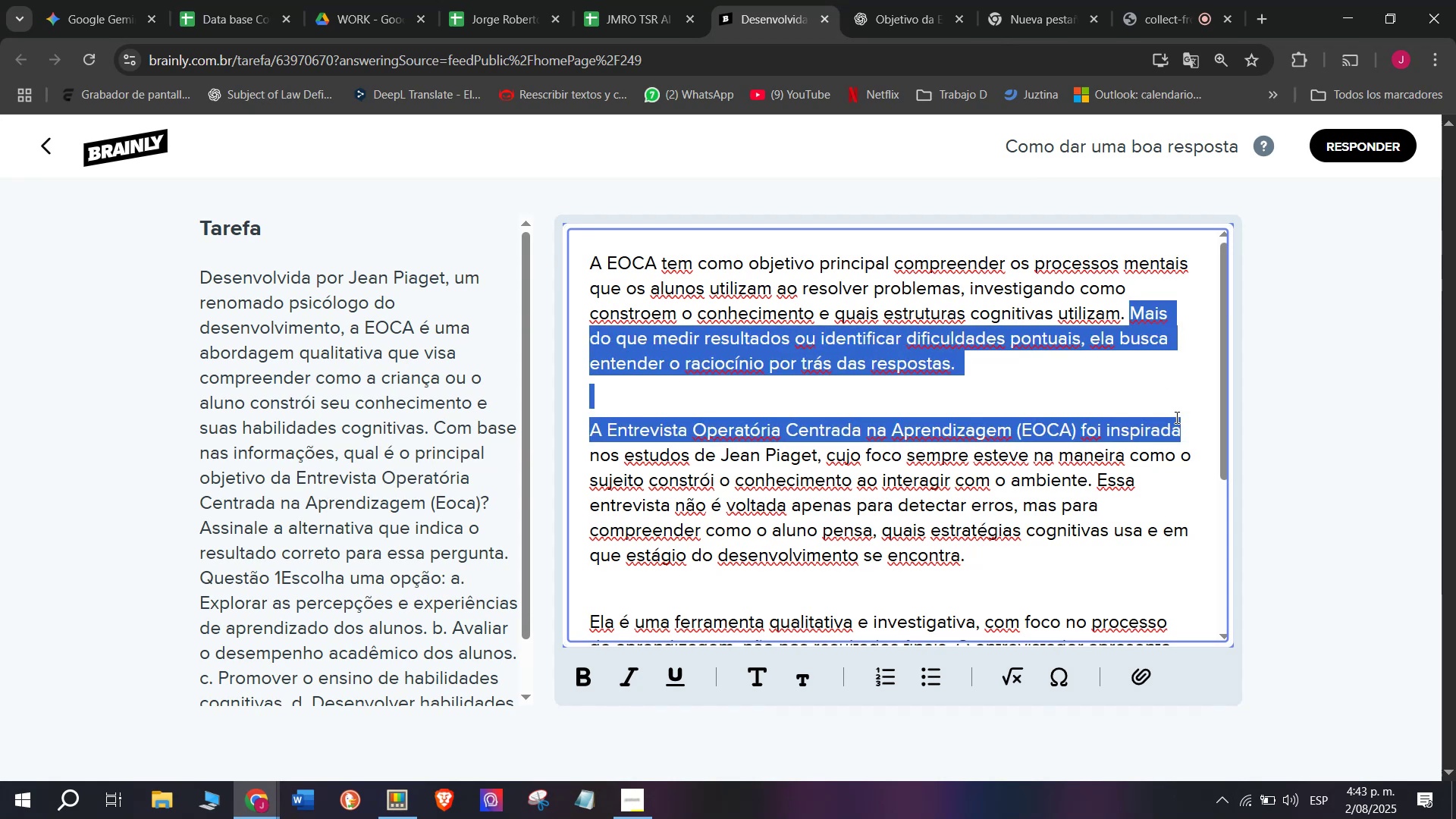 
left_click([994, 328])
 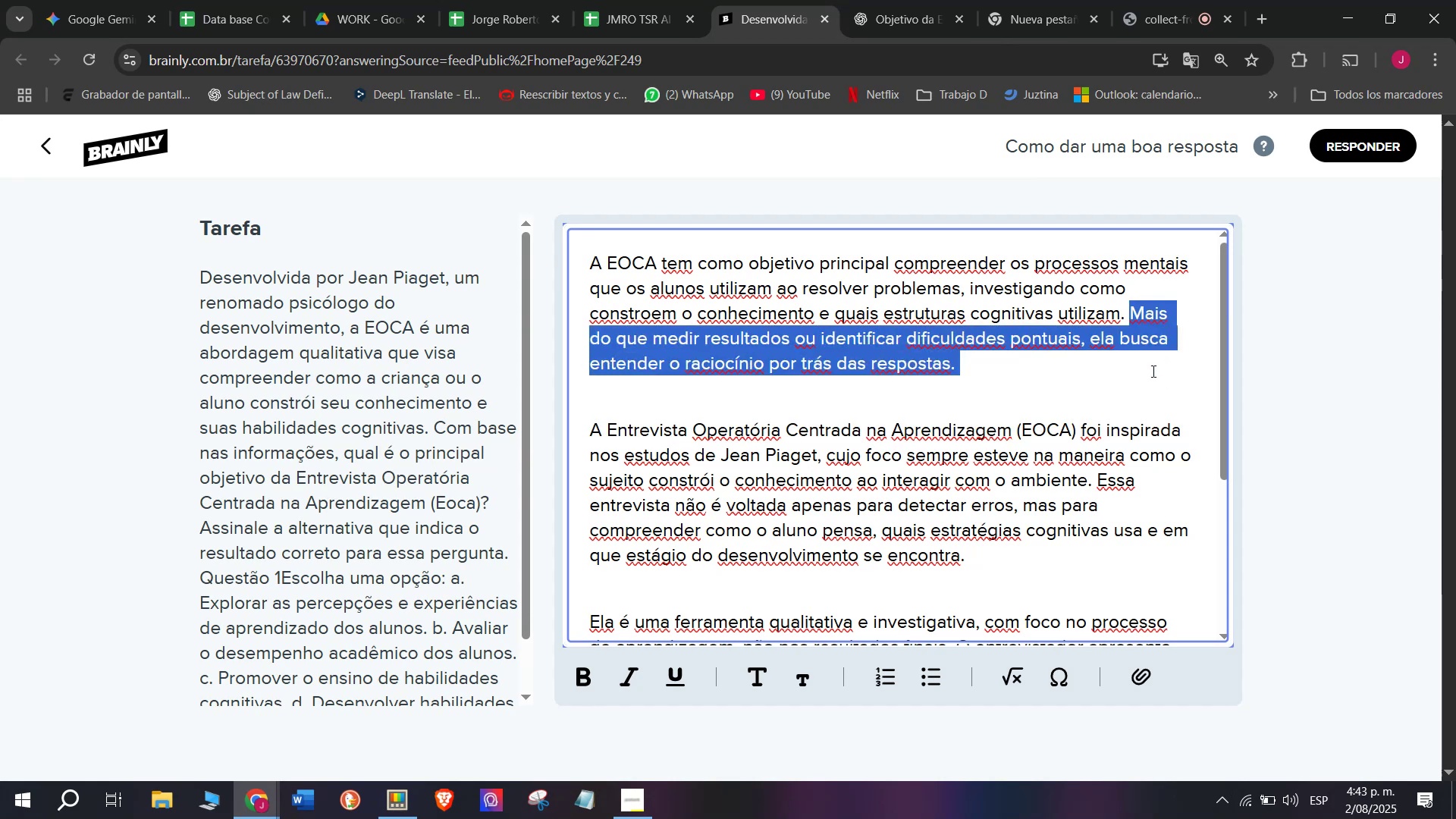 
key(Meta+MetaLeft)
 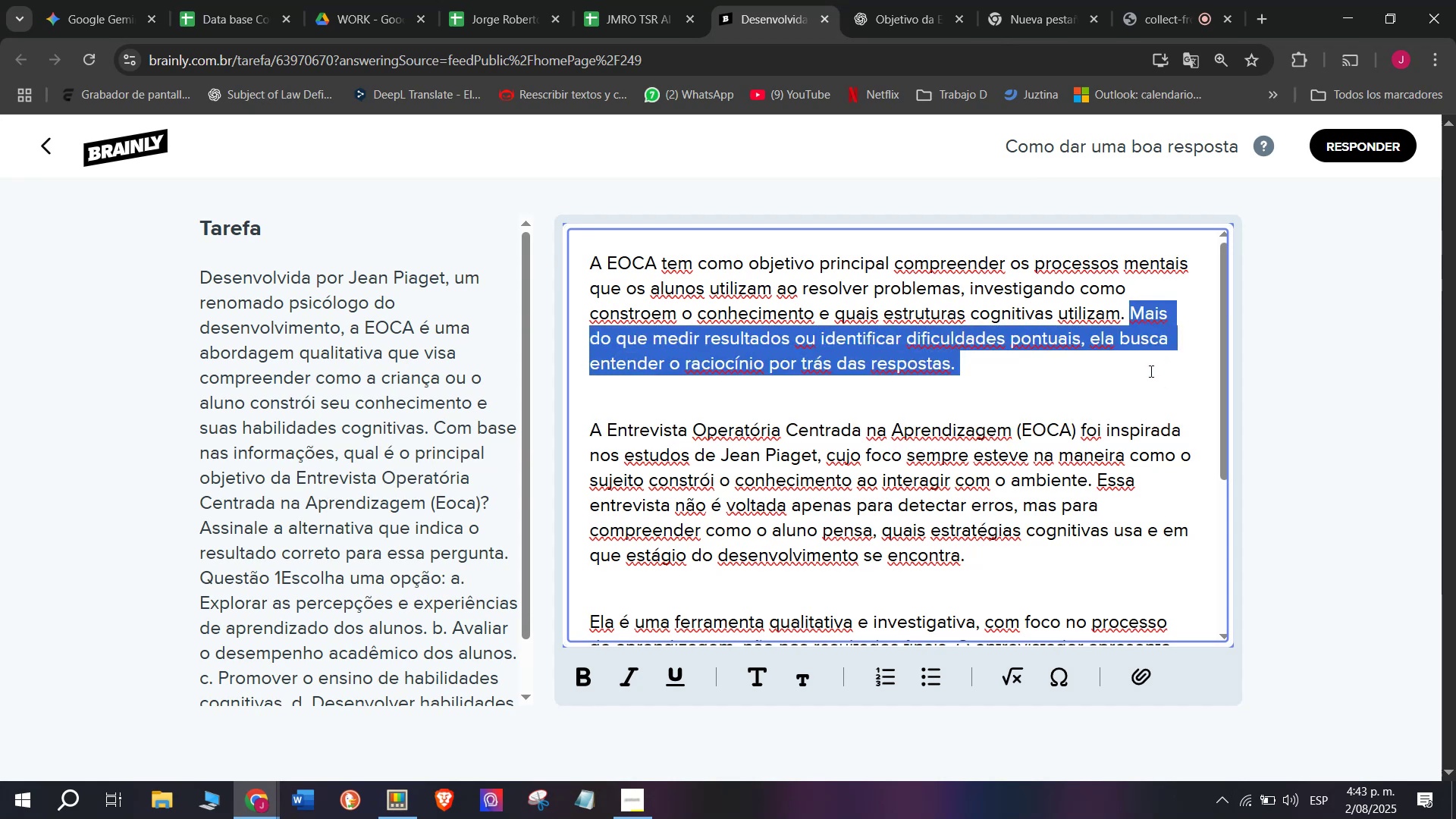 
key(Meta+V)
 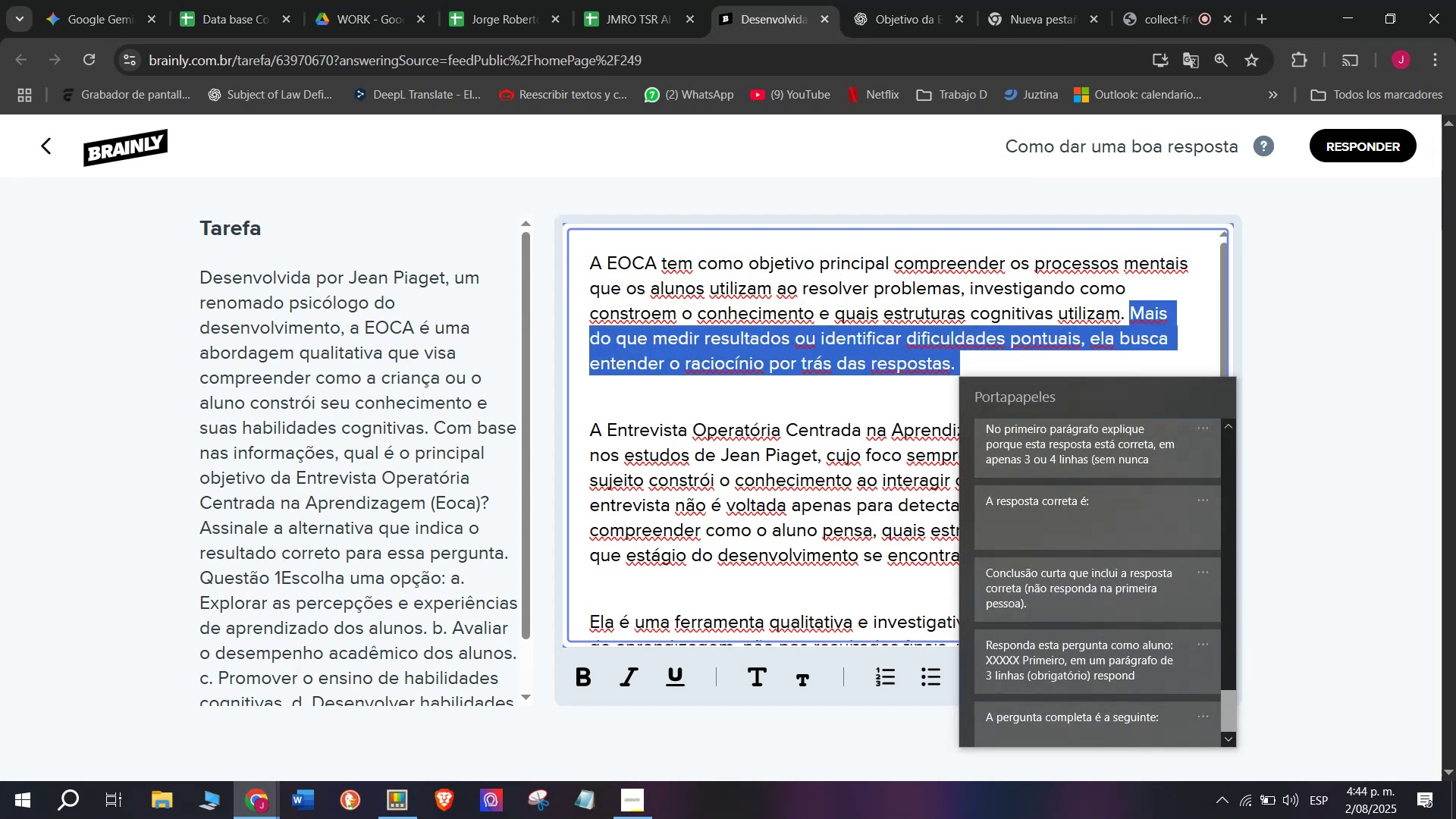 
left_click([1068, 523])
 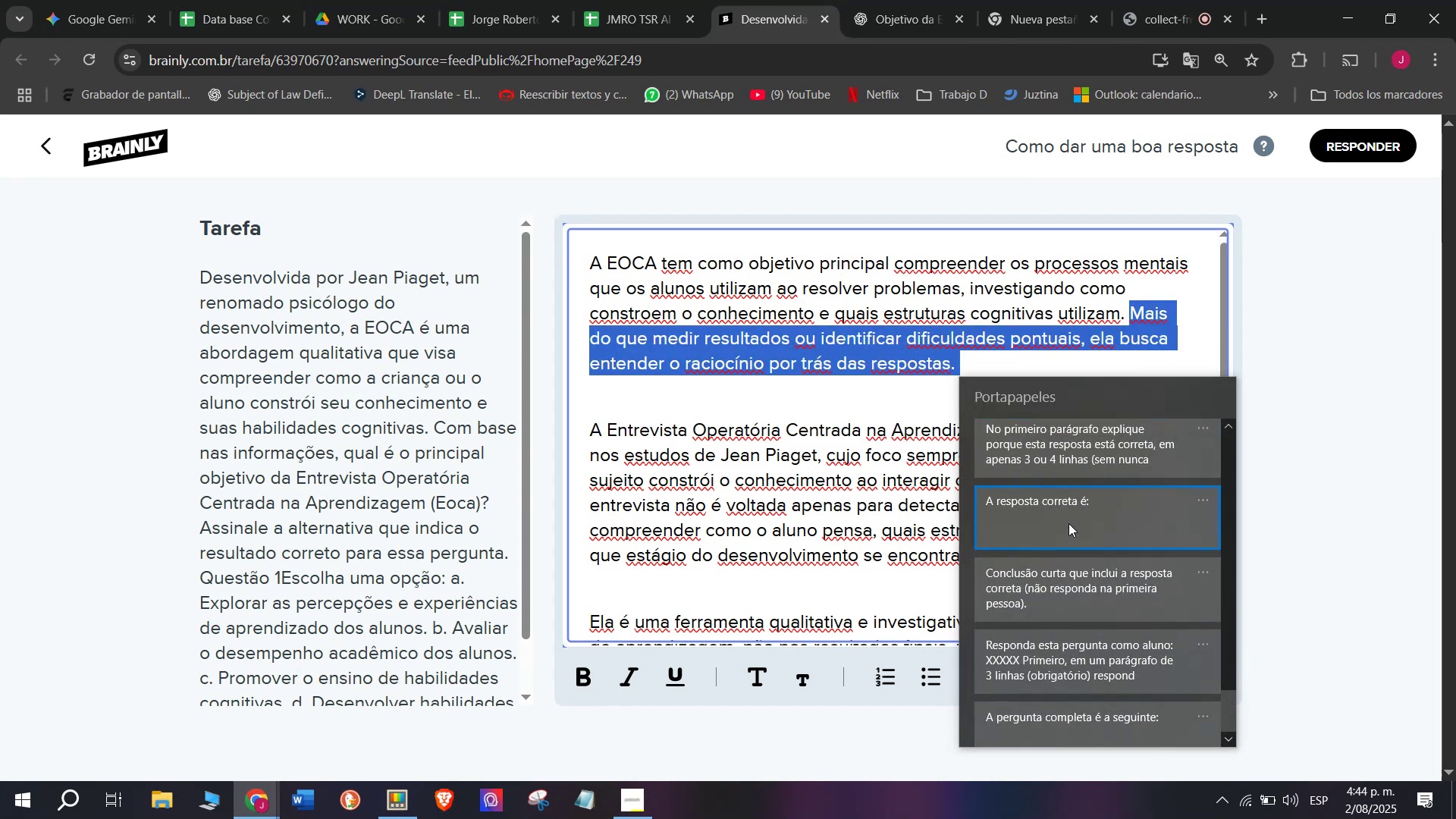 
key(Control+ControlLeft)
 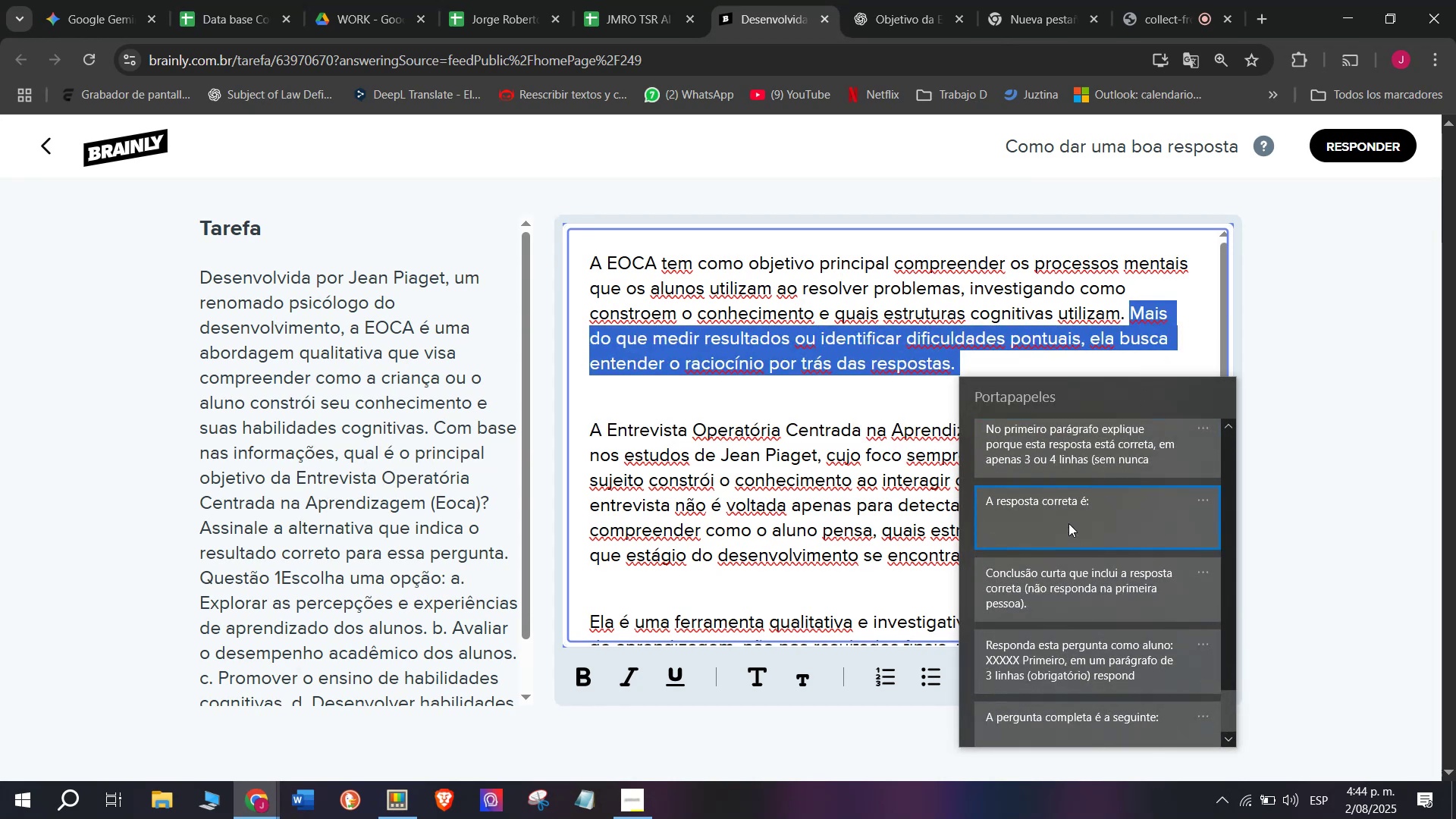 
key(Control+V)
 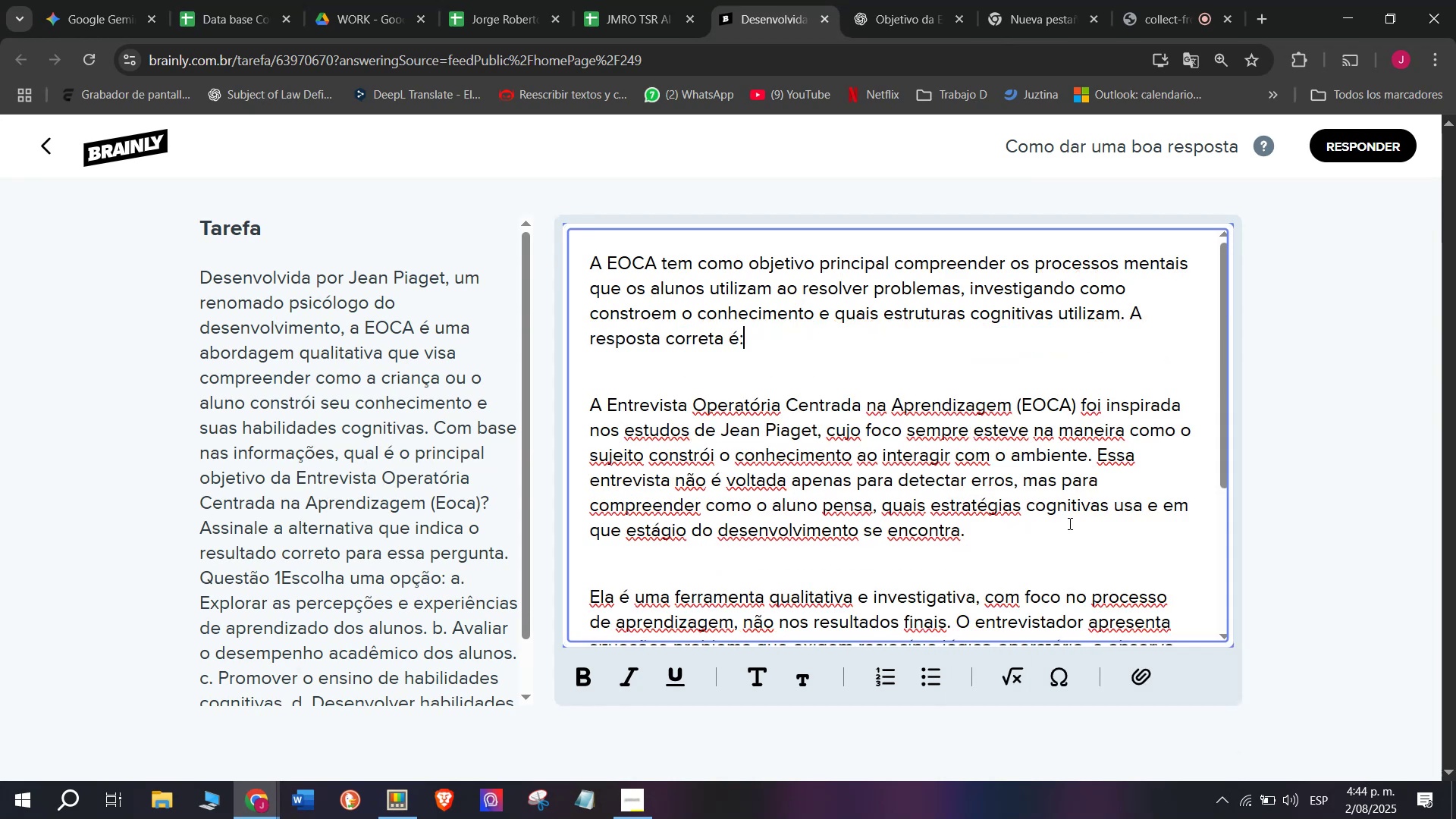 
key(Space)
 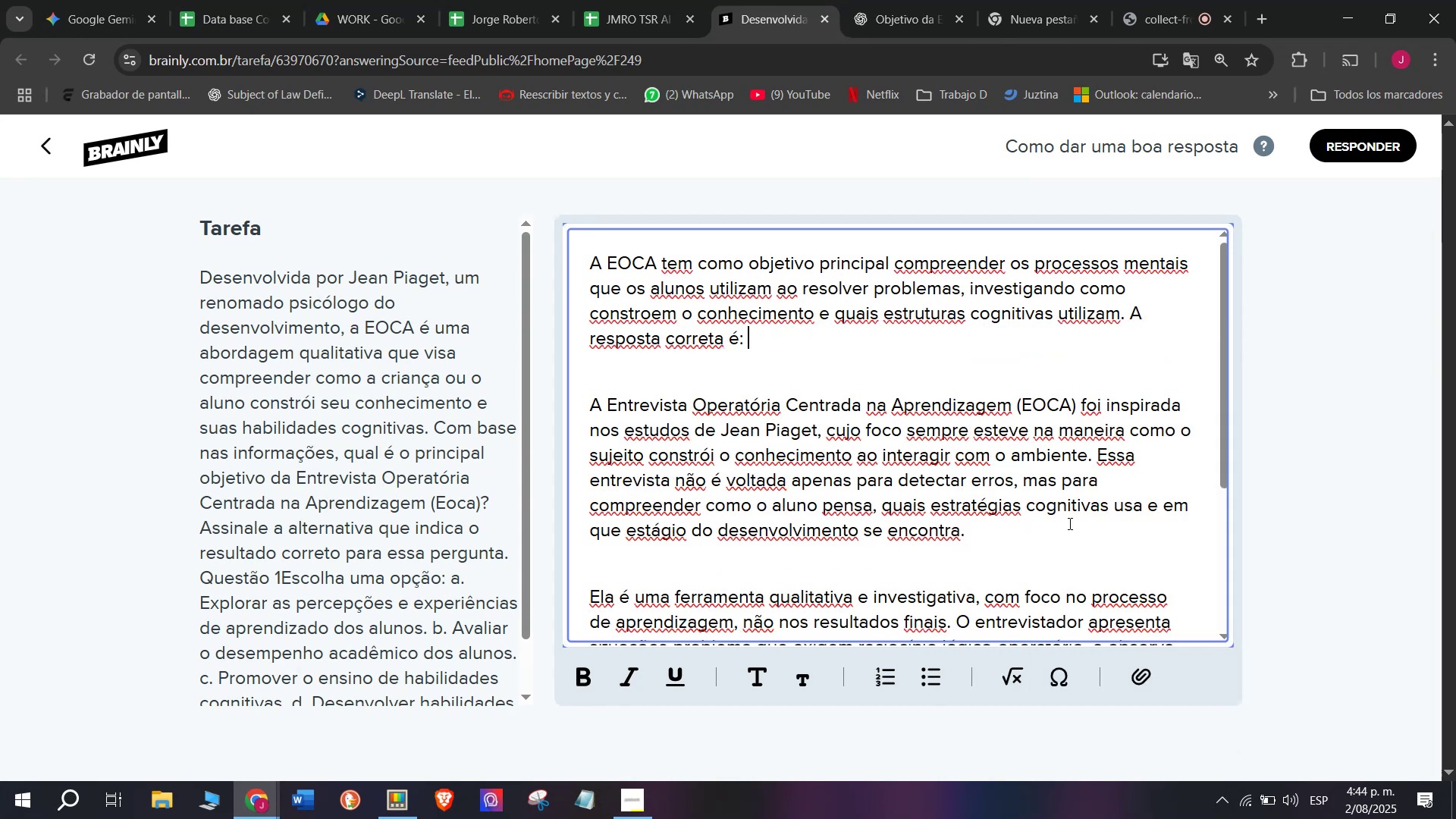 
key(Shift+A)
 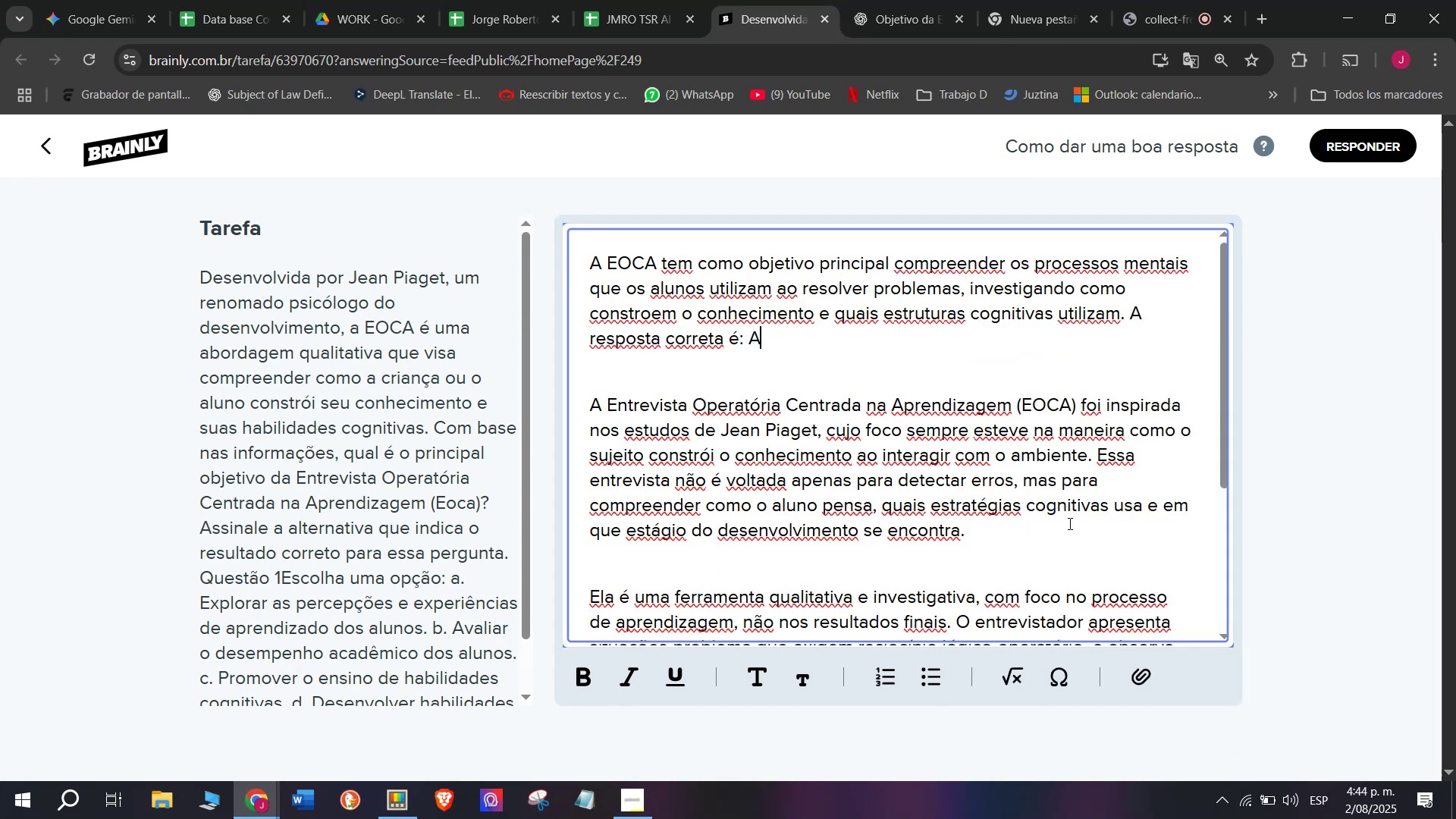 
key(Period)
 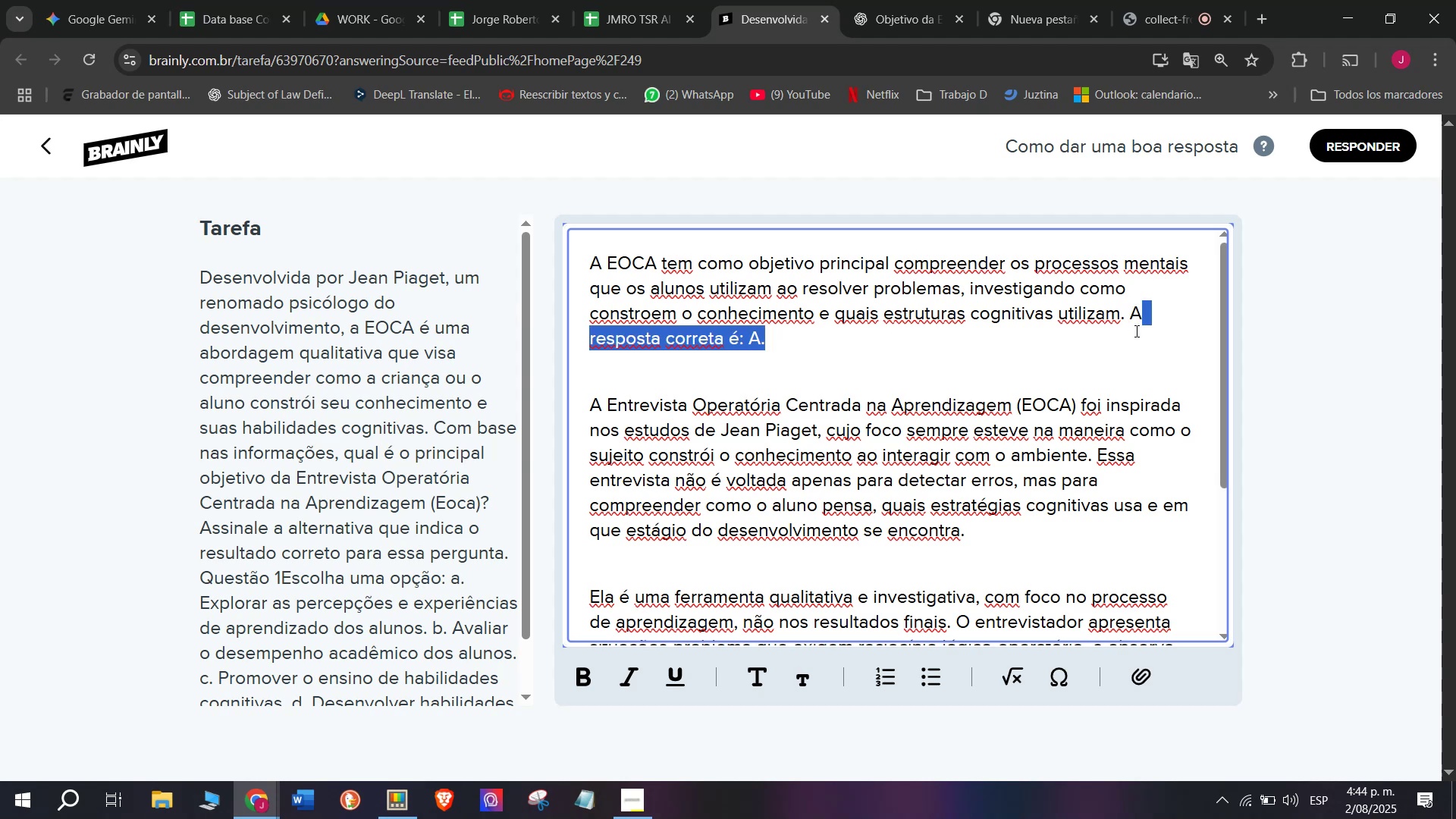 
key(Control+B)
 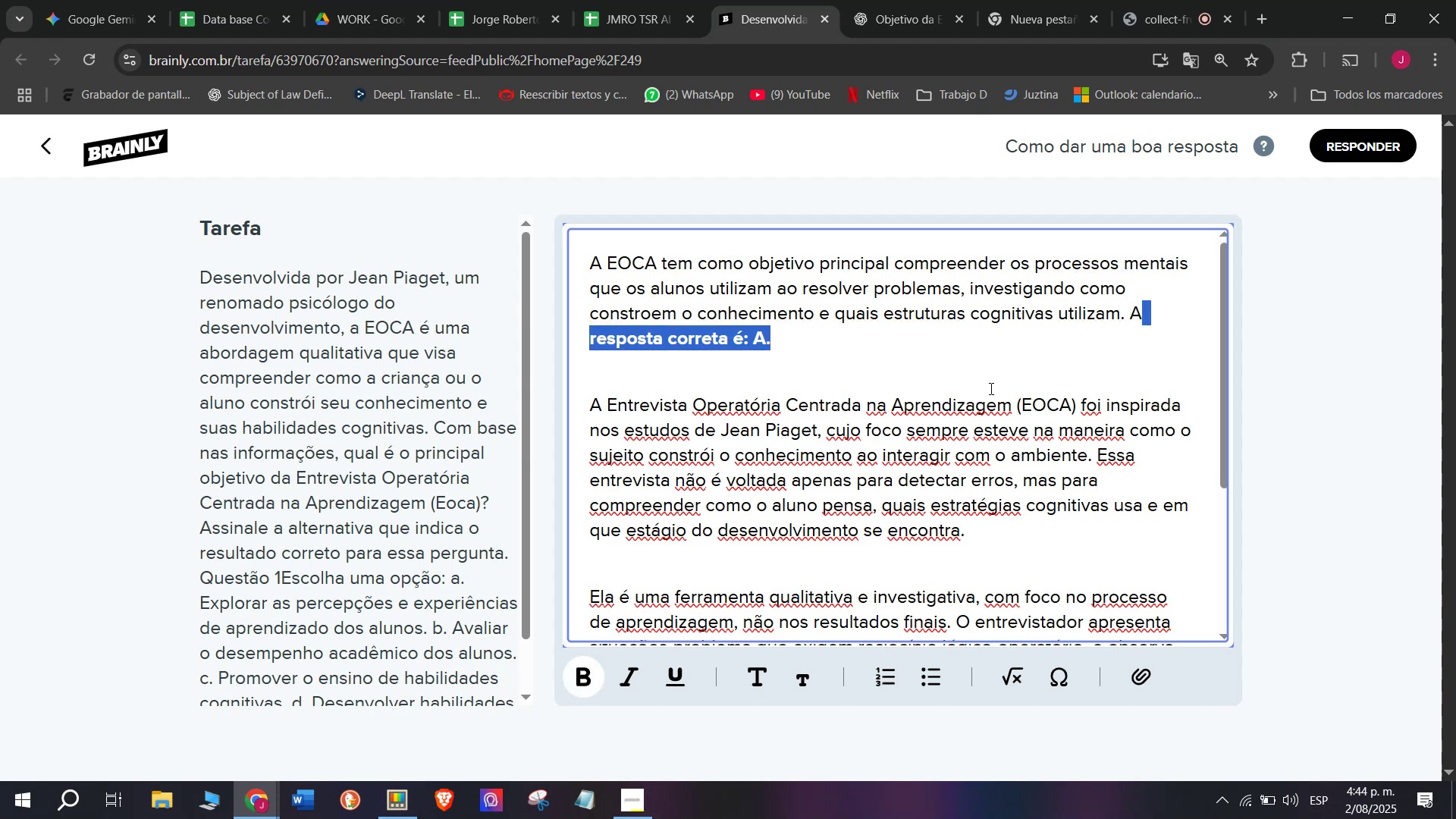 
left_click([976, 391])
 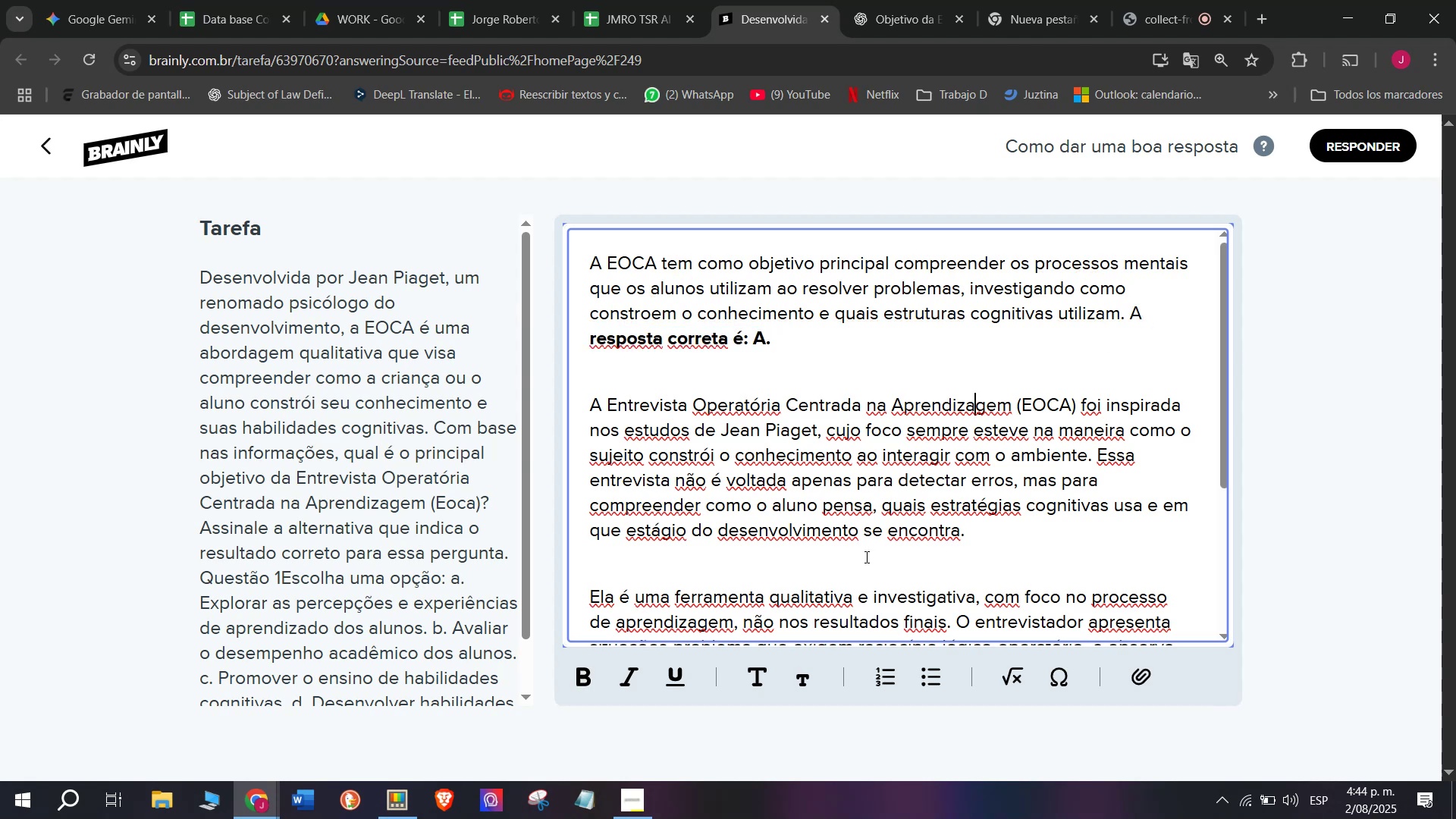 
scroll: coordinate [865, 557], scroll_direction: down, amount: 4.0
 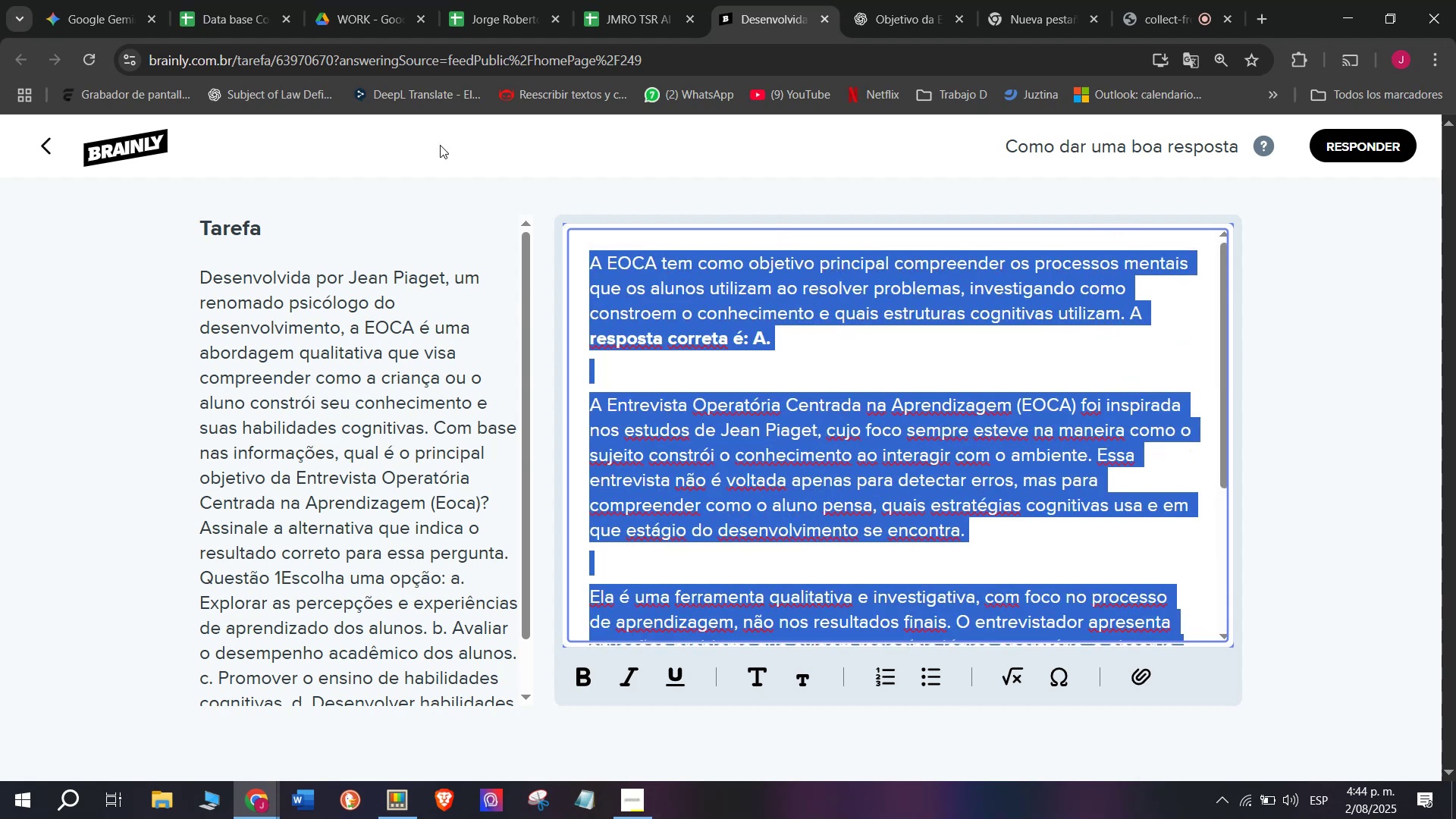 
key(Control+C)
 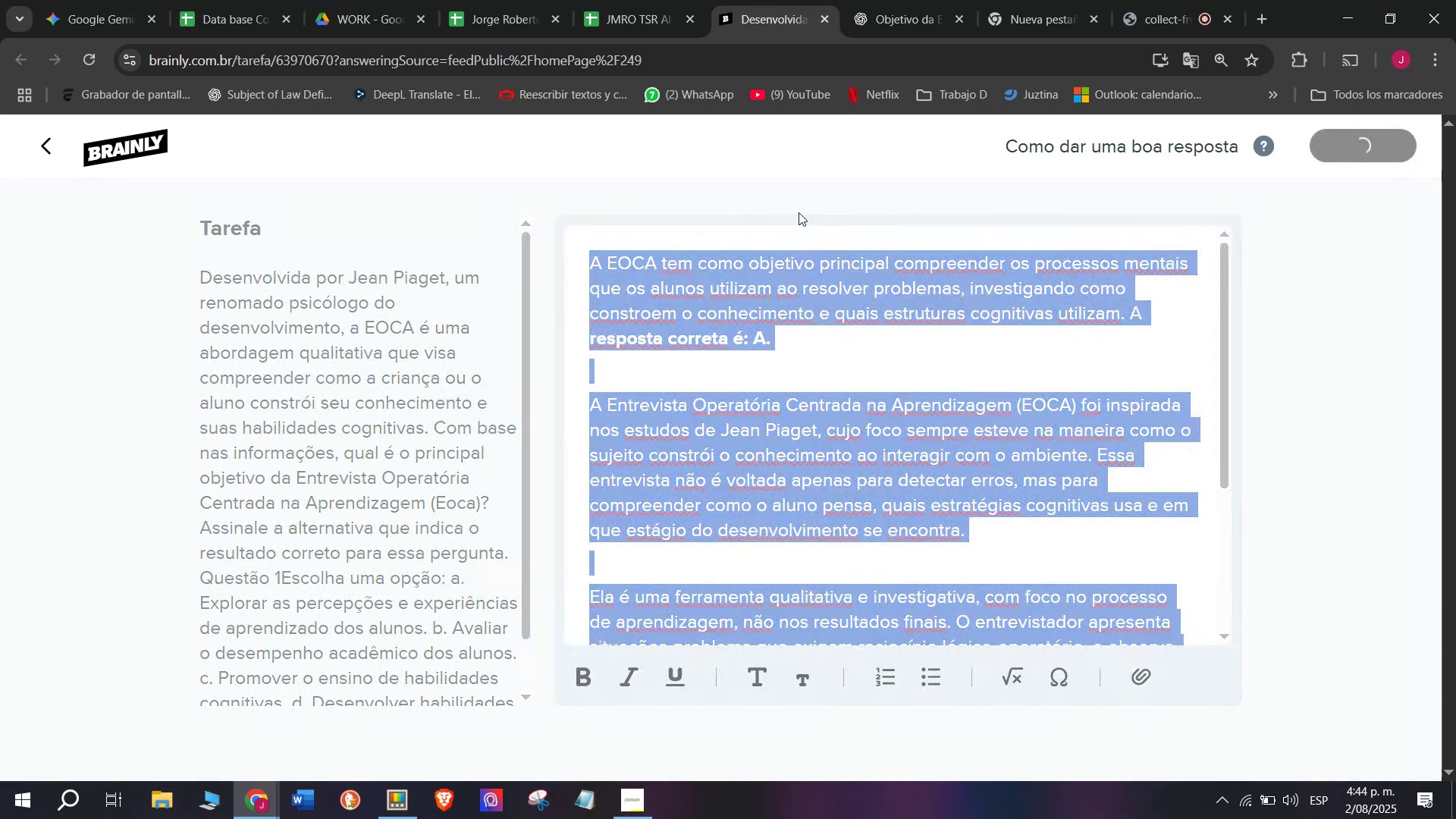 
left_click([662, 0])
 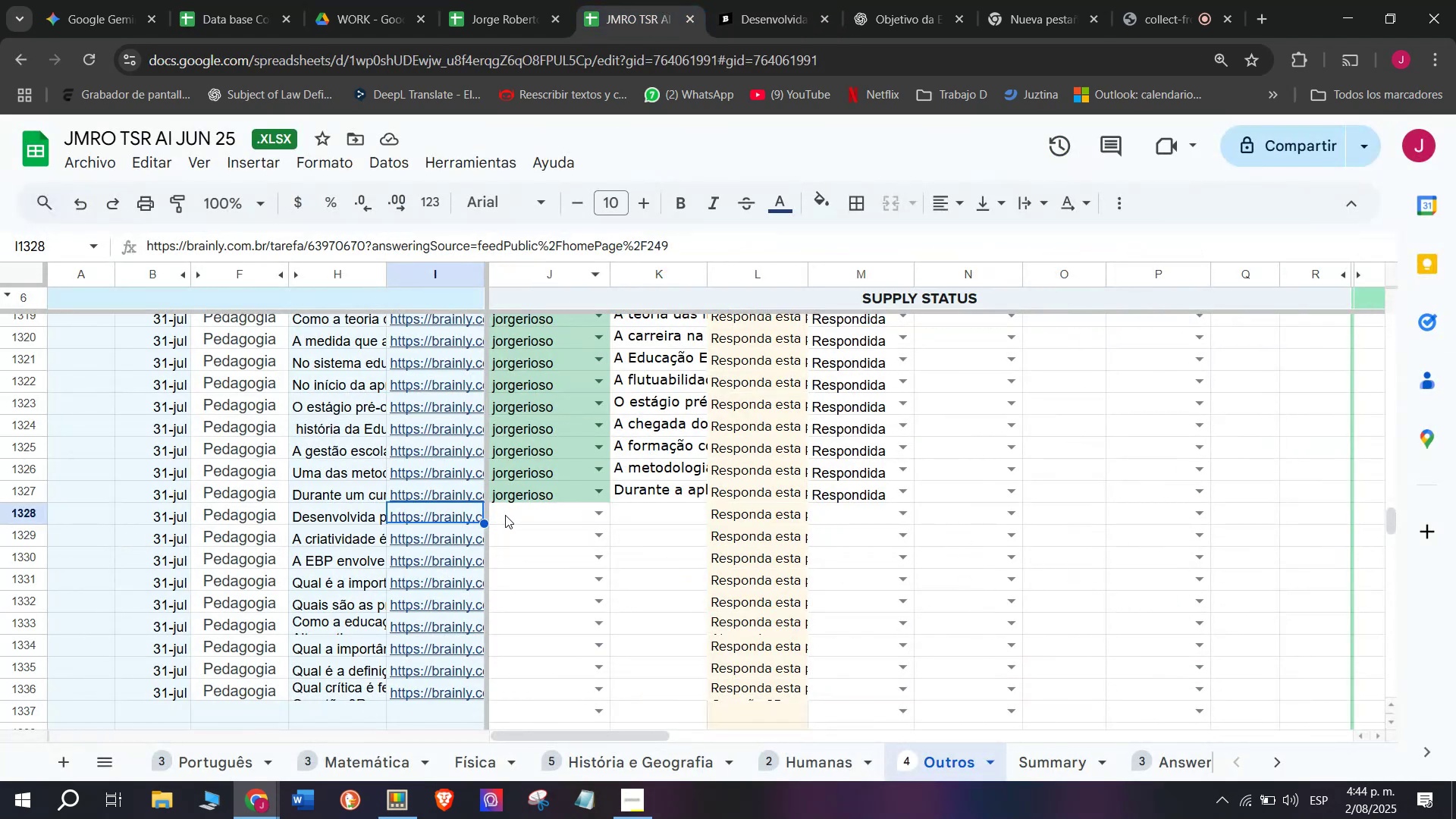 
left_click([505, 516])
 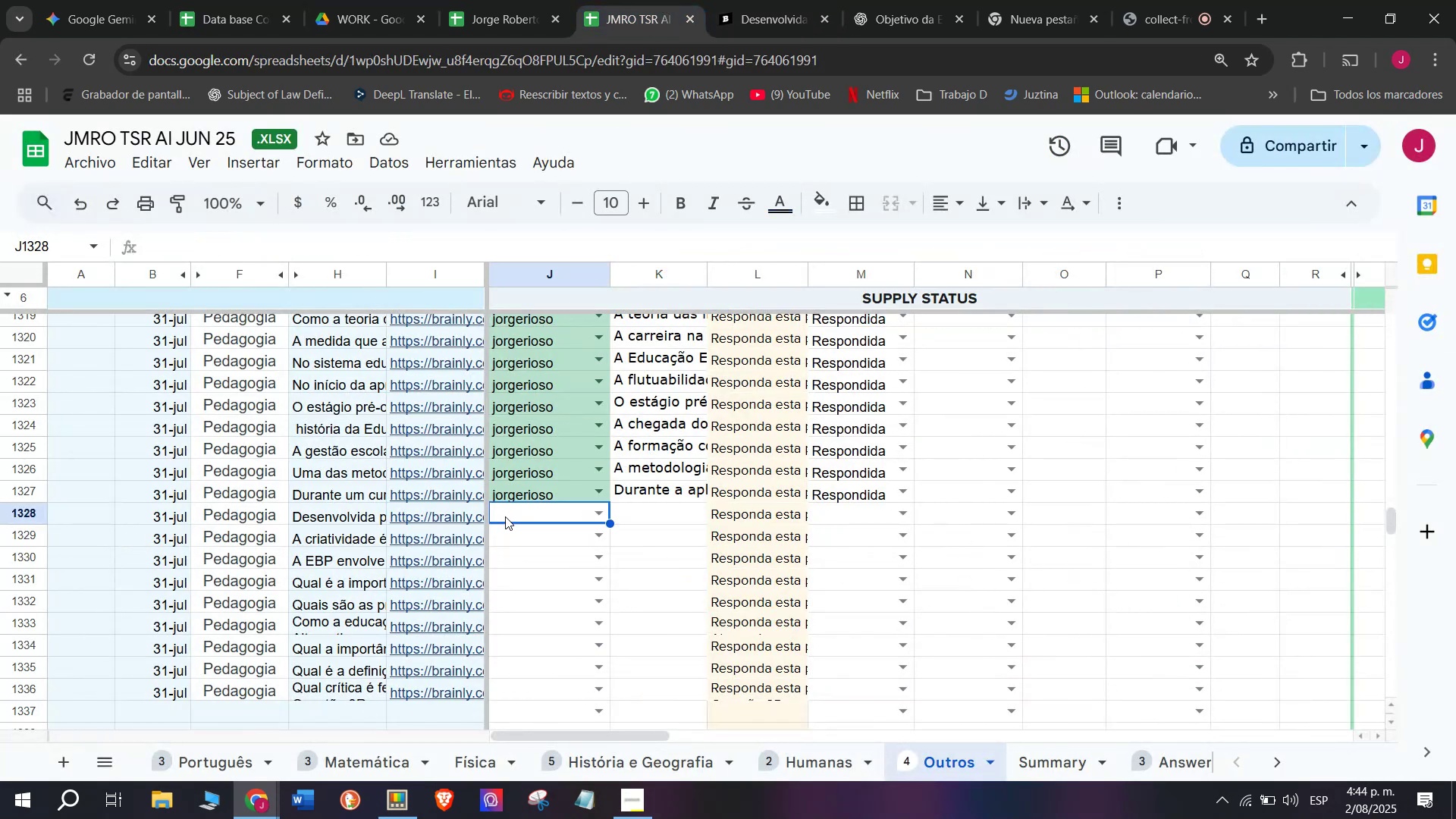 
key(J)
 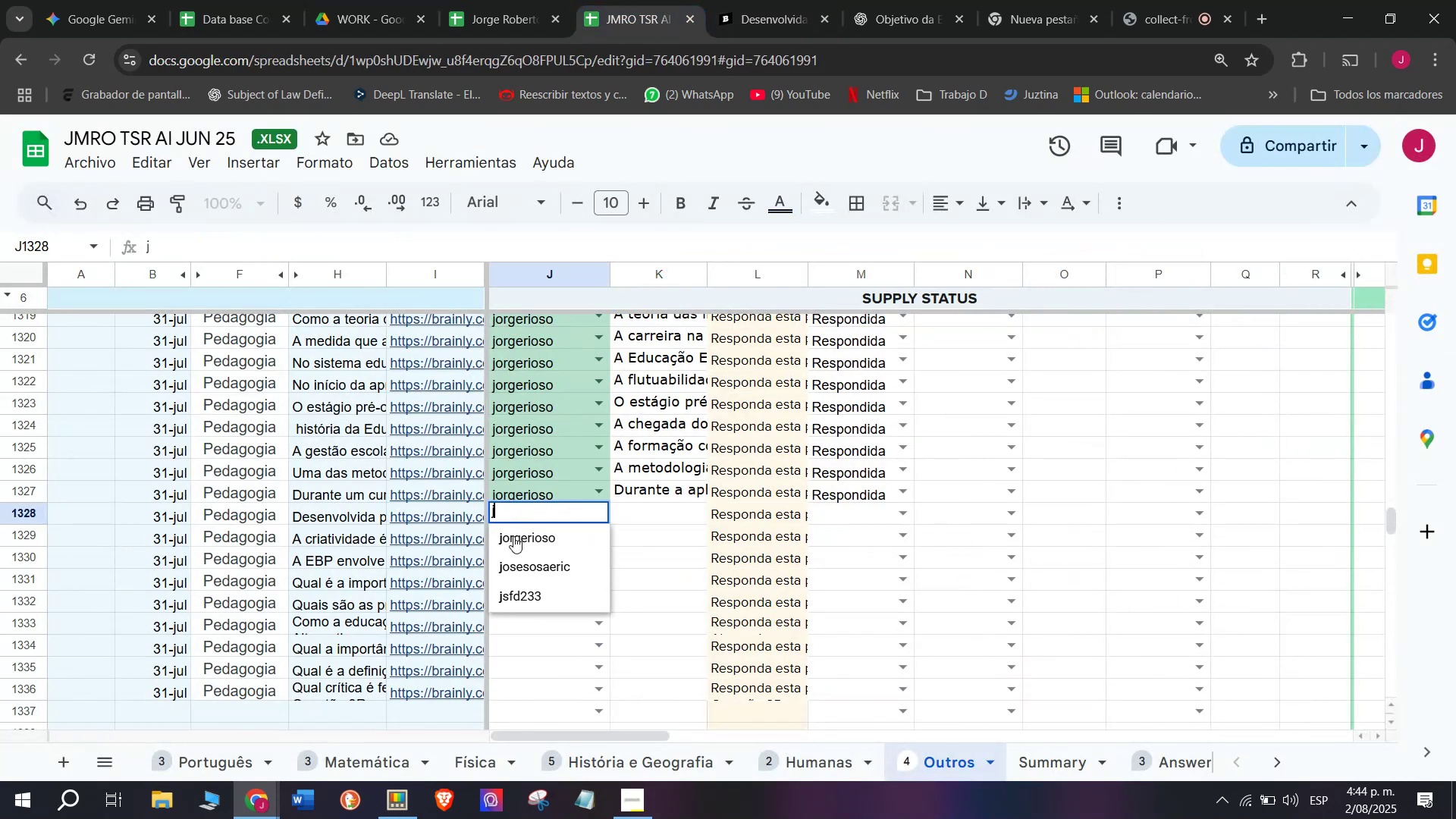 
left_click([516, 538])
 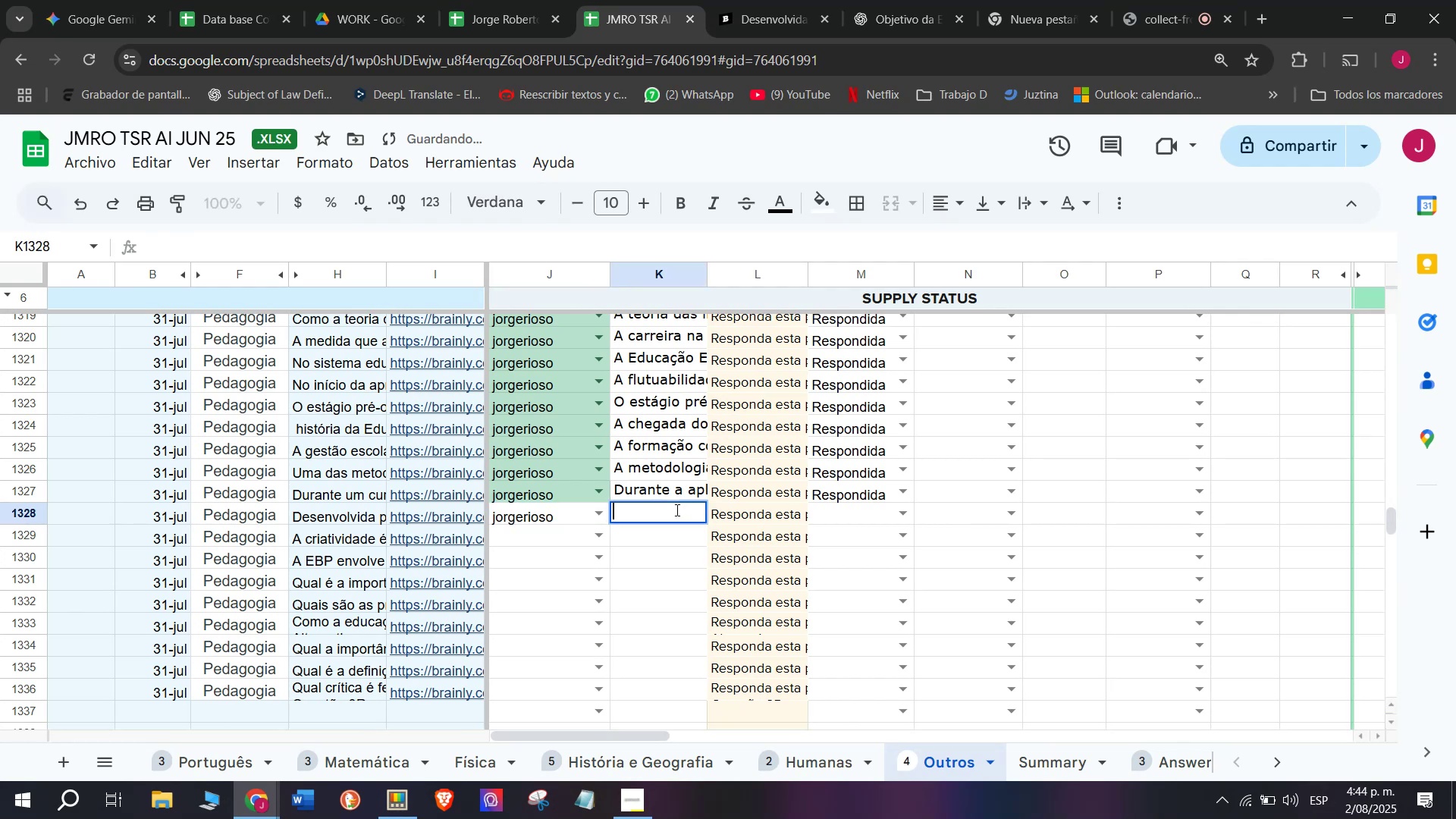 
key(Control+V)
 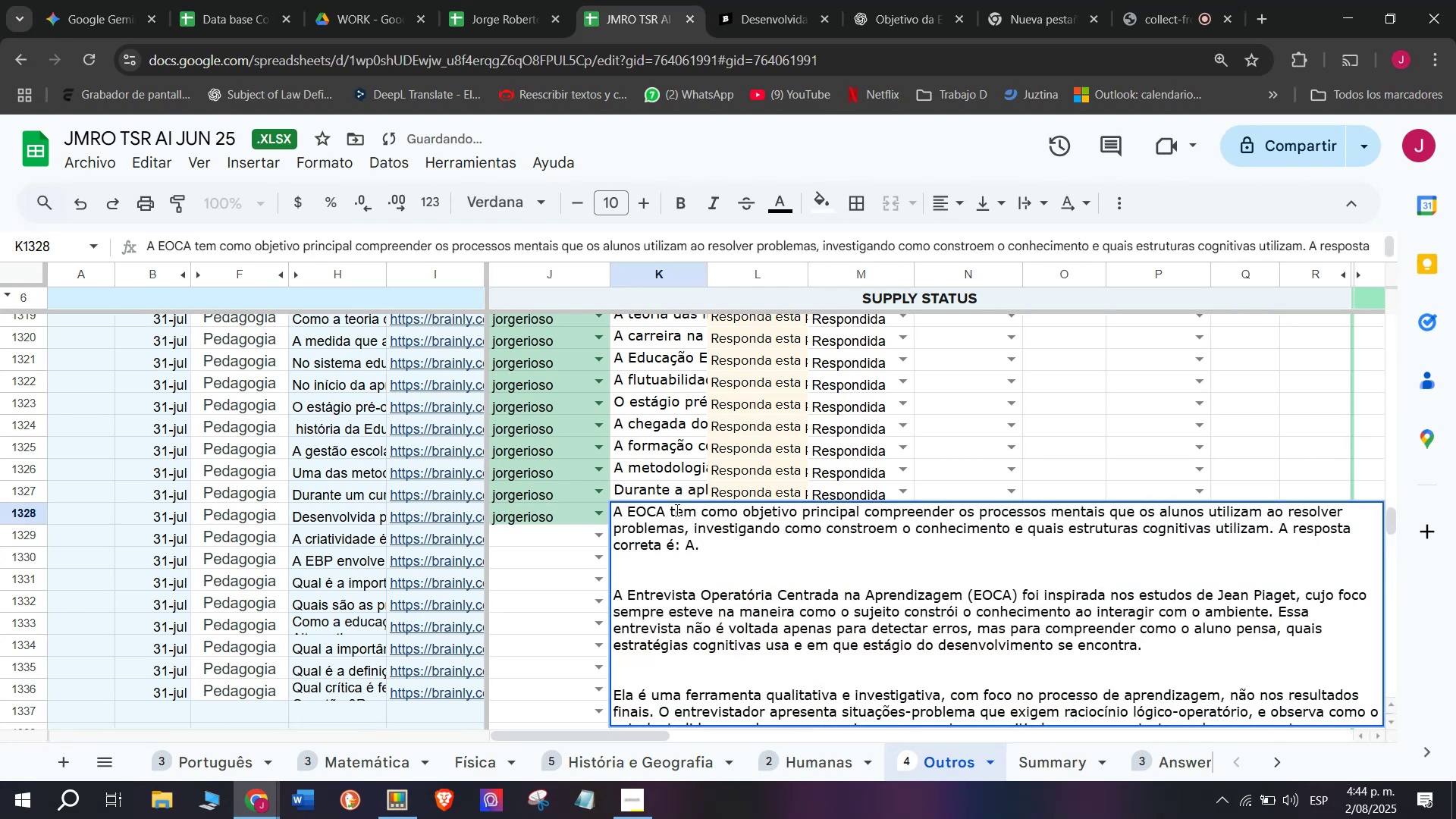 
key(Enter)
 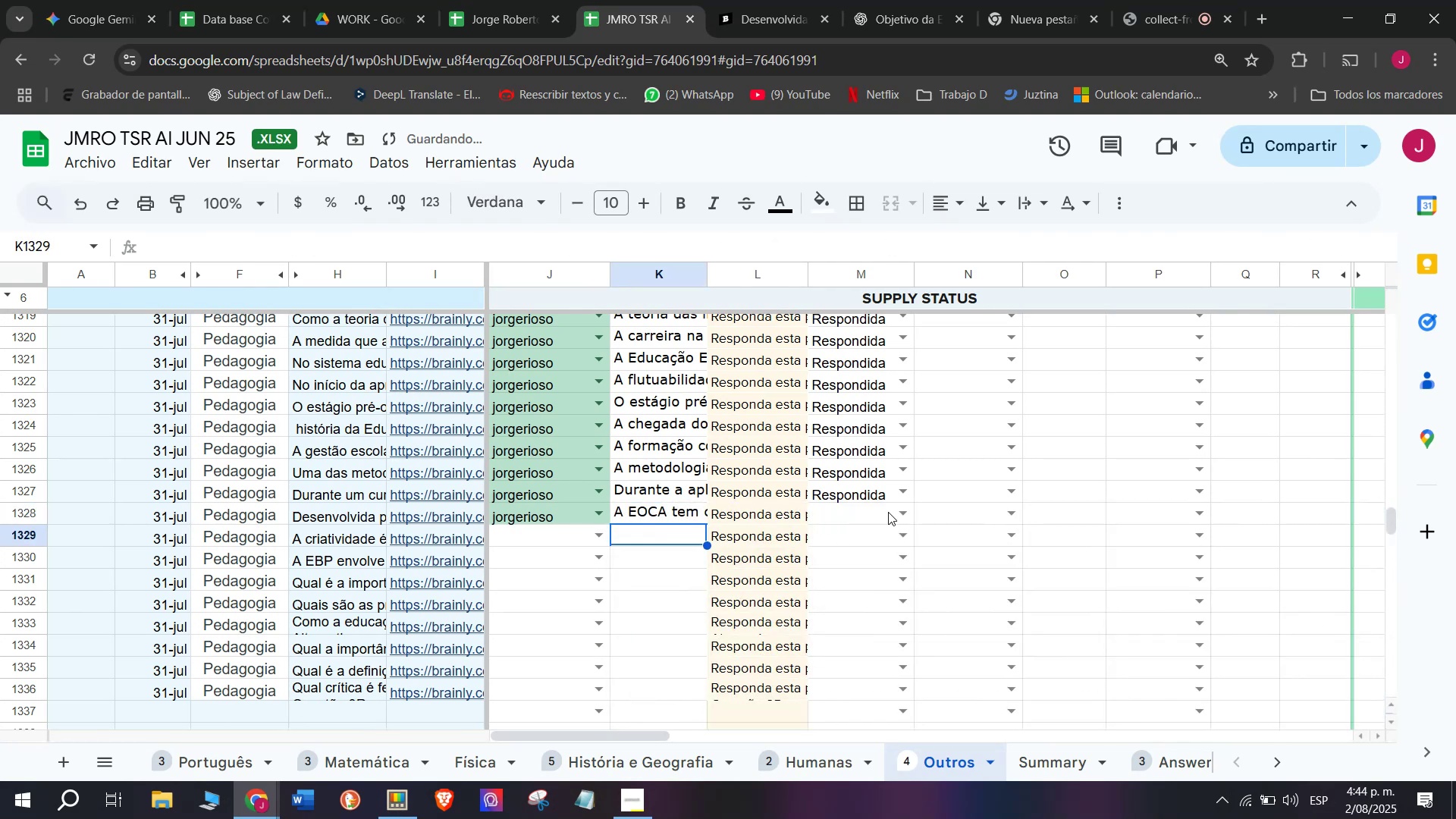 
left_click([893, 512])
 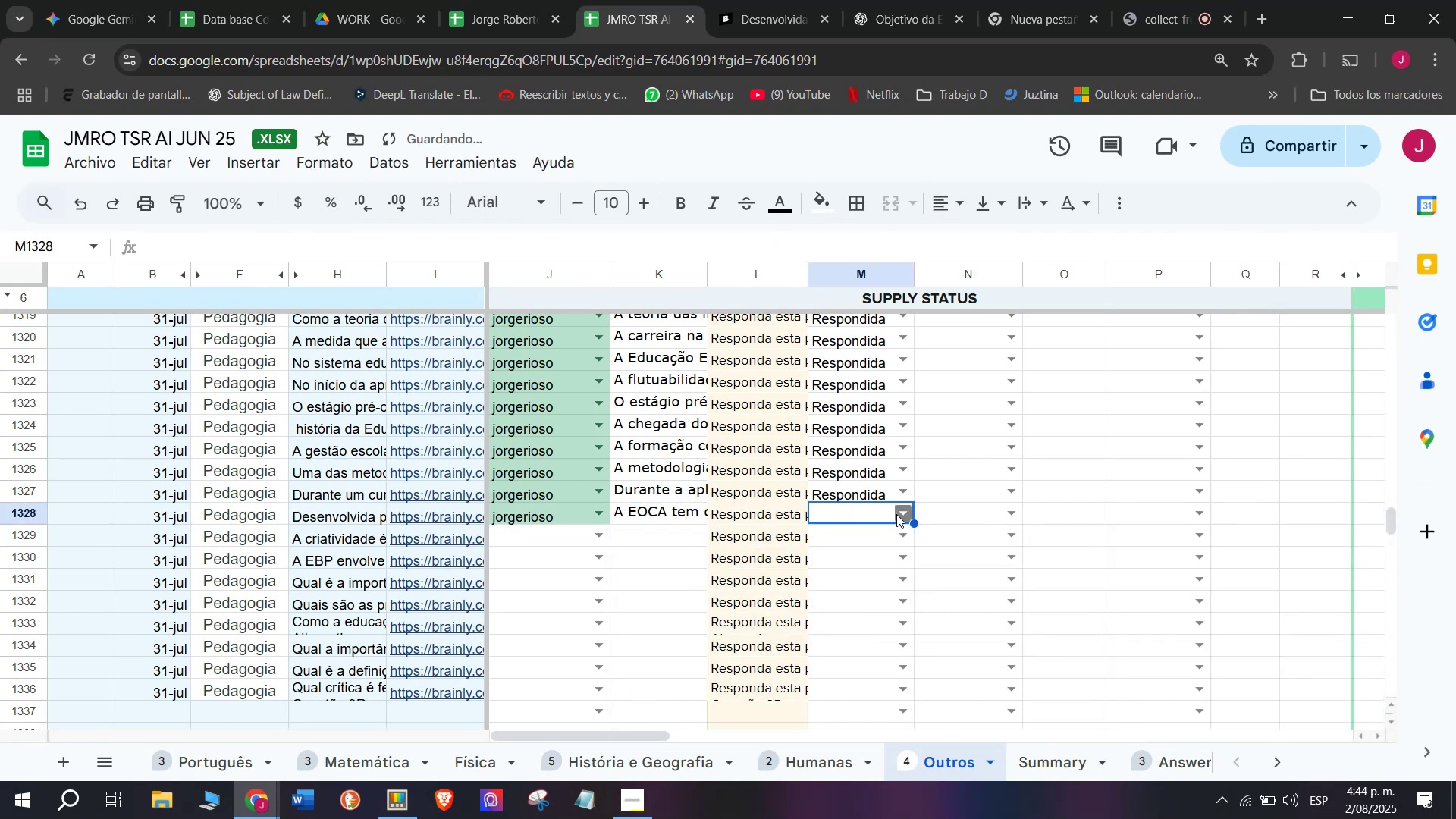 
left_click([897, 513])
 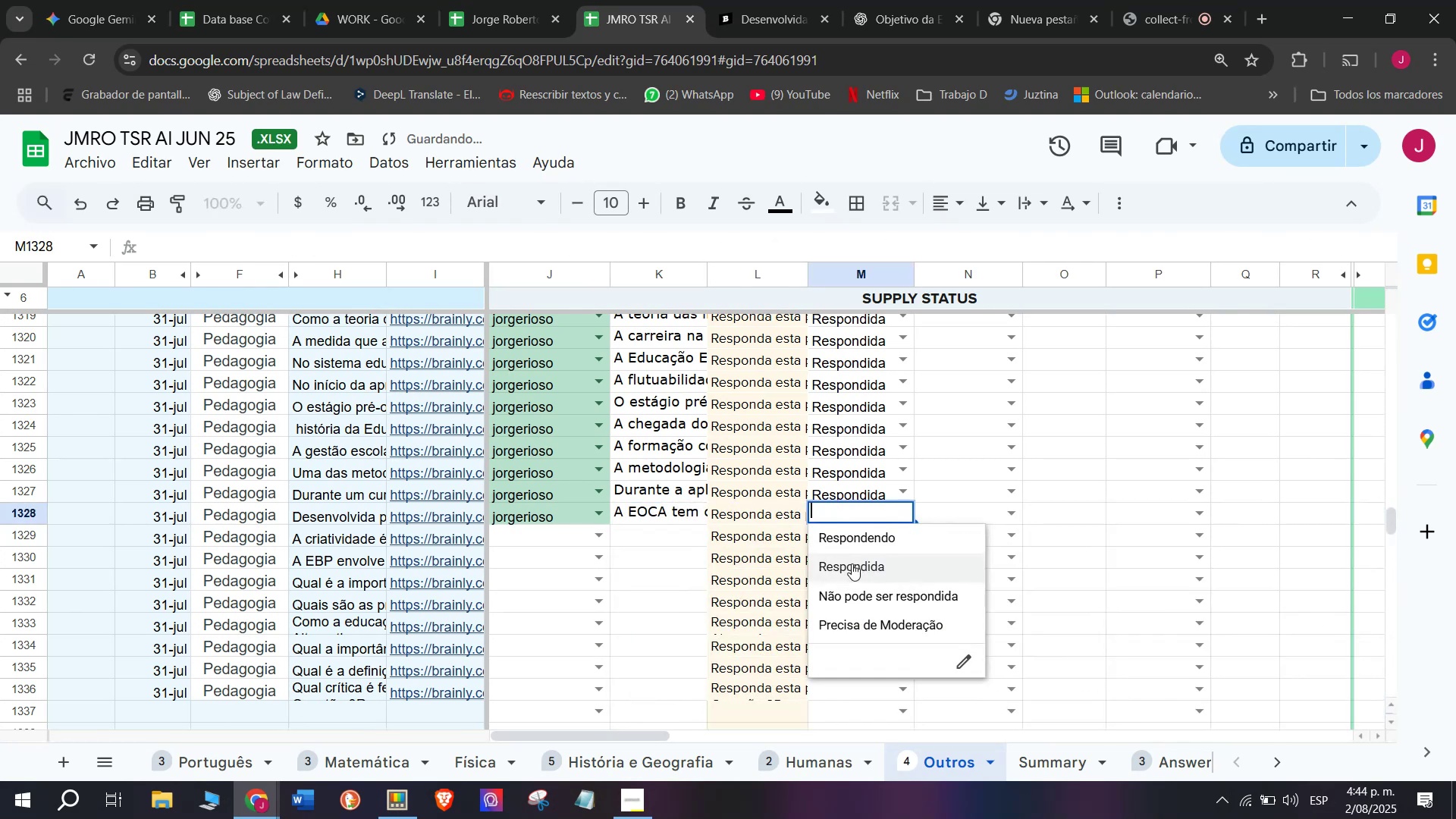 
left_click([852, 563])
 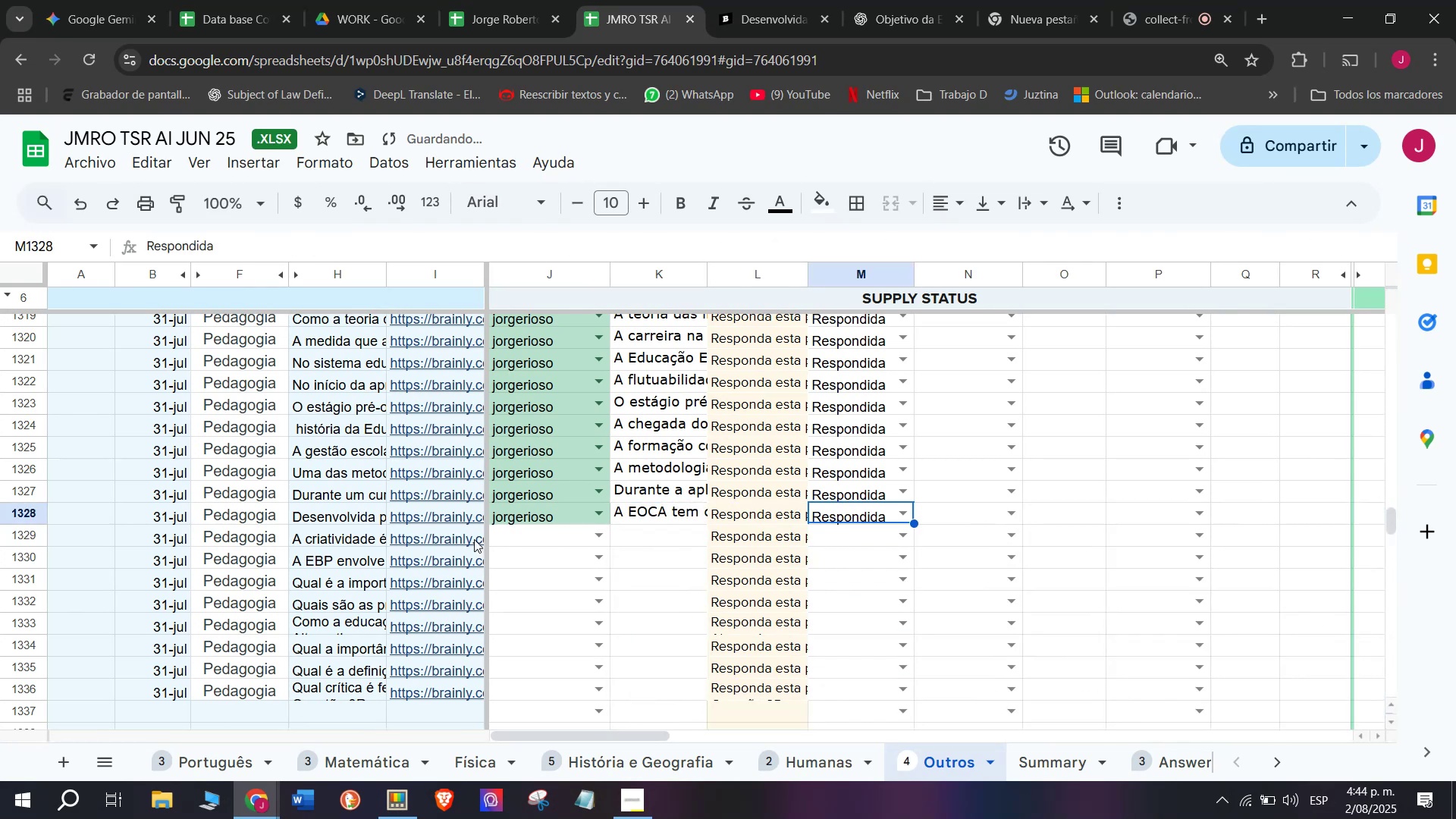 
left_click([470, 539])
 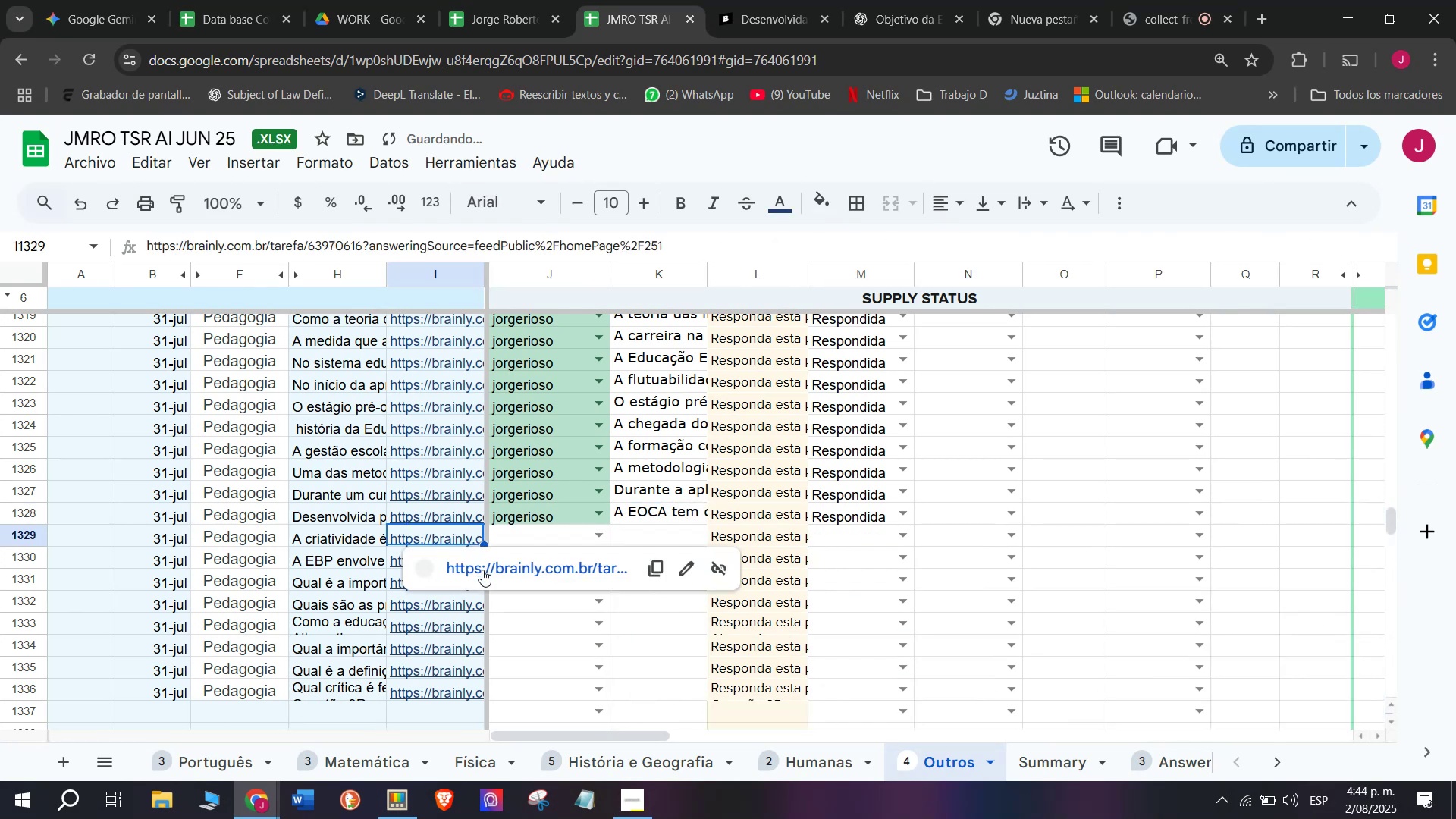 
left_click([482, 570])
 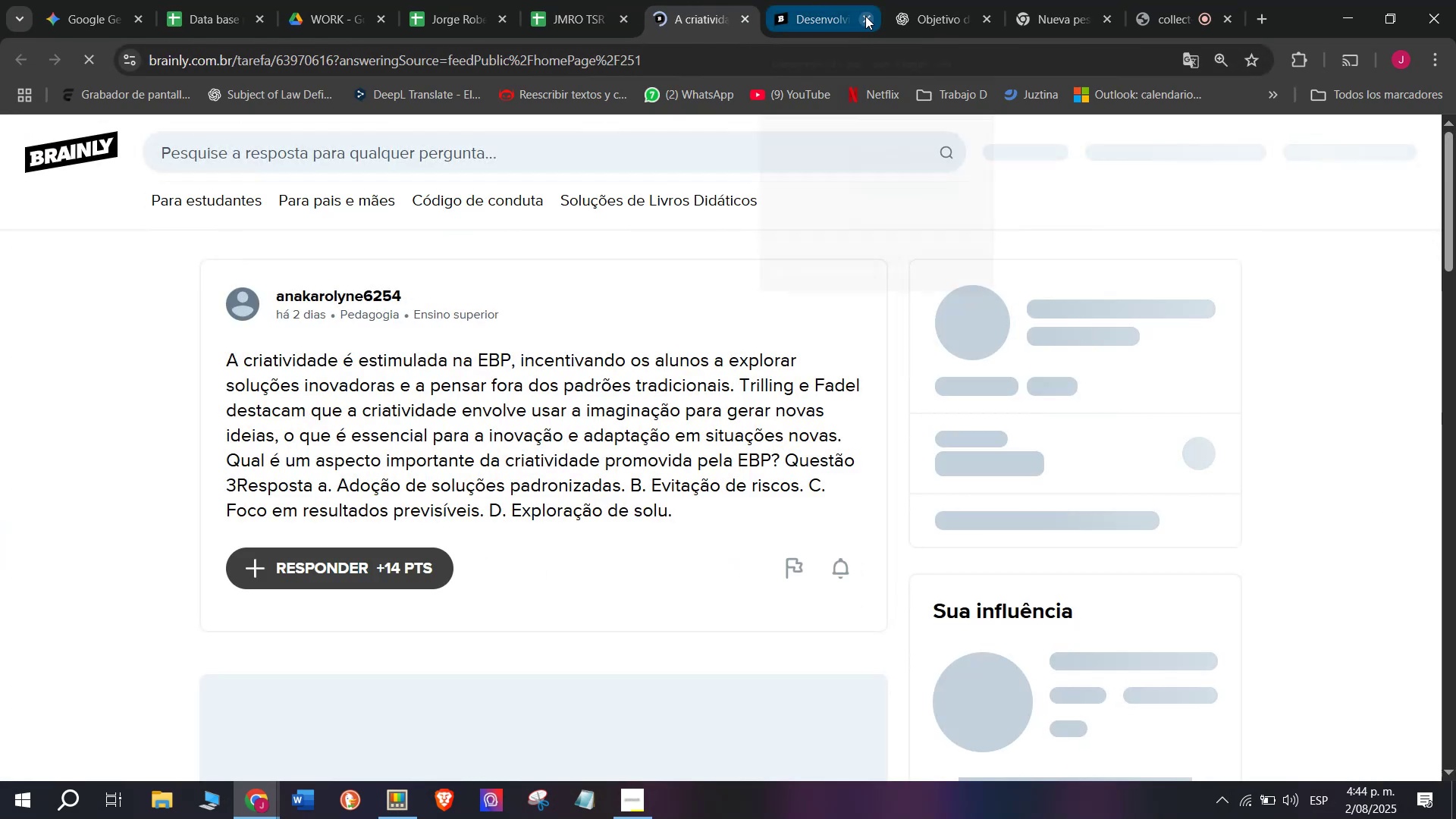 
double_click([697, 0])
 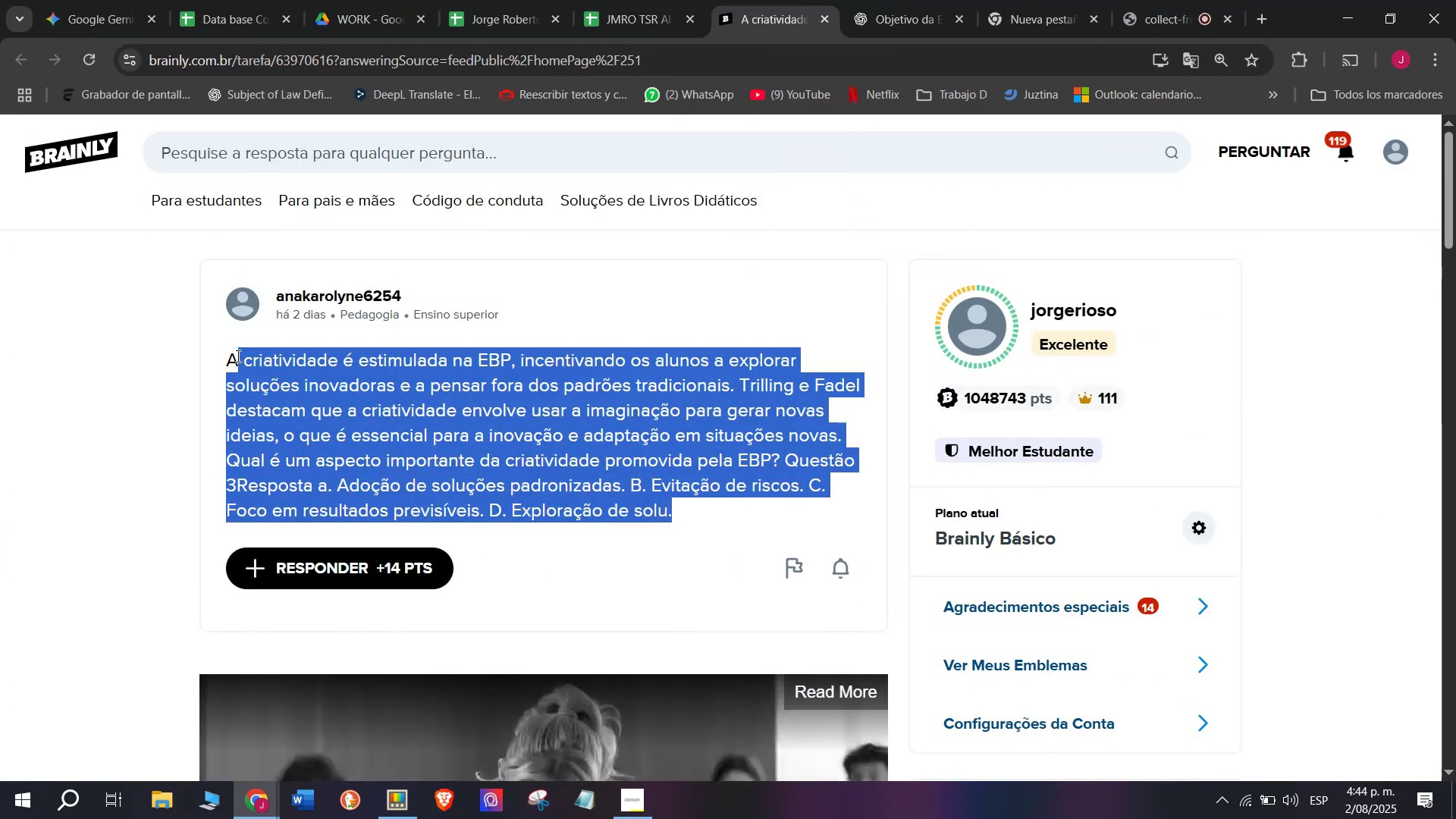 
key(Control+C)
 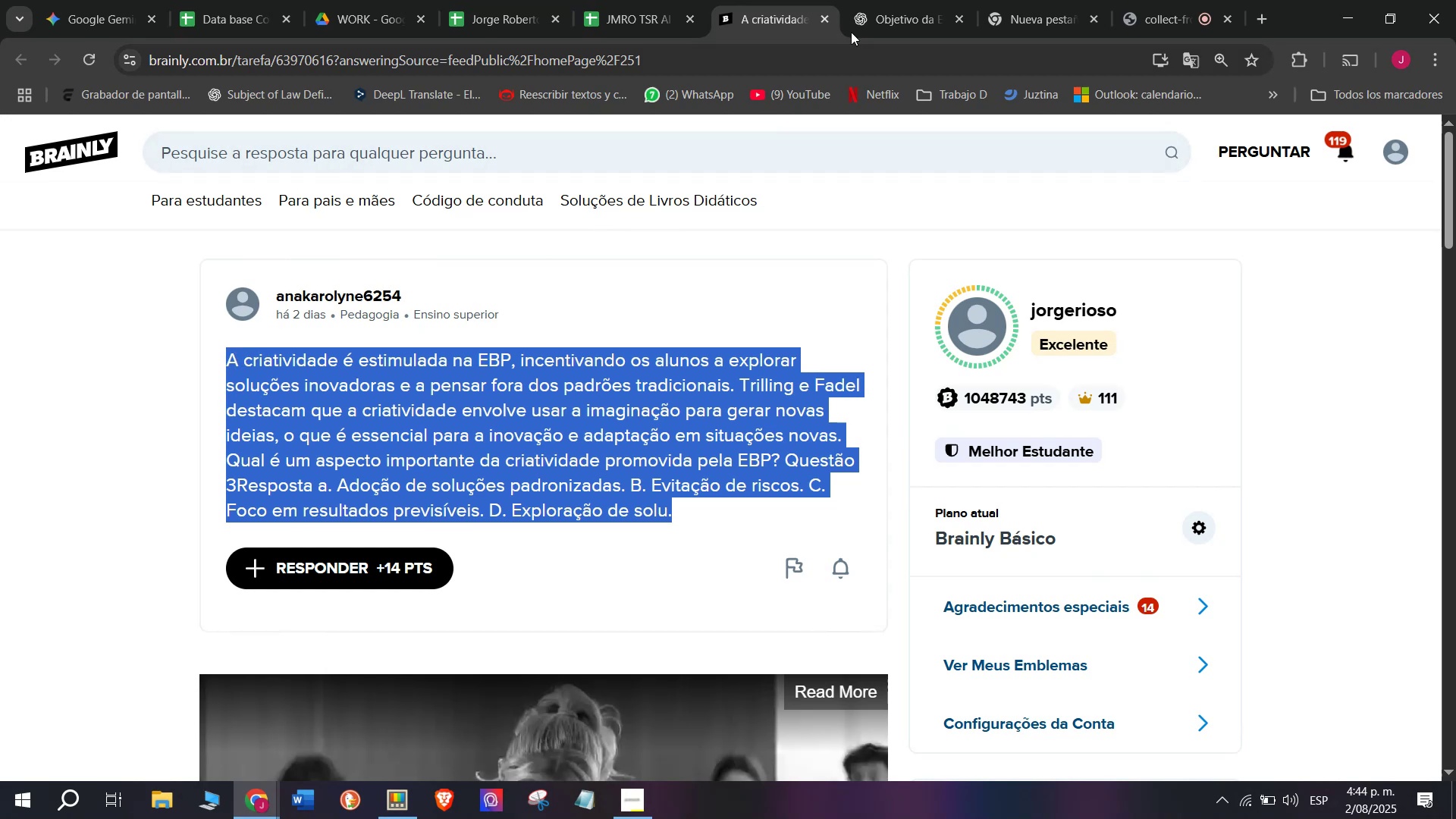 
left_click([907, 0])
 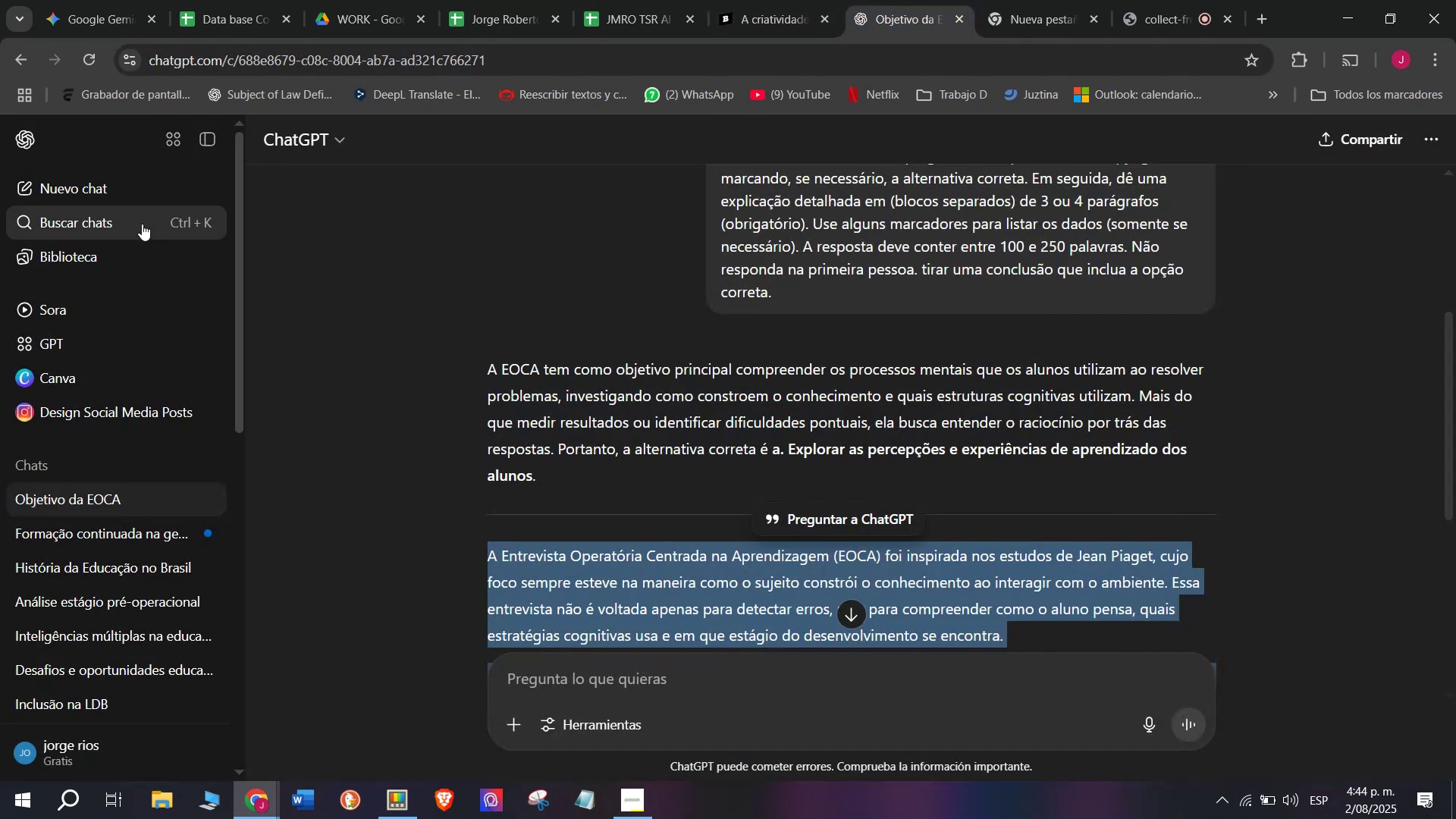 
left_click([102, 182])
 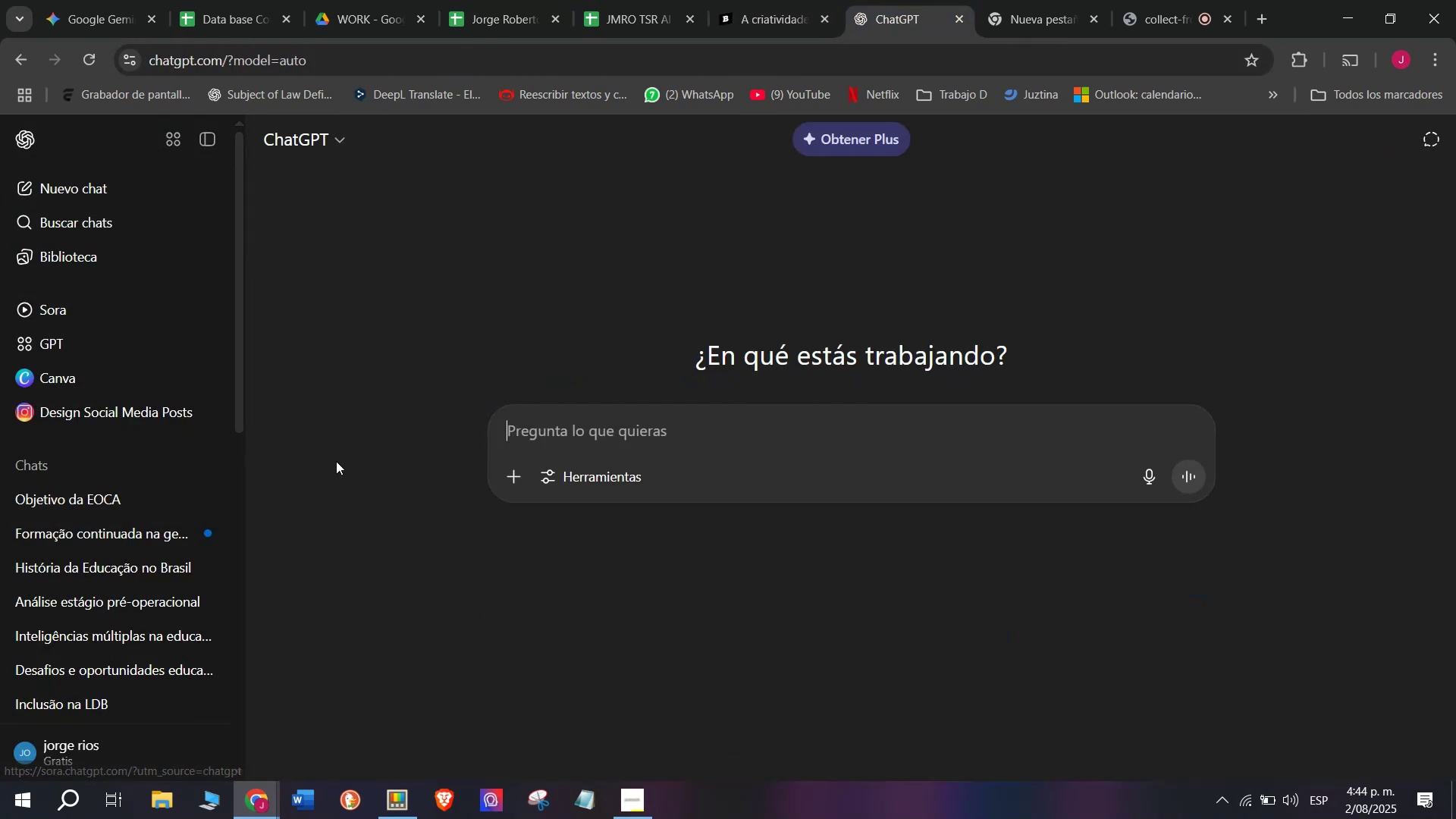 
key(Meta+V)
 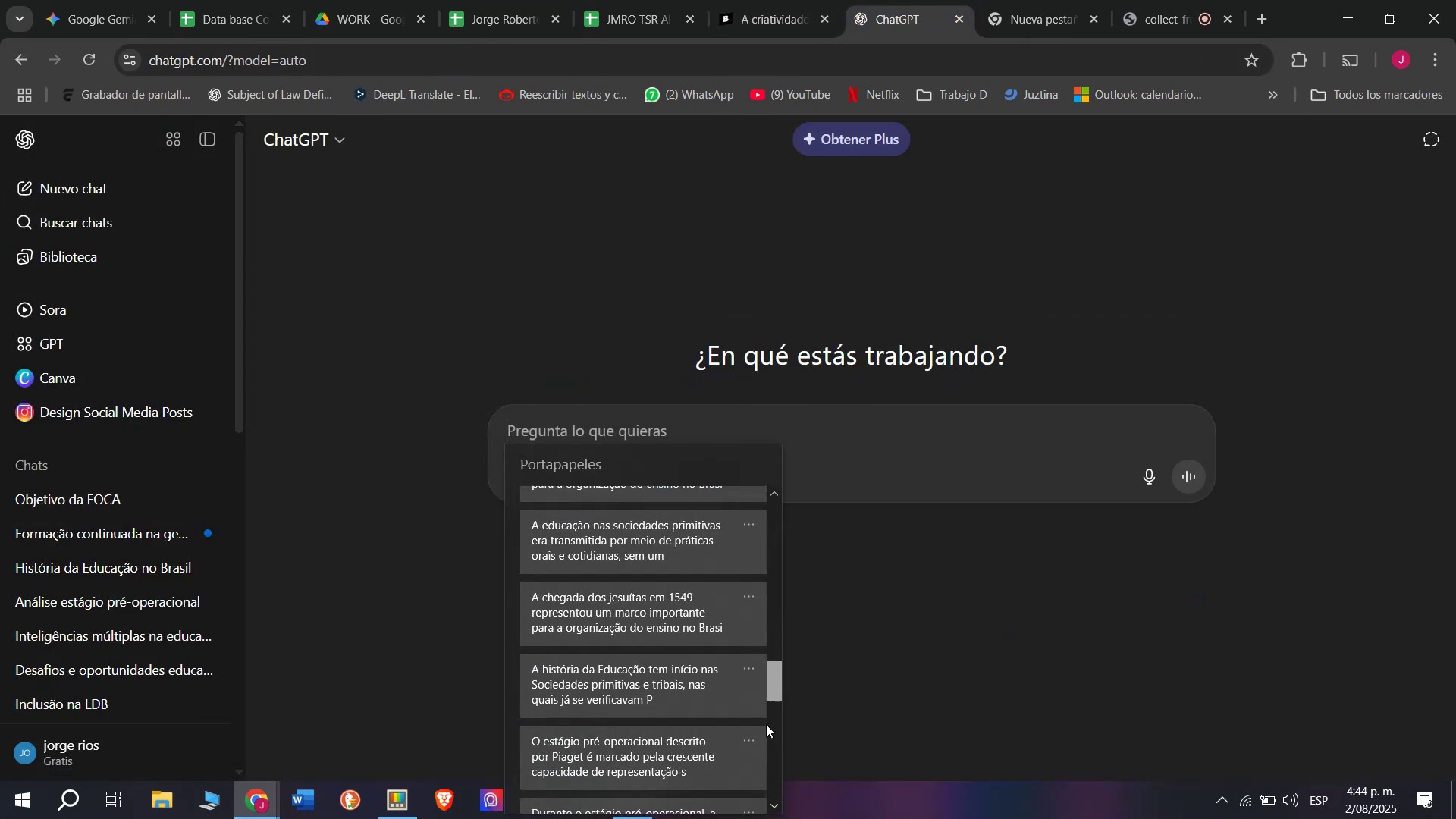 
left_click([641, 691])
 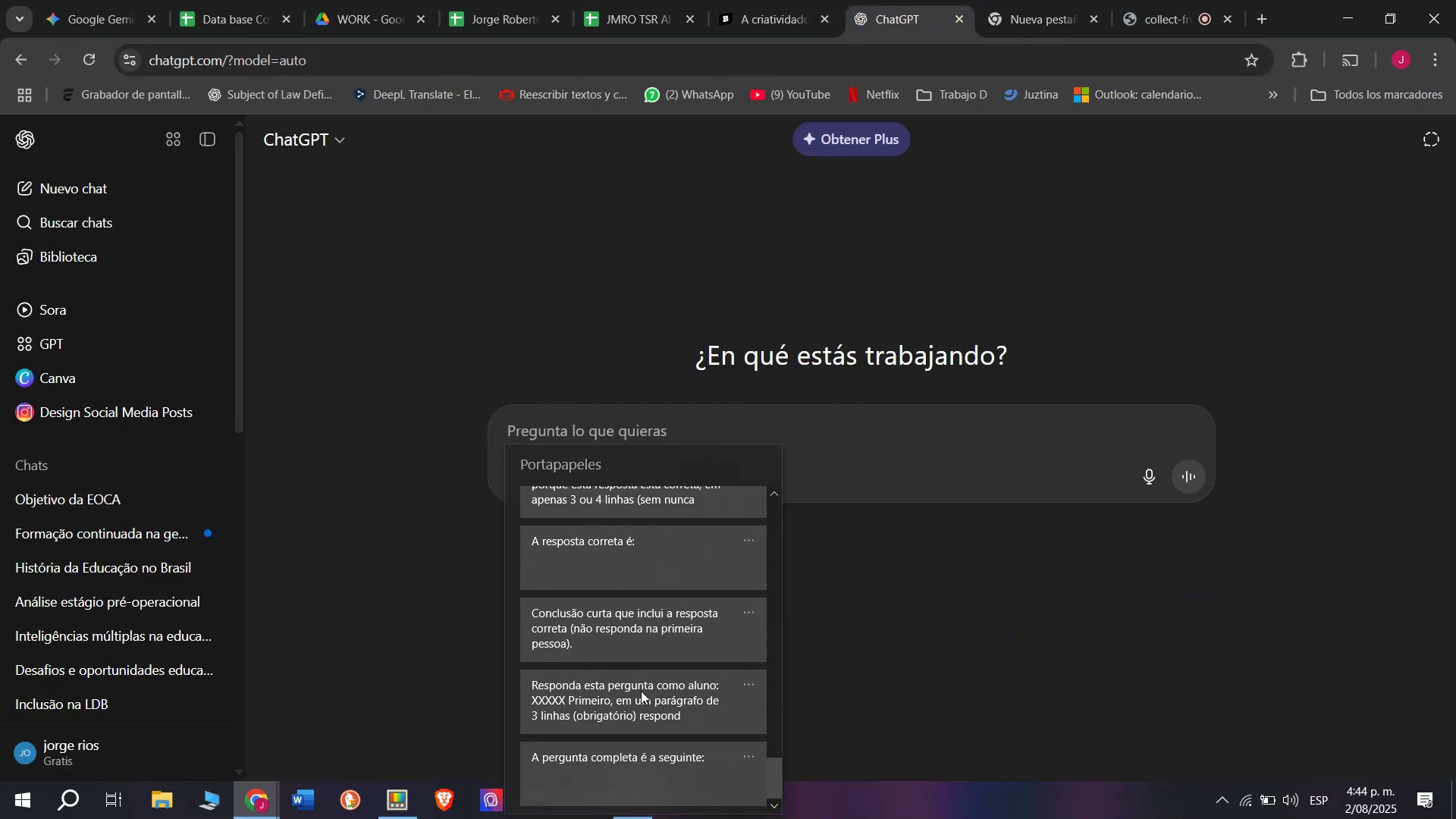 
key(Control+ControlLeft)
 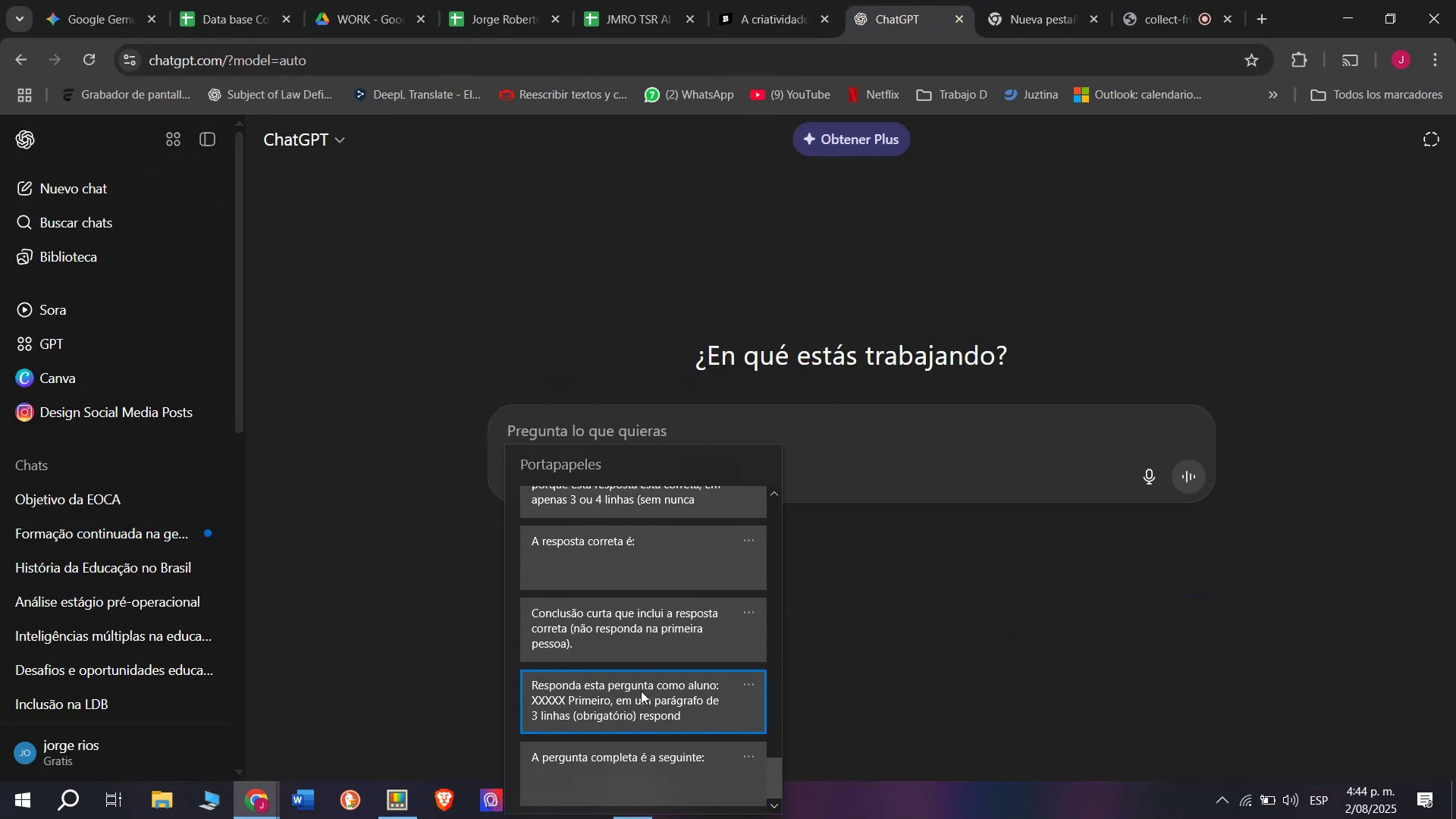 
key(Control+V)
 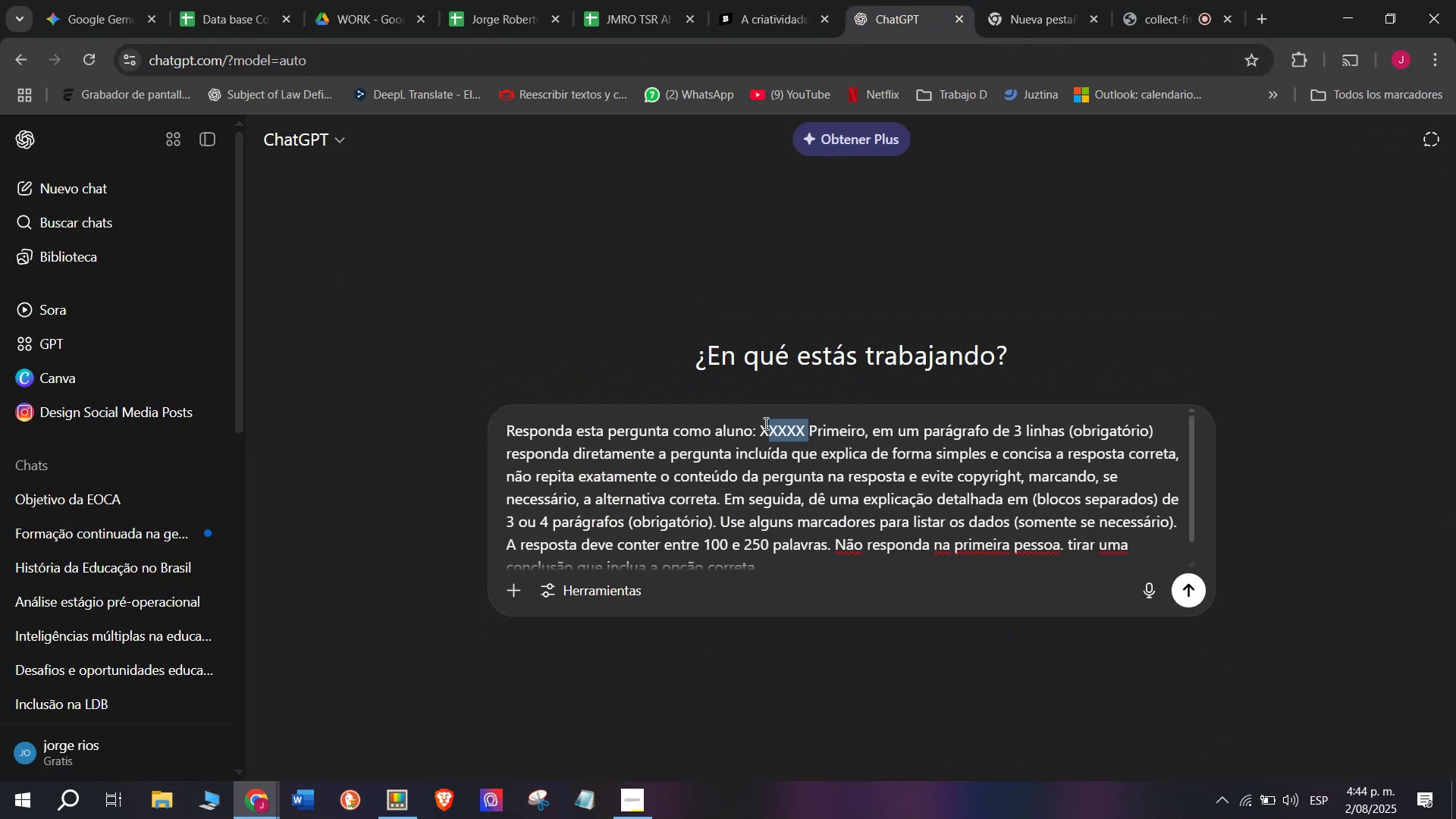 
key(Meta+V)
 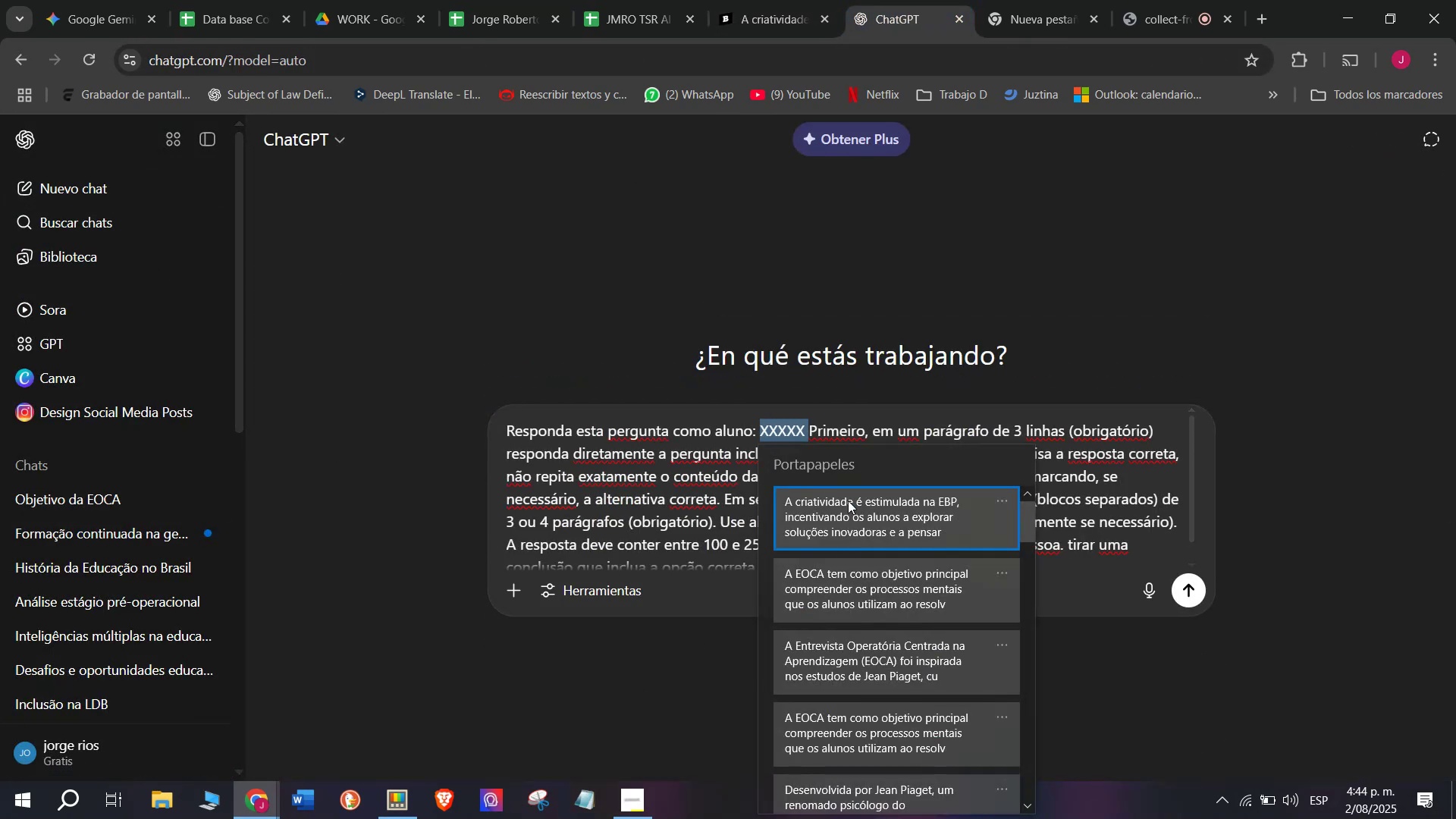 
left_click([847, 510])
 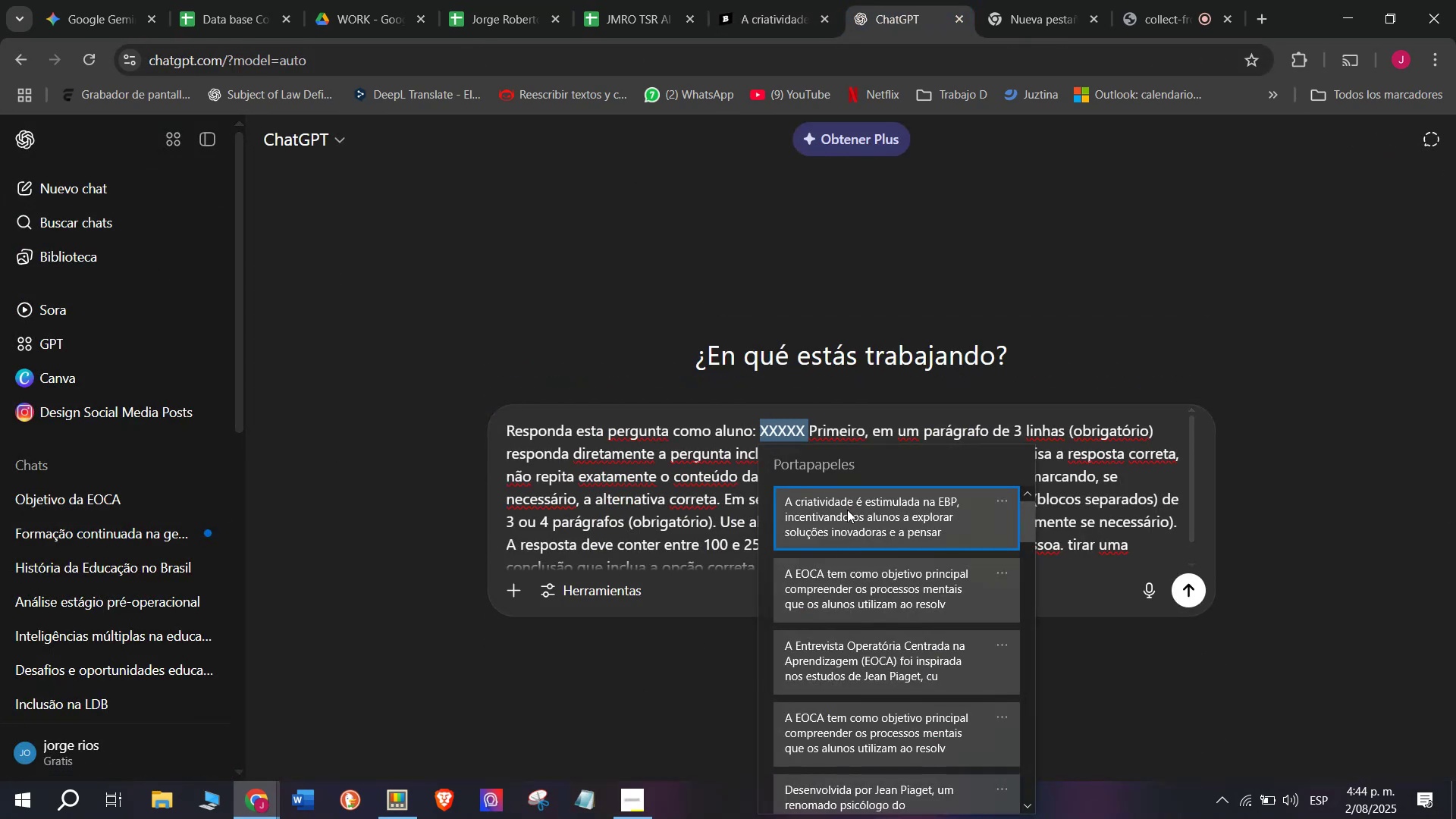 
key(Control+ControlLeft)
 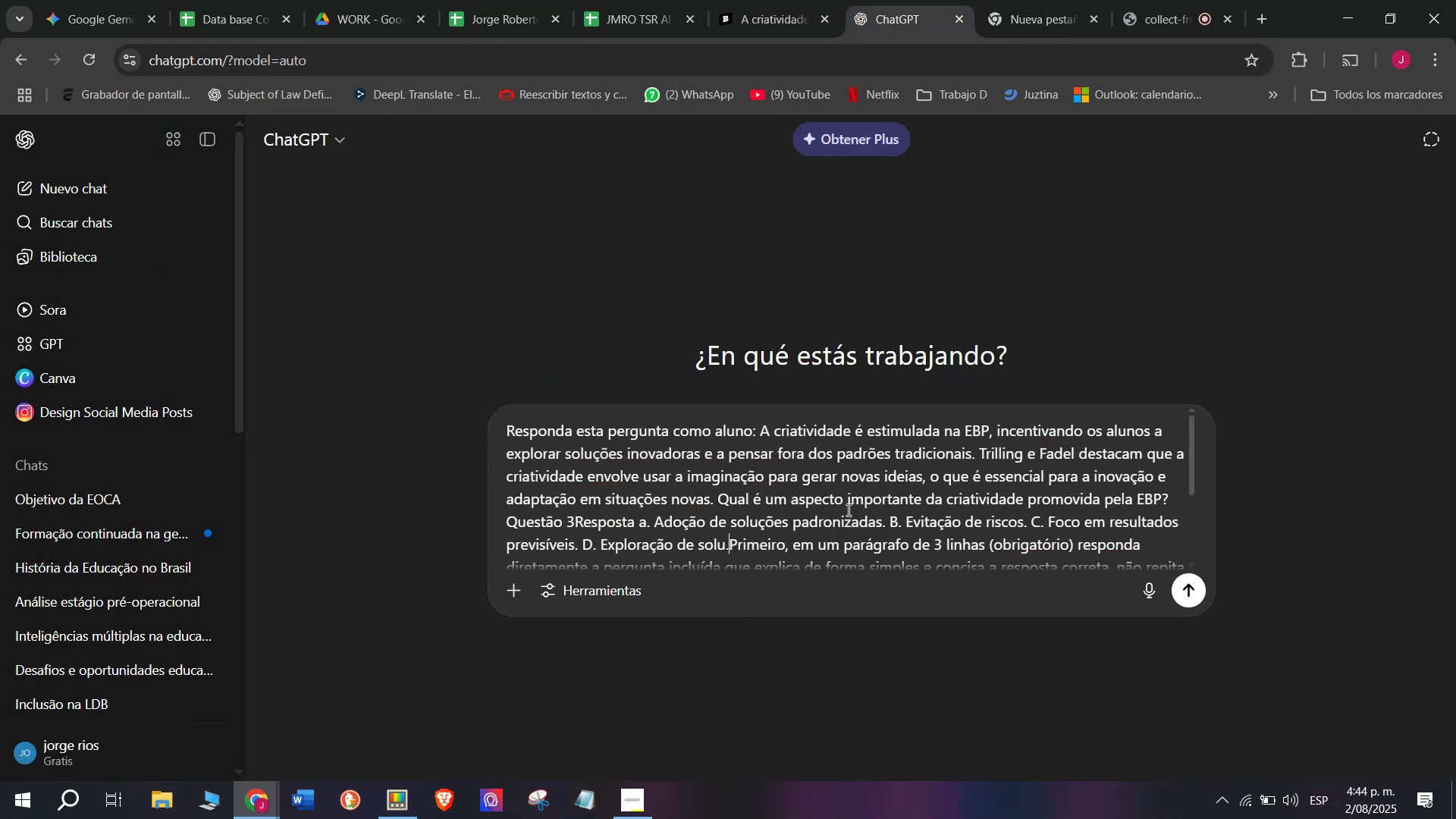 
key(Control+V)
 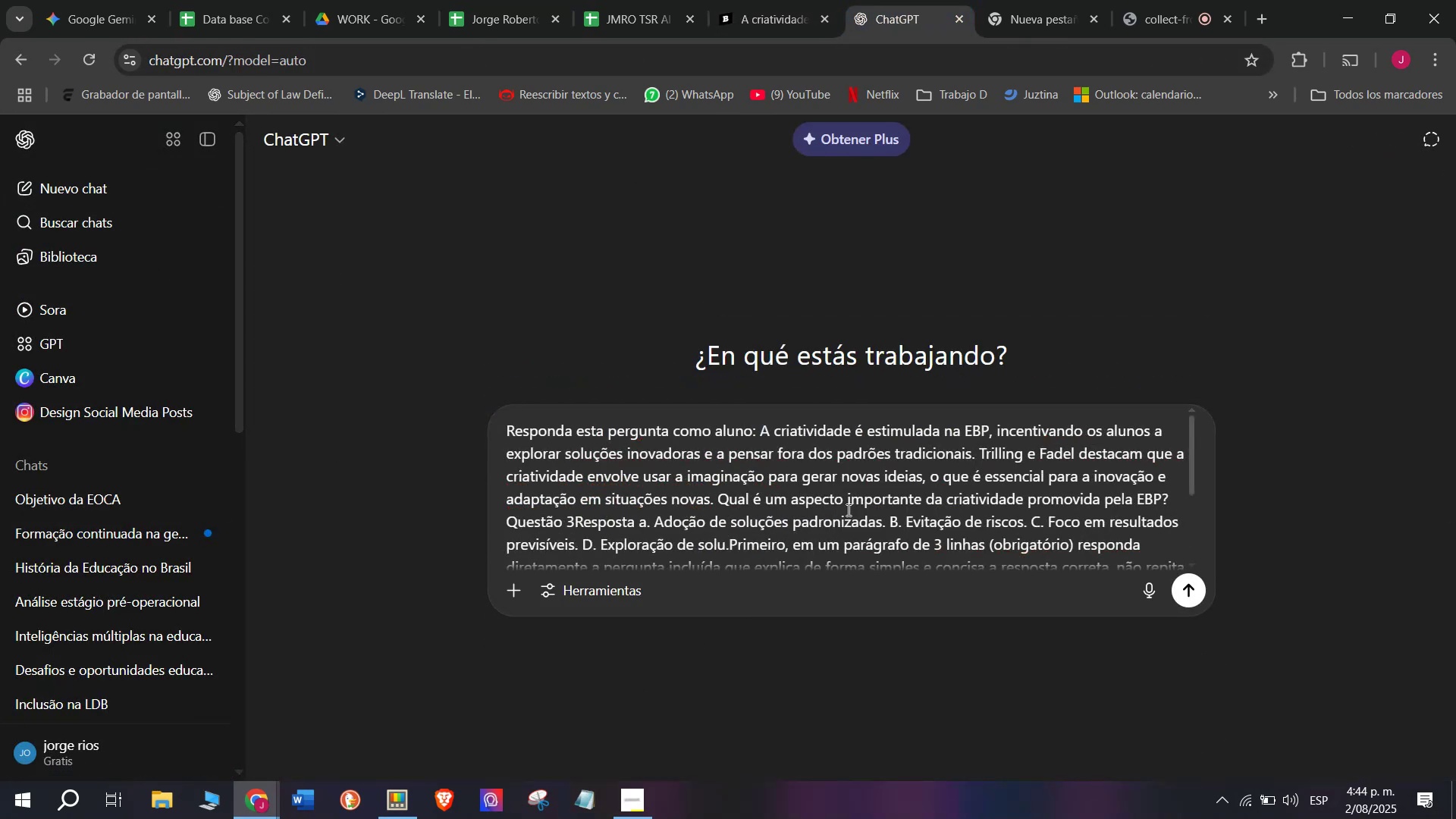 
key(Enter)
 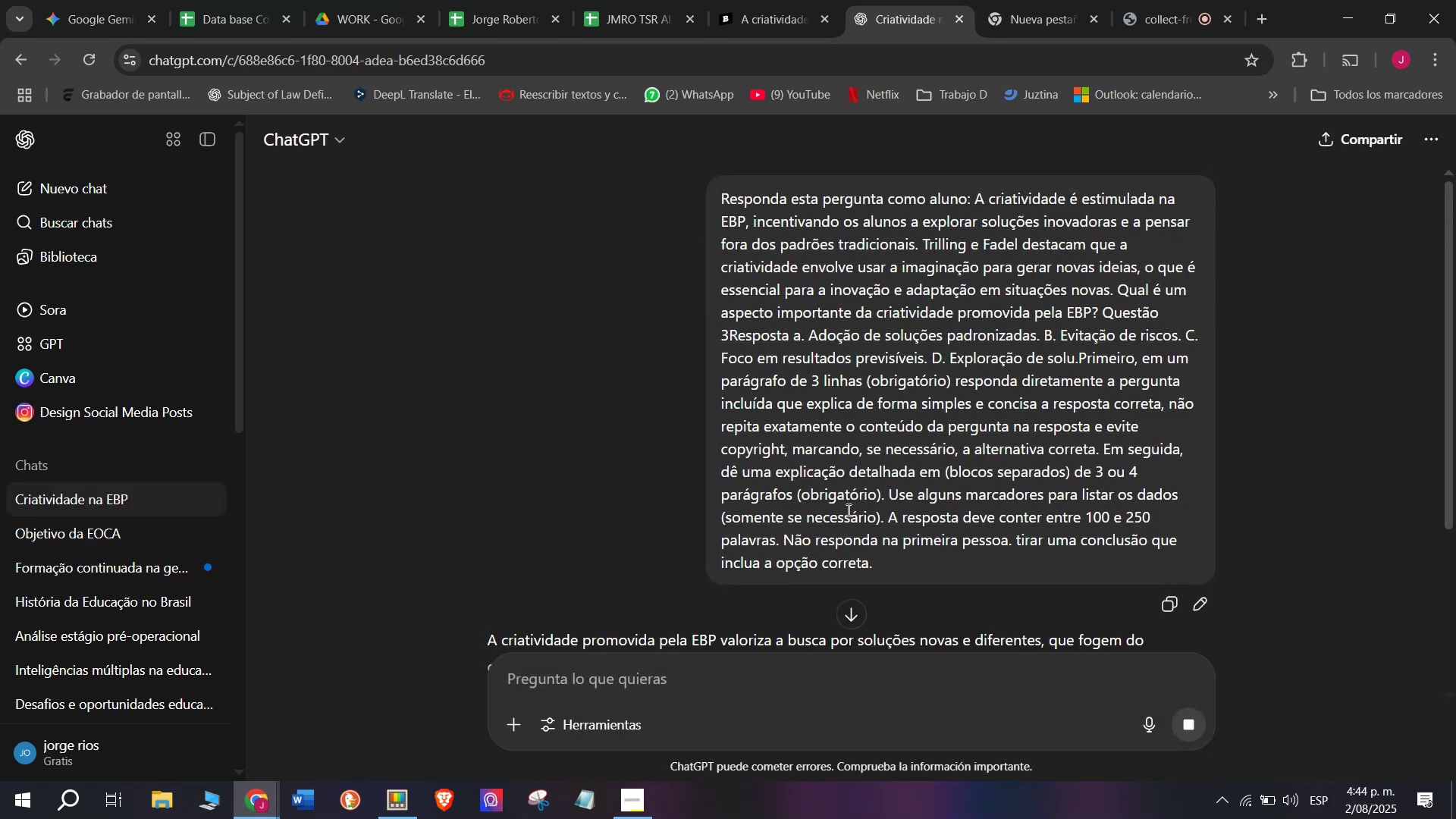 
scroll: coordinate [841, 417], scroll_direction: down, amount: 1.0
 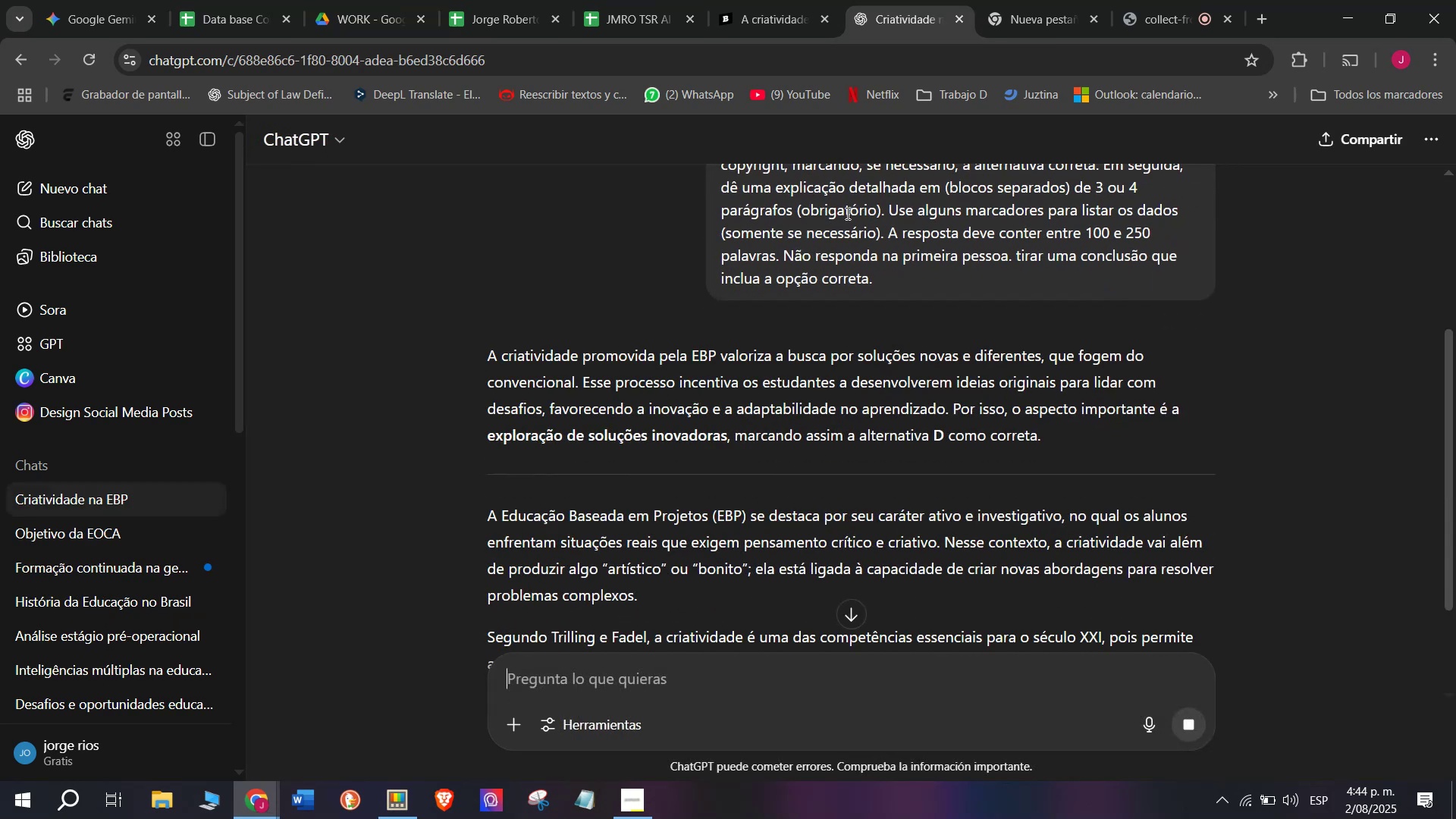 
left_click([786, 0])
 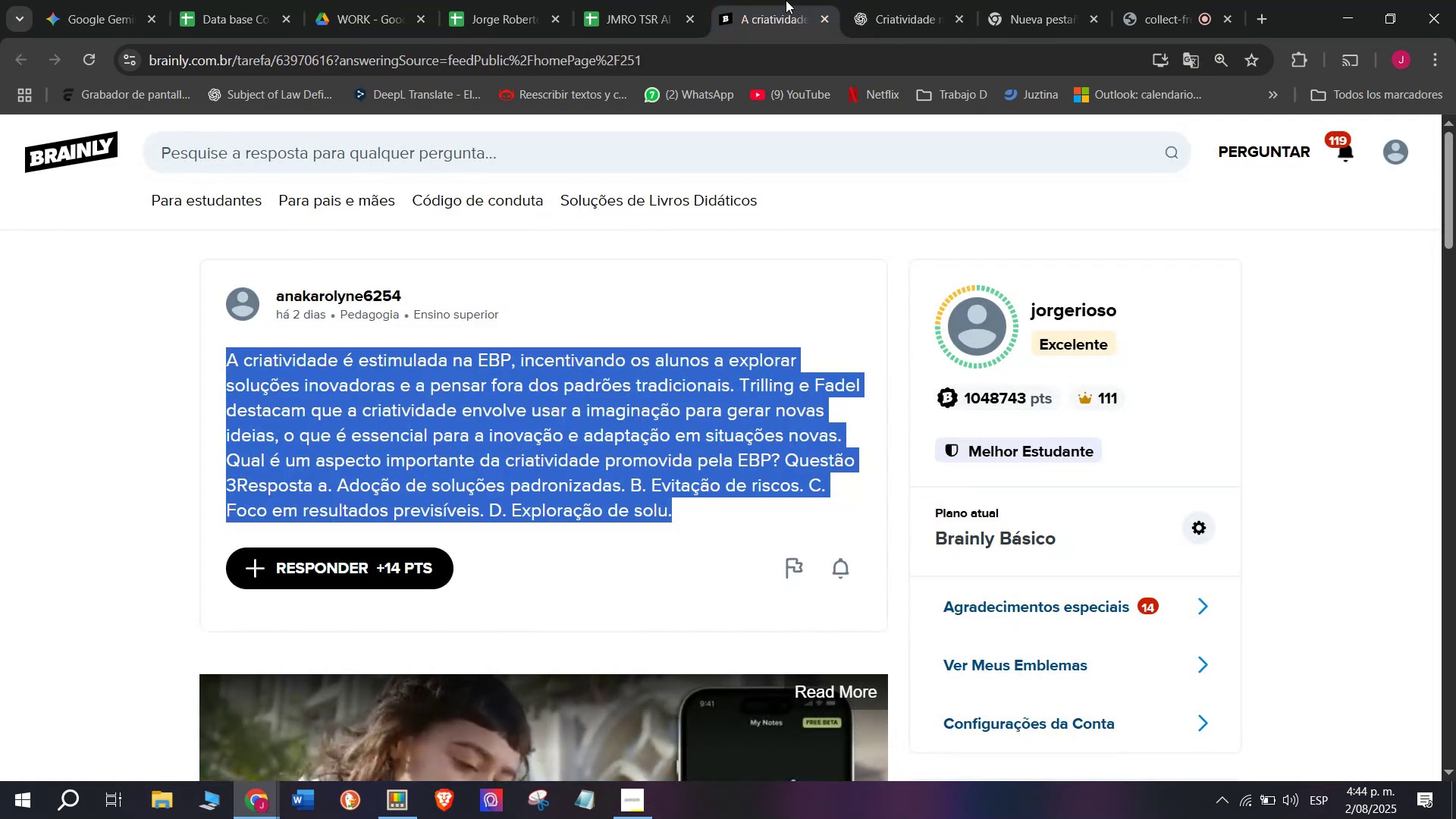 
left_click([918, 0])
 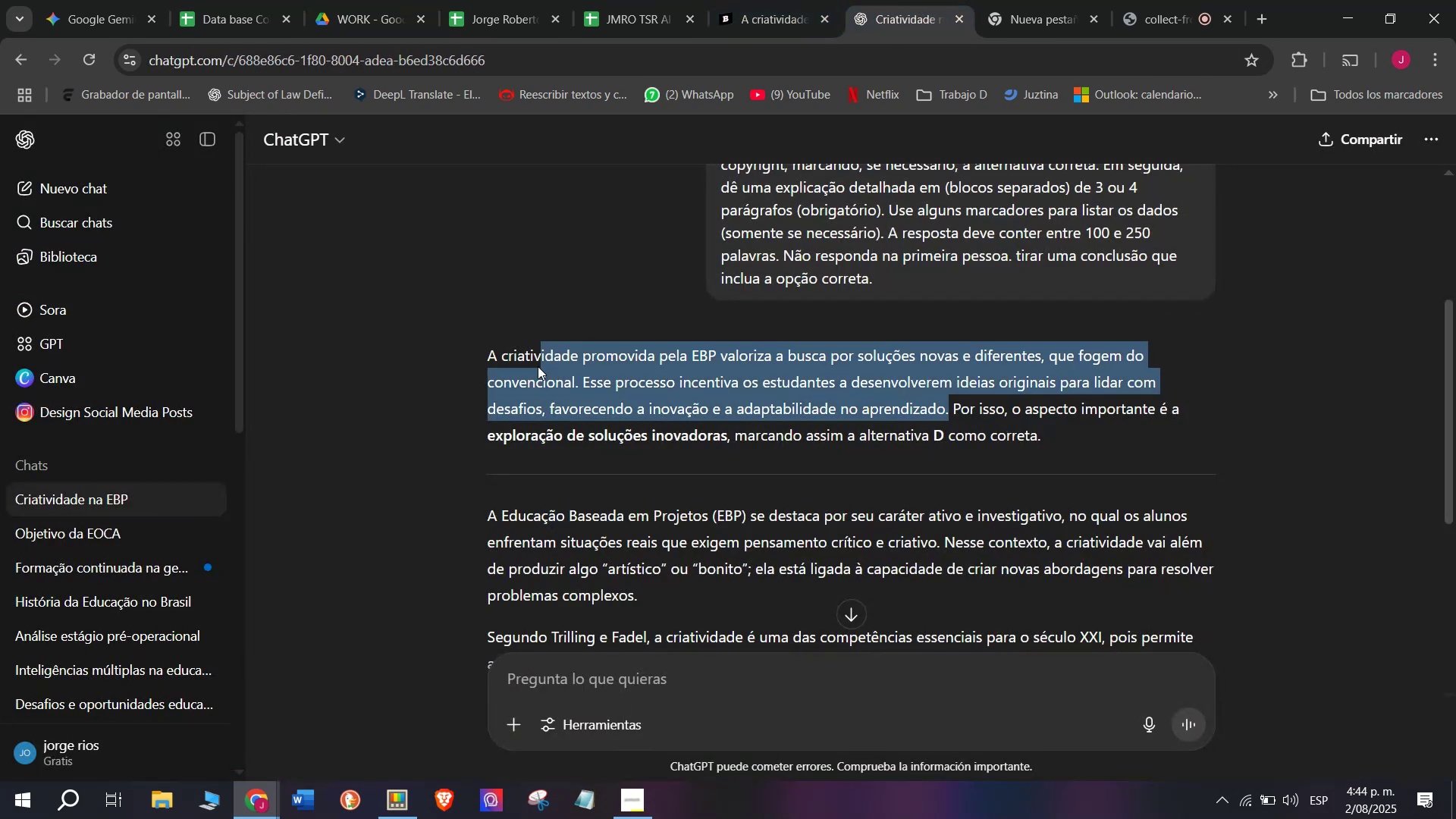 
key(Control+C)
 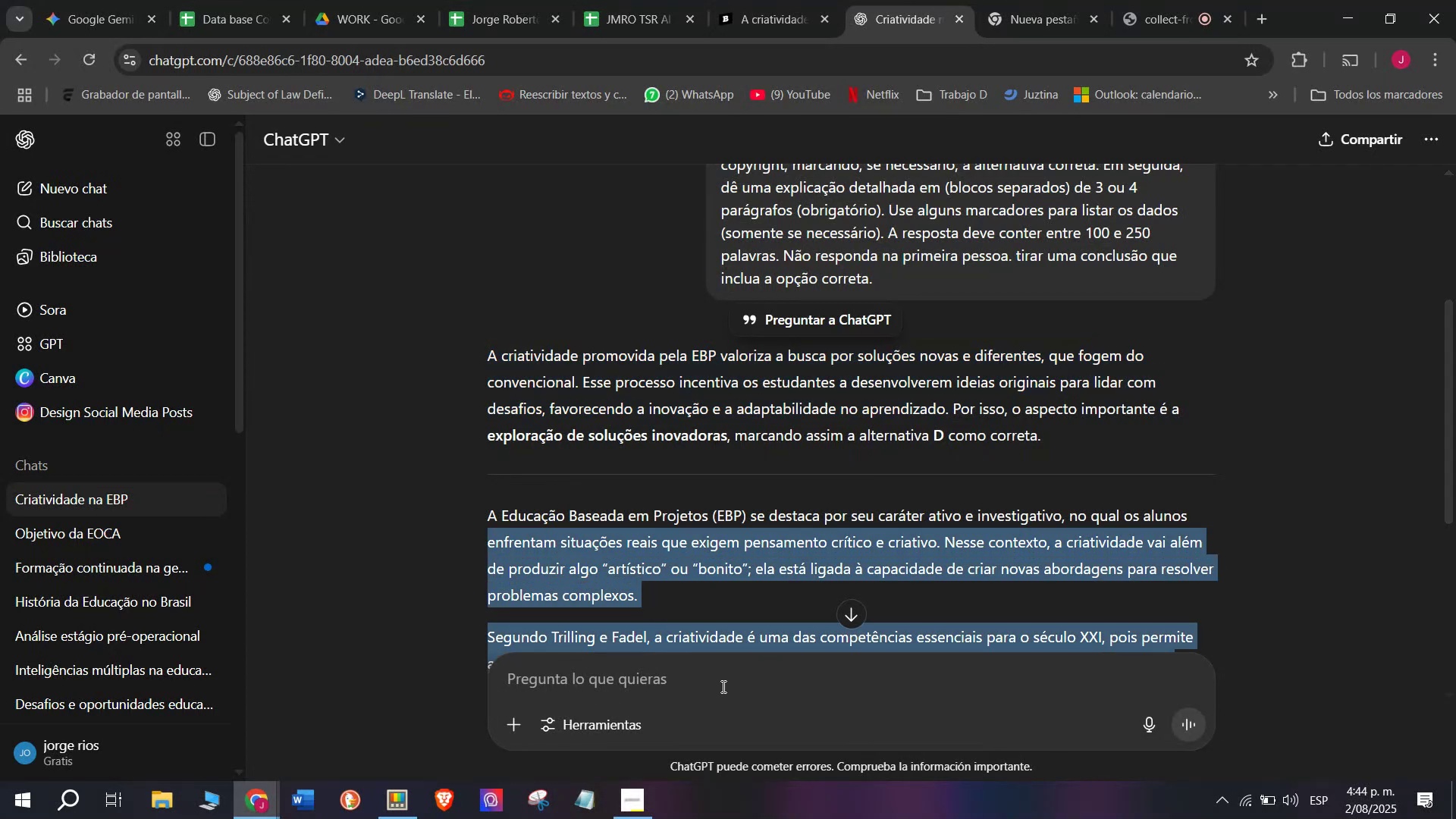 
left_click([634, 476])
 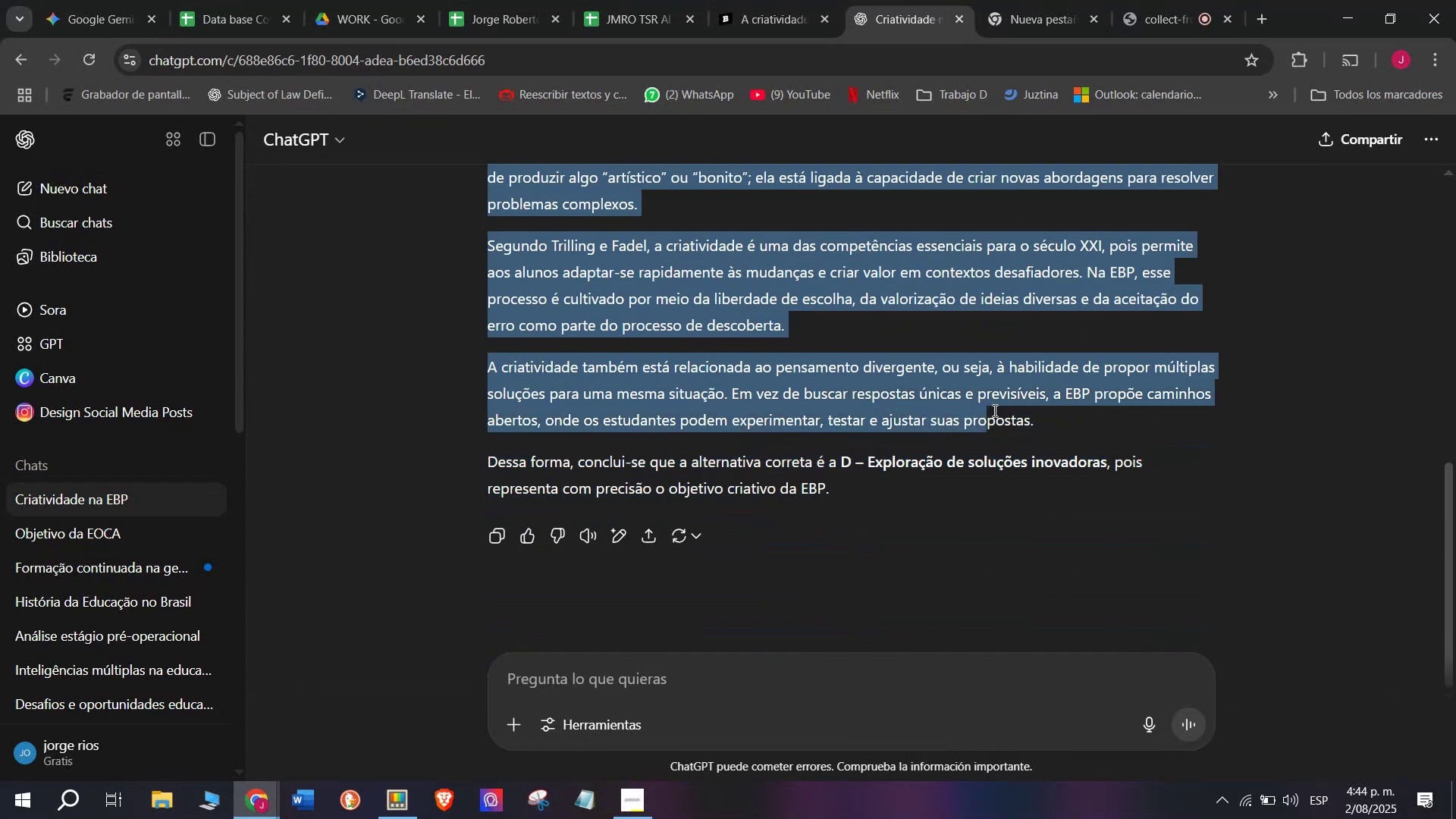 
key(Control+C)
 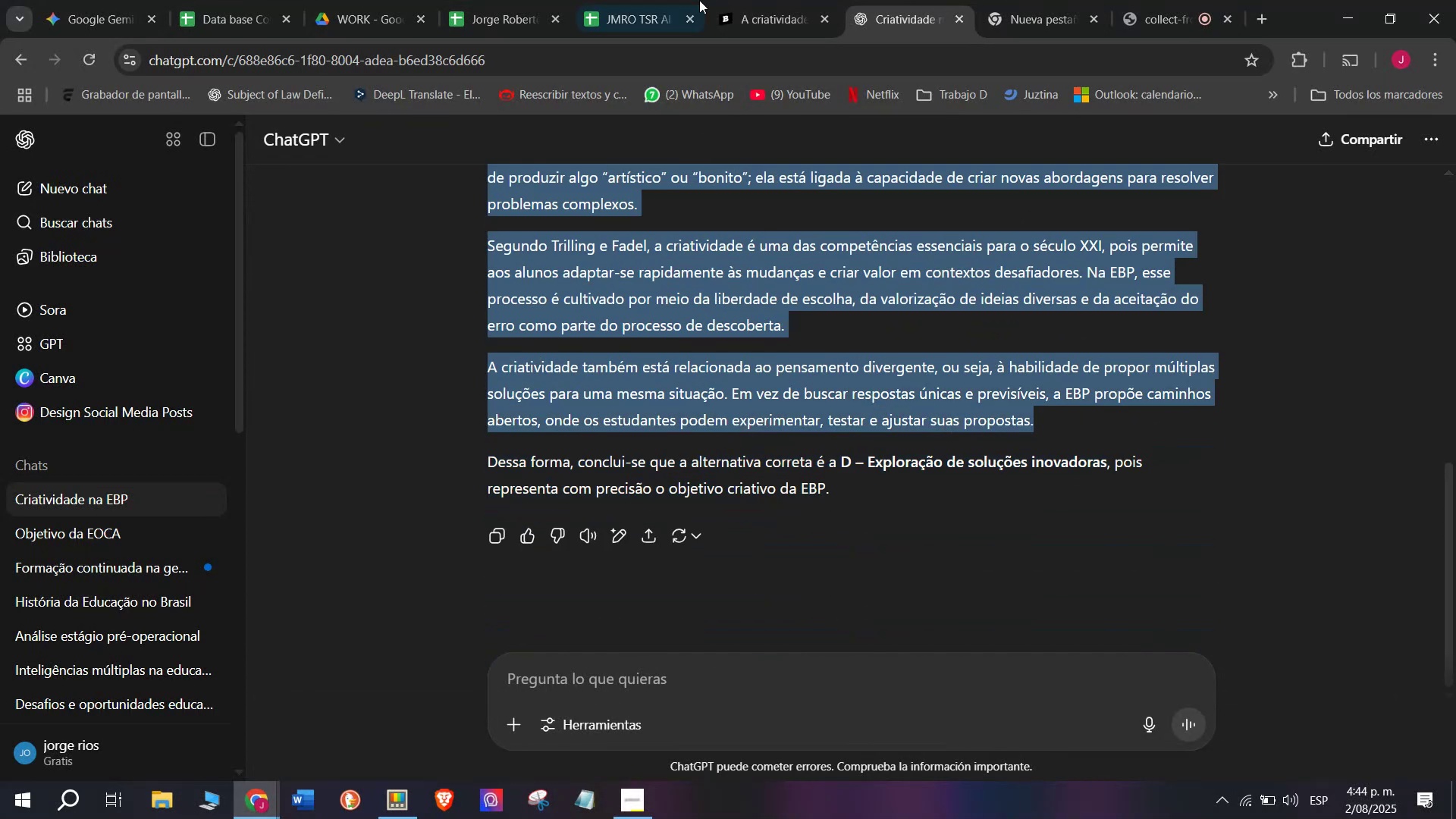 
left_click([764, 0])
 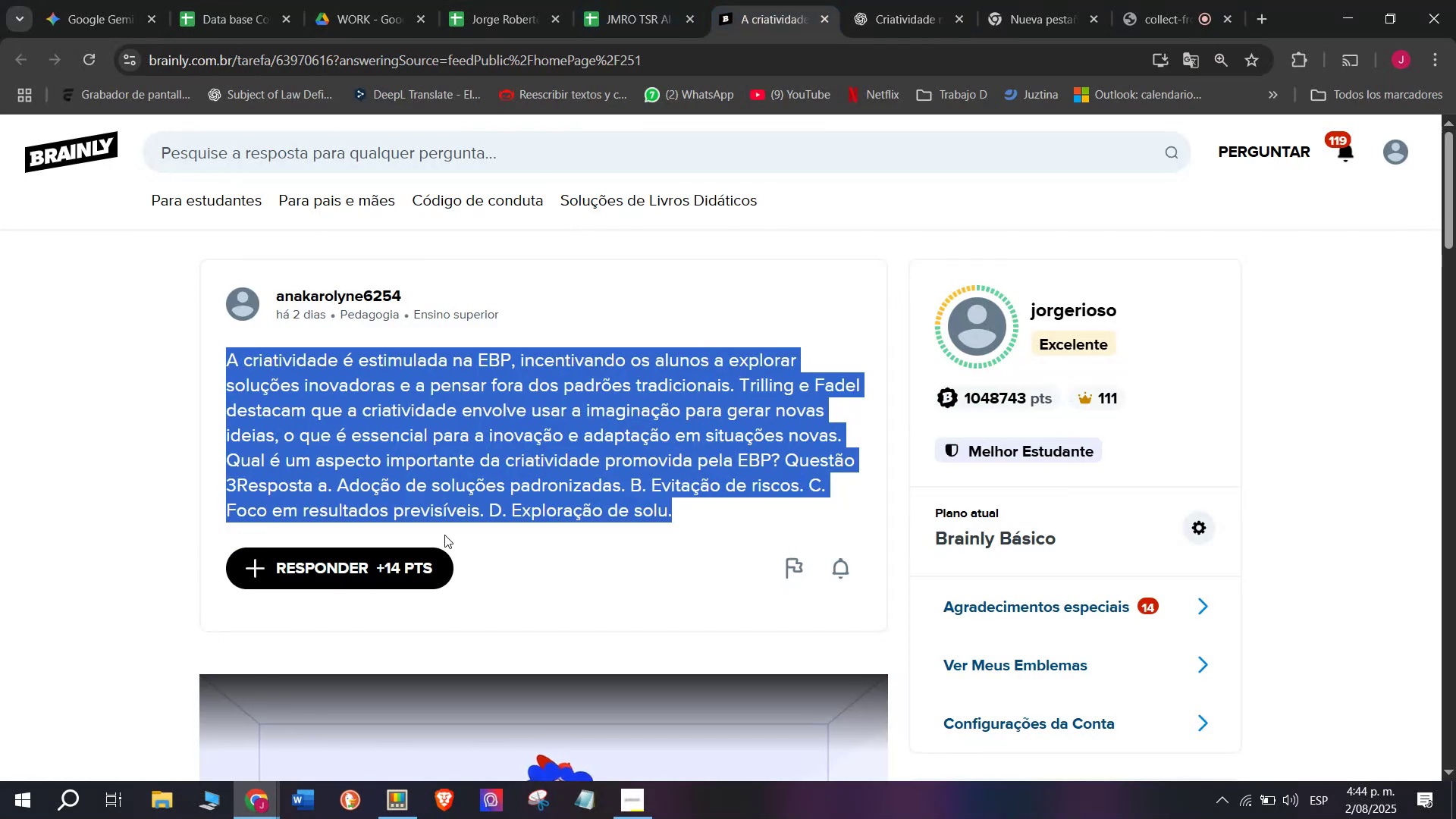 
left_click([418, 570])
 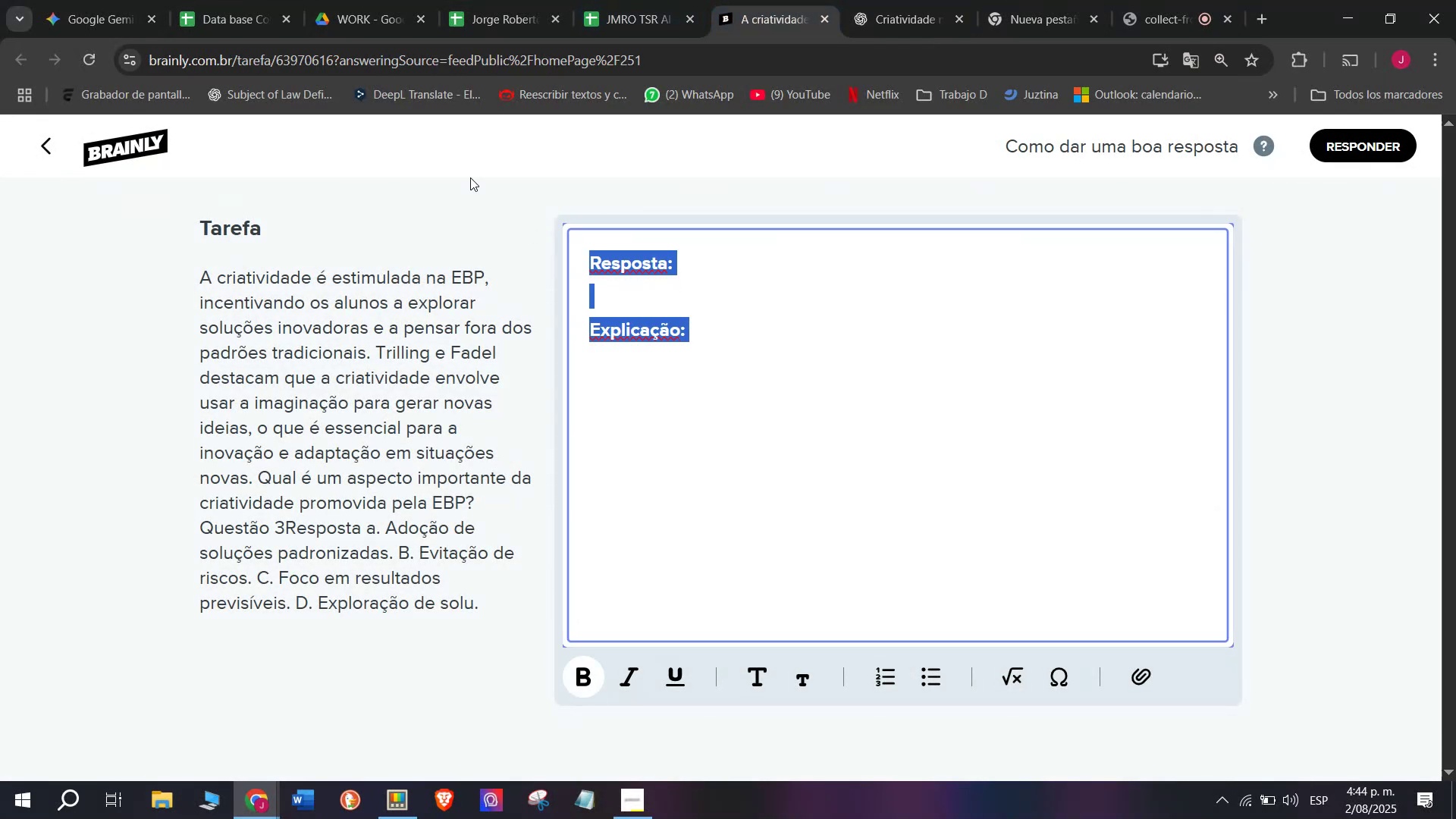 
key(Meta+MetaLeft)
 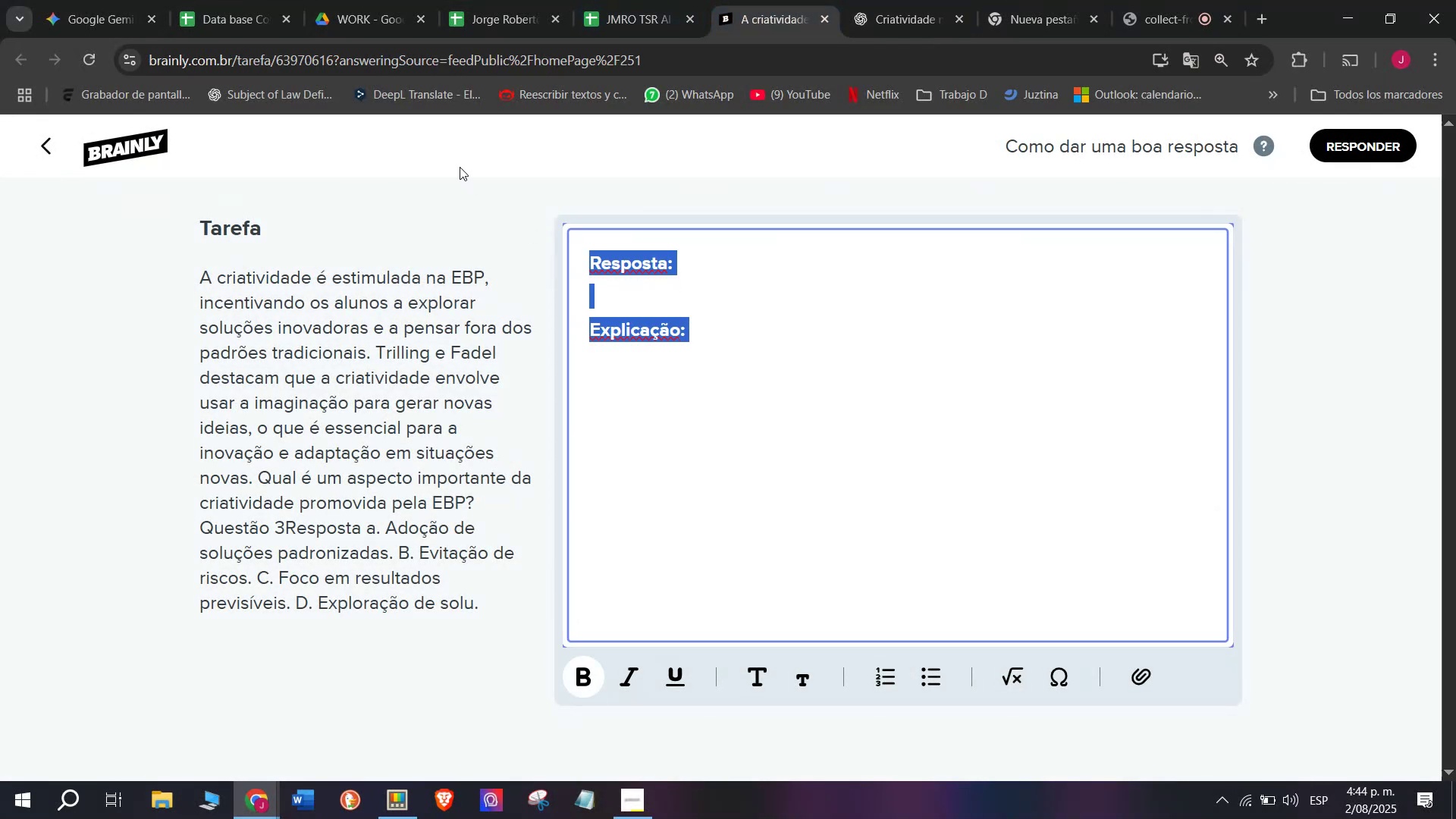 
key(Meta+V)
 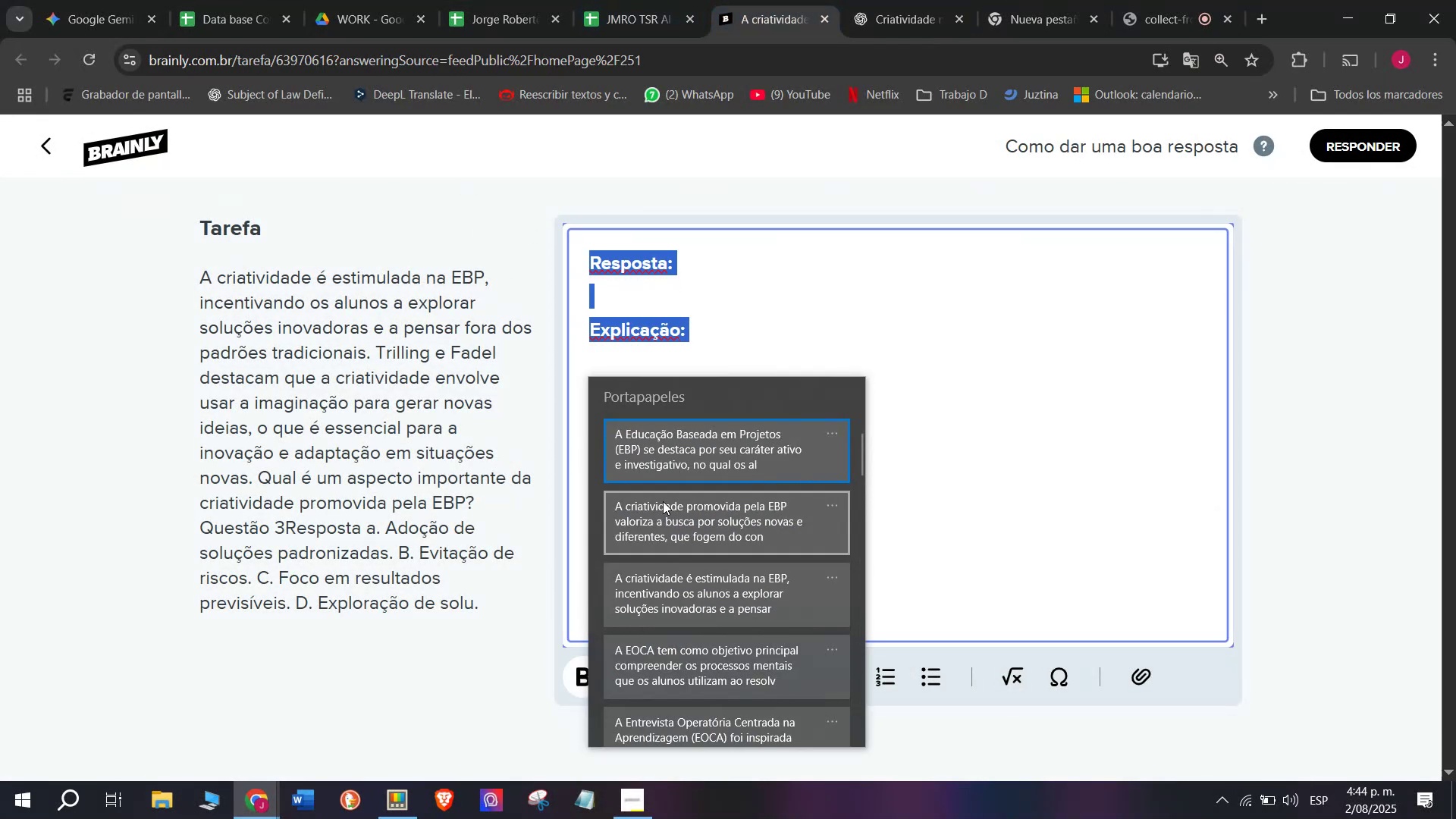 
left_click([663, 513])
 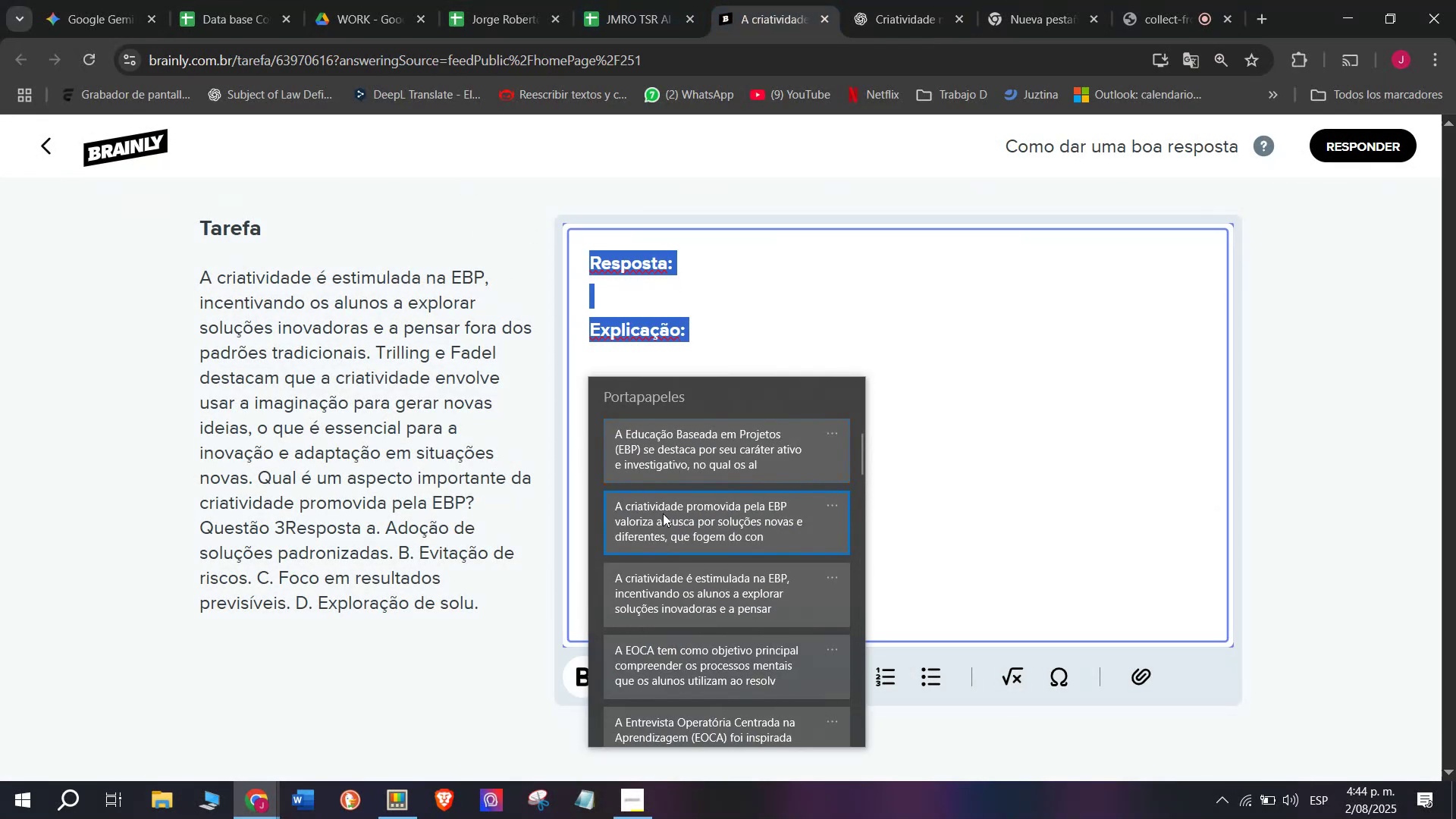 
key(Control+ControlLeft)
 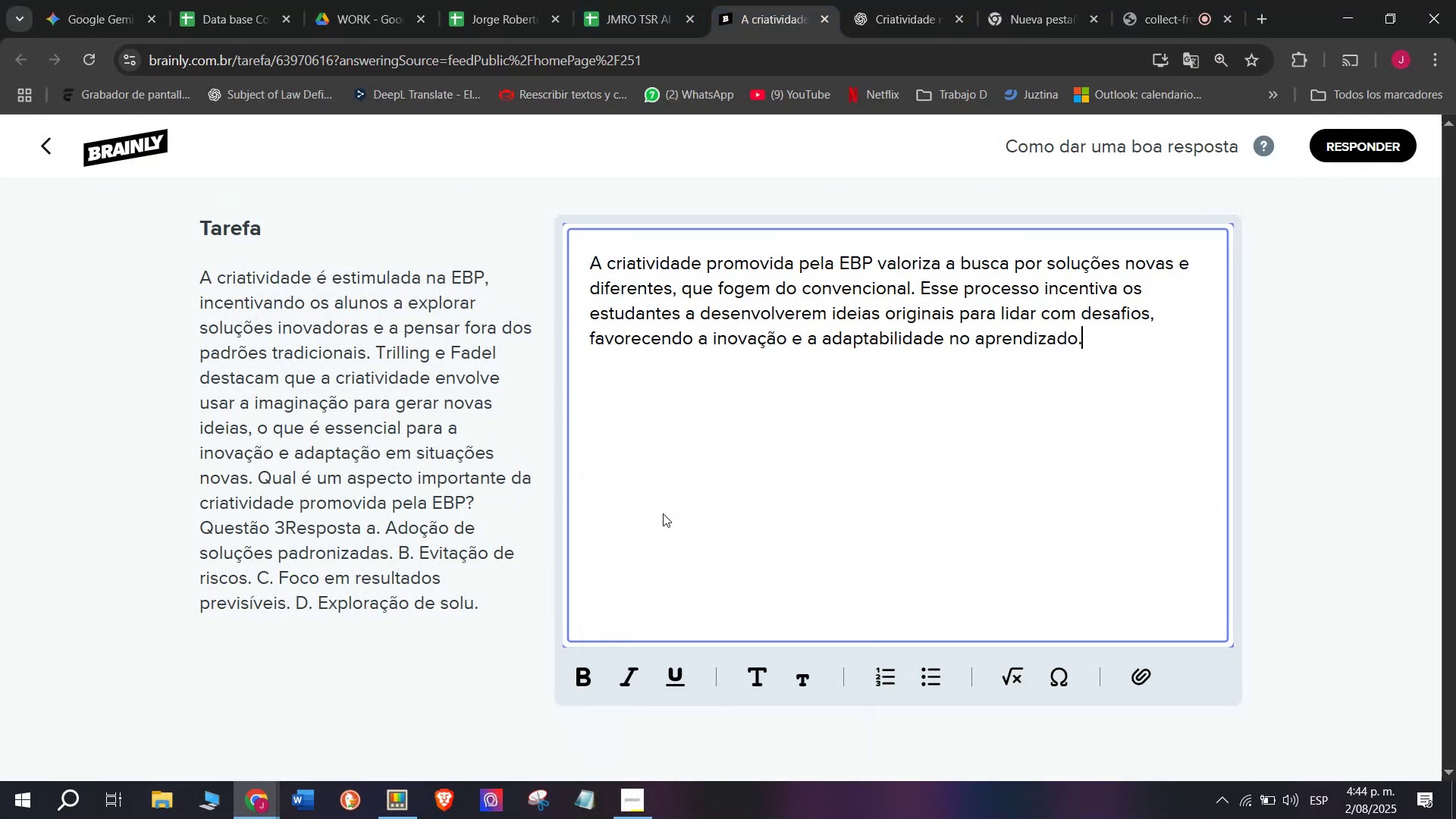 
key(Control+V)
 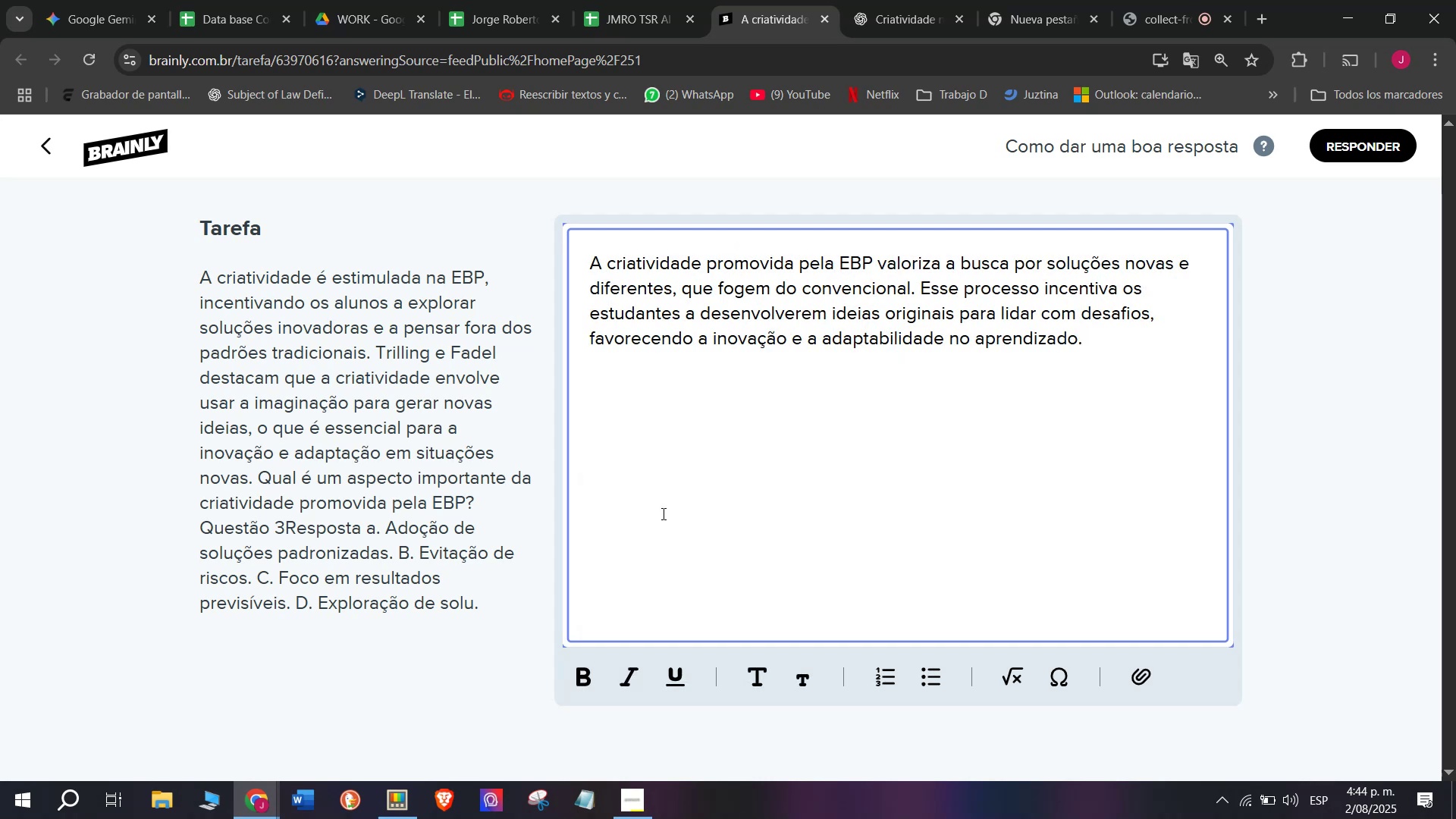 
key(Space)
 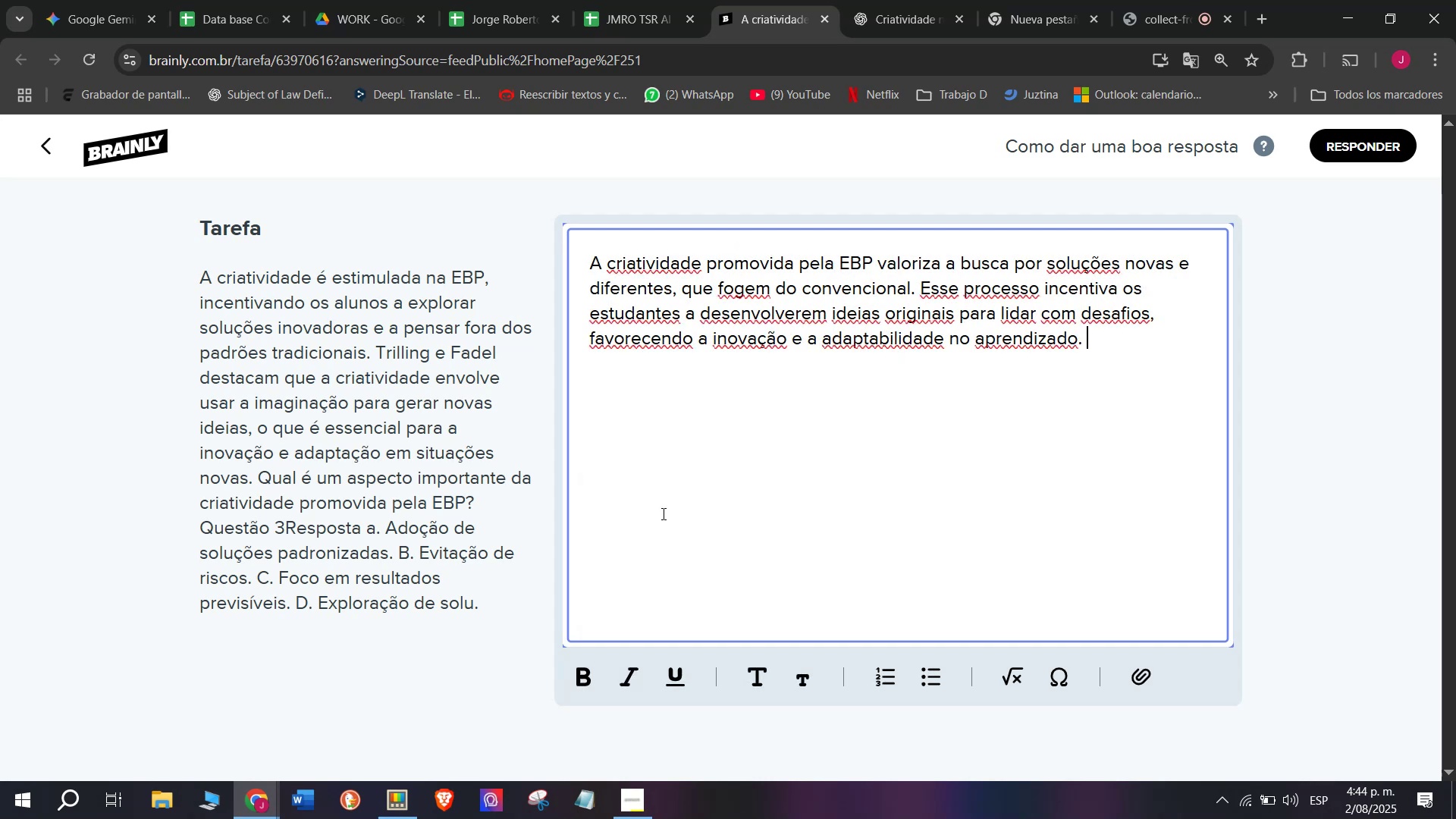 
key(Meta+MetaLeft)
 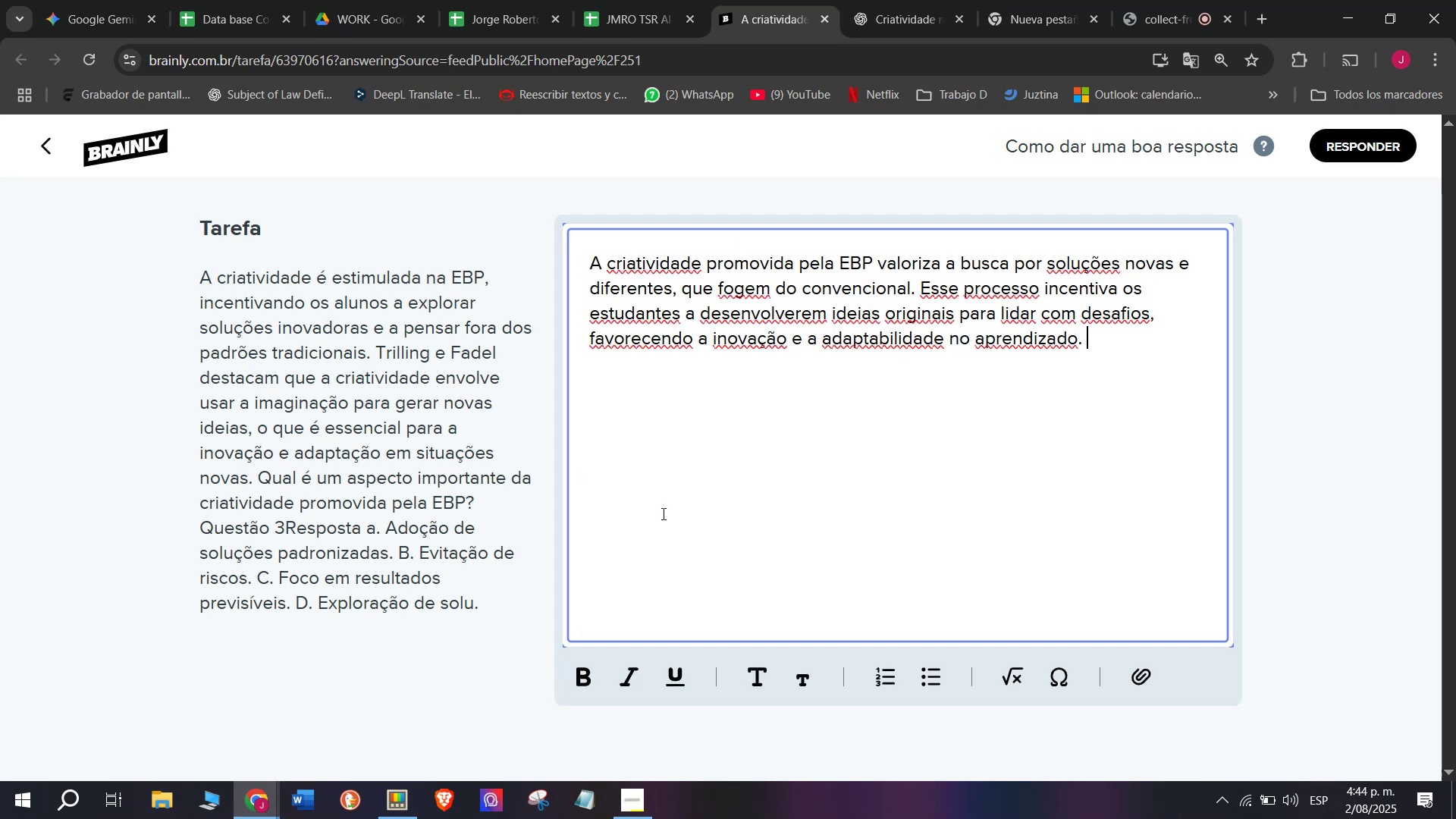 
key(Meta+V)
 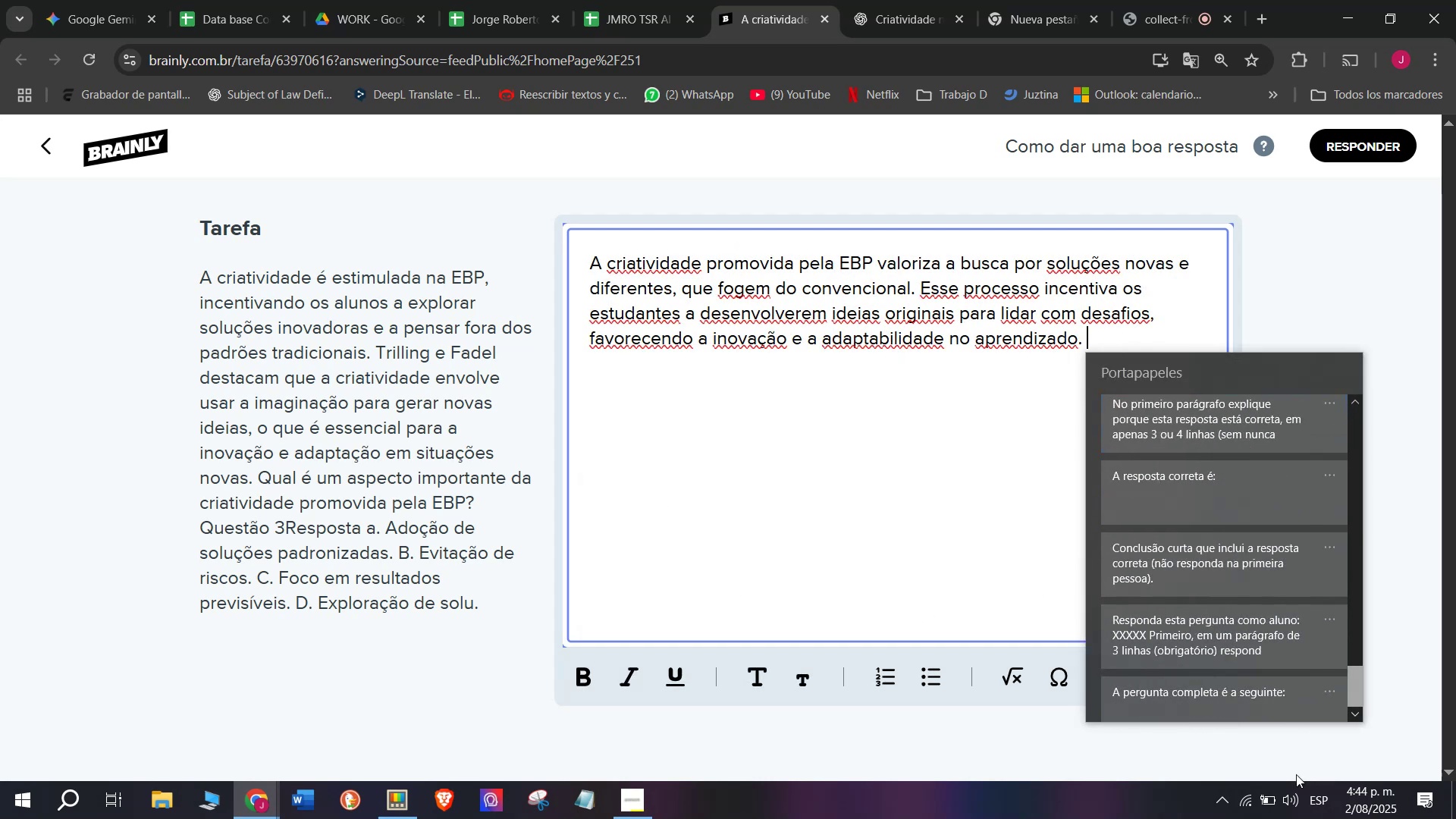 
left_click([1175, 494])
 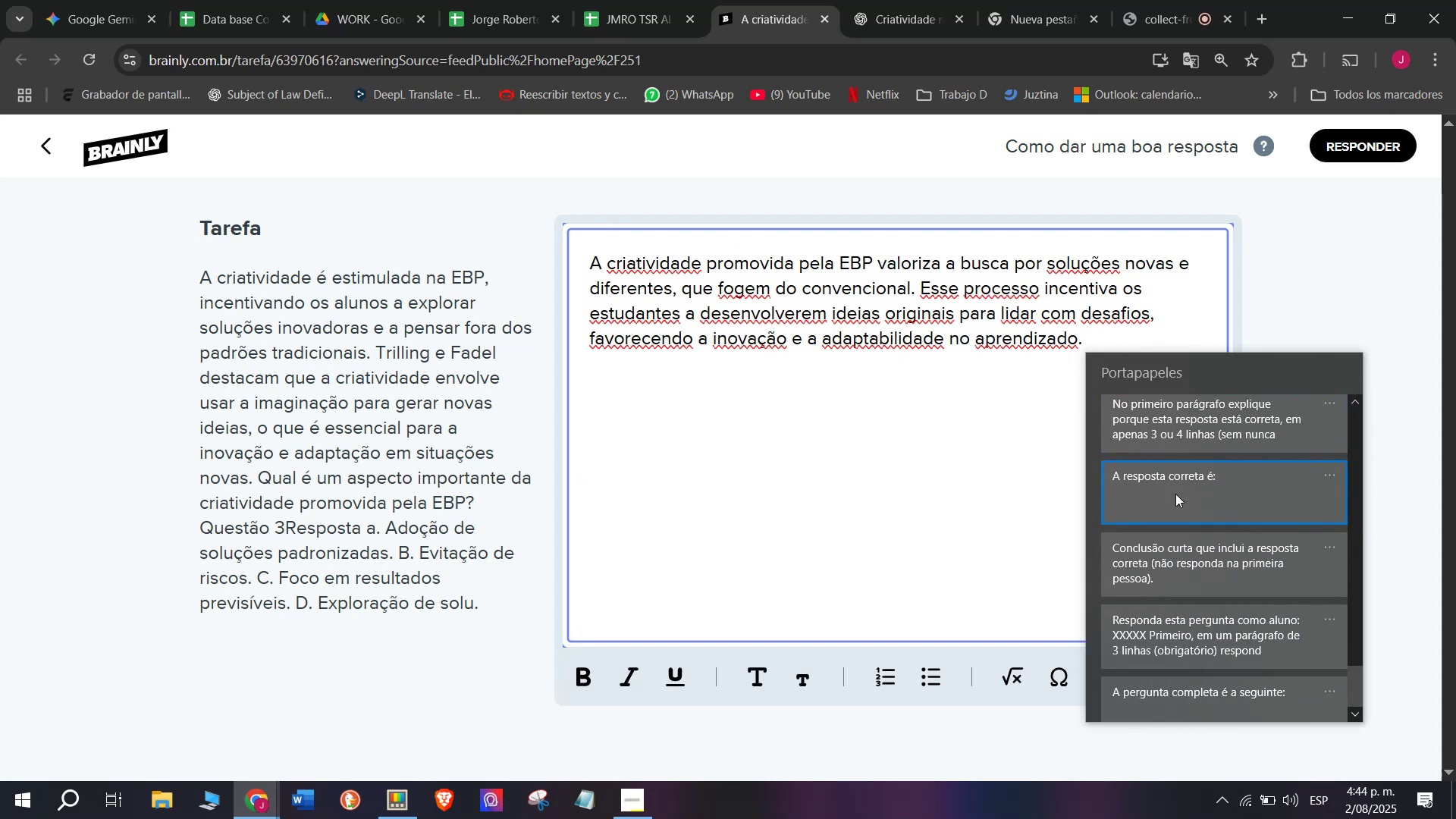 
key(Control+ControlLeft)
 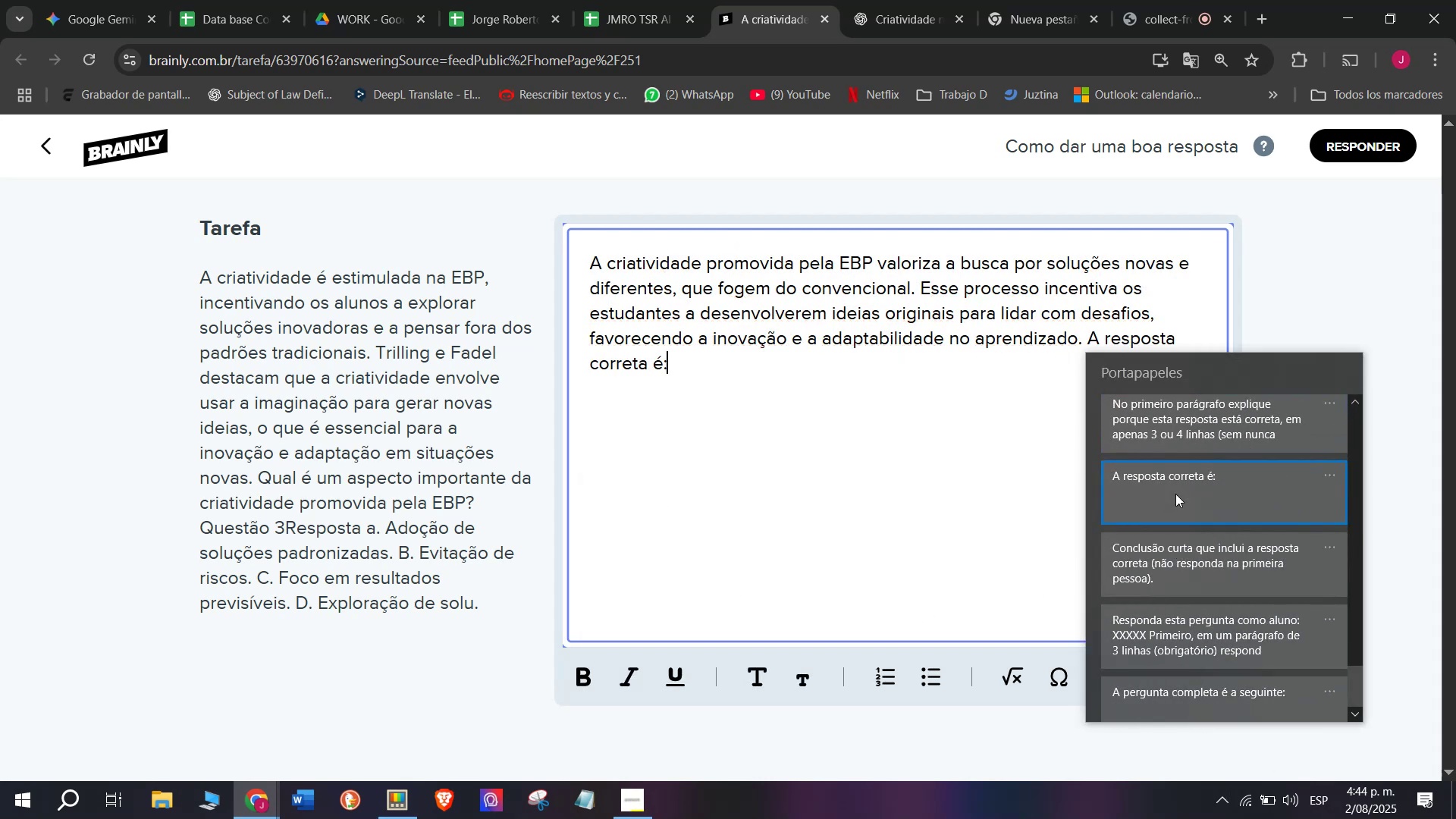 
key(Control+V)
 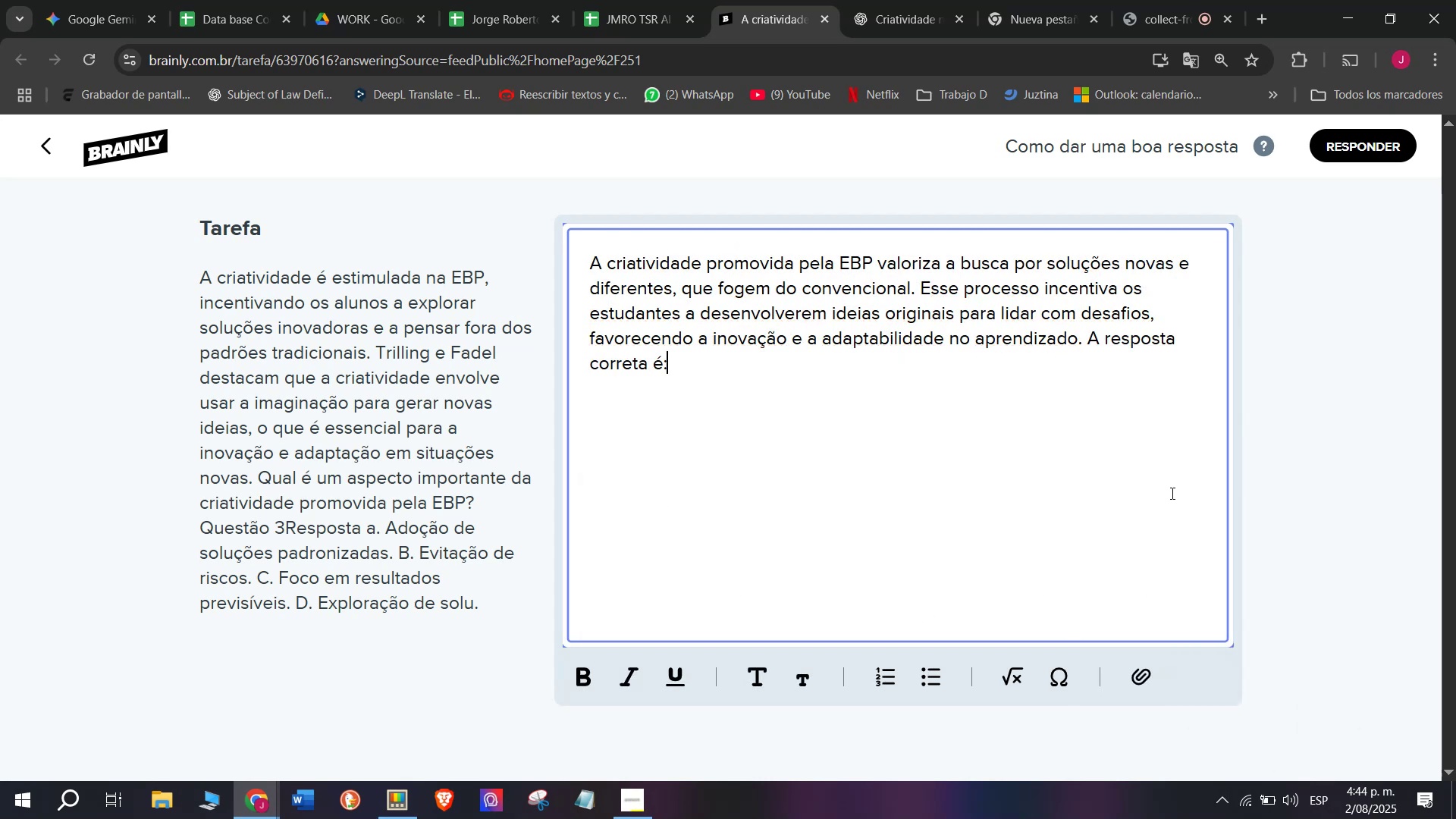 
key(Space)
 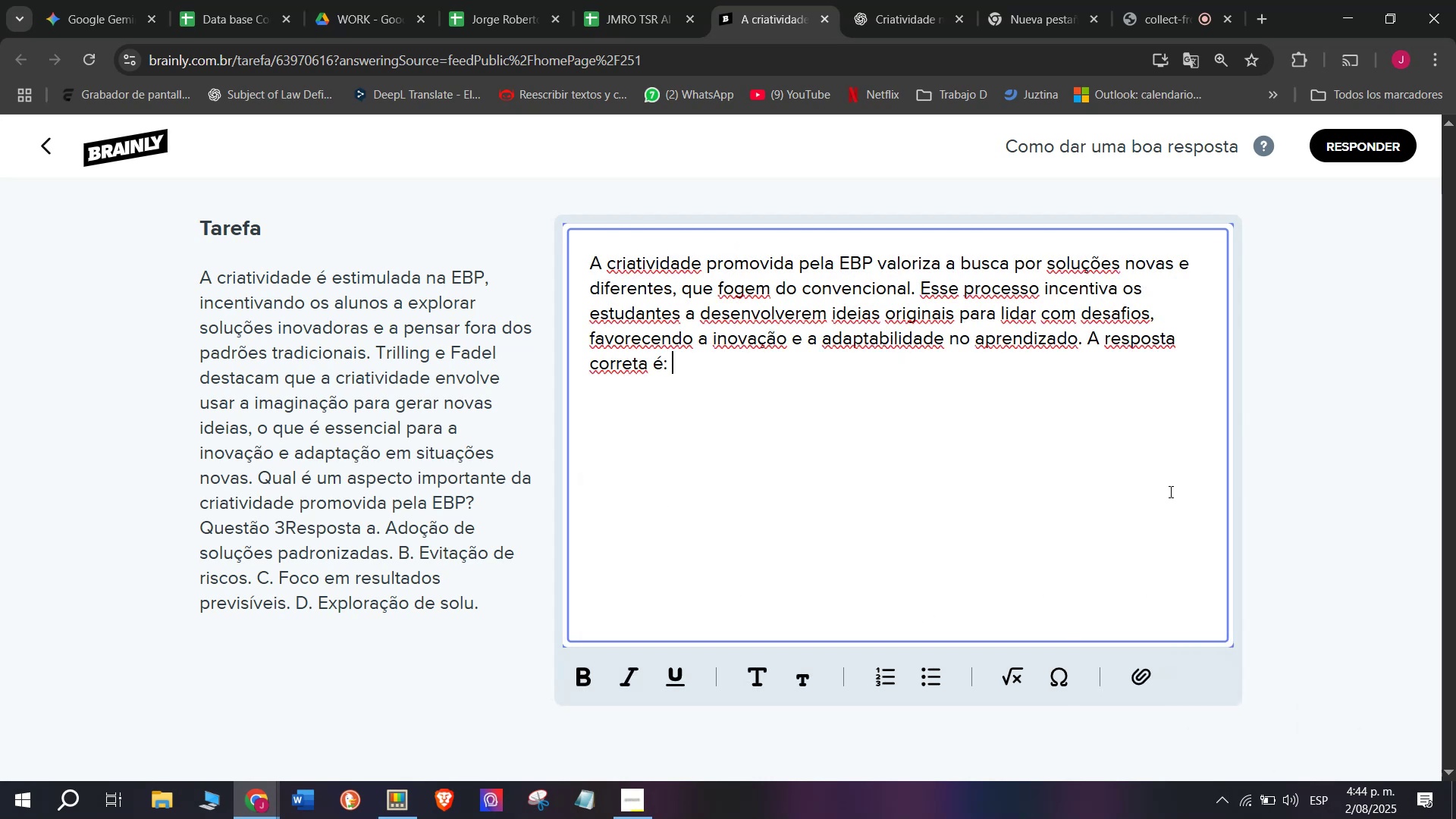 
key(Shift+D)
 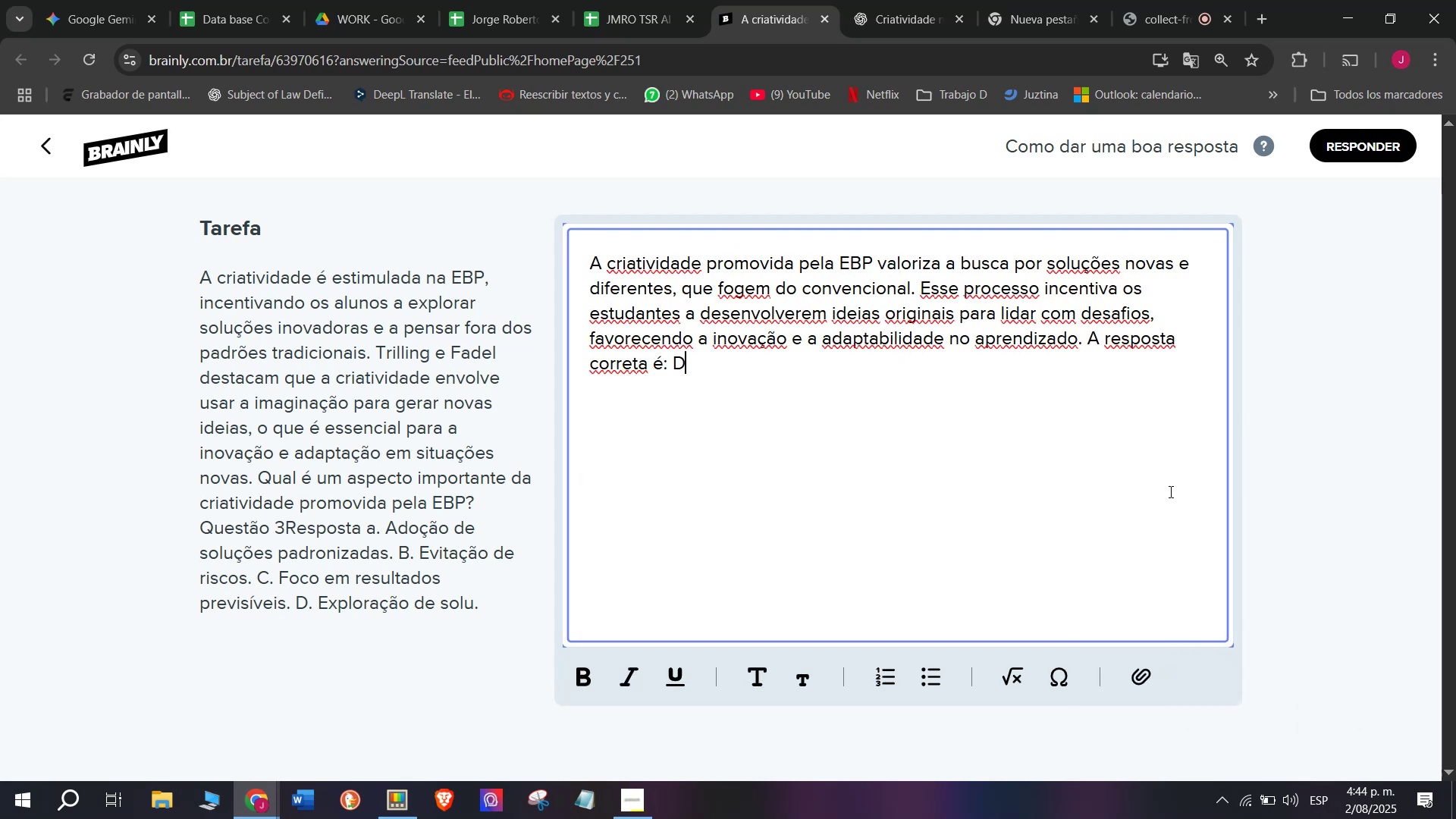 
key(Period)
 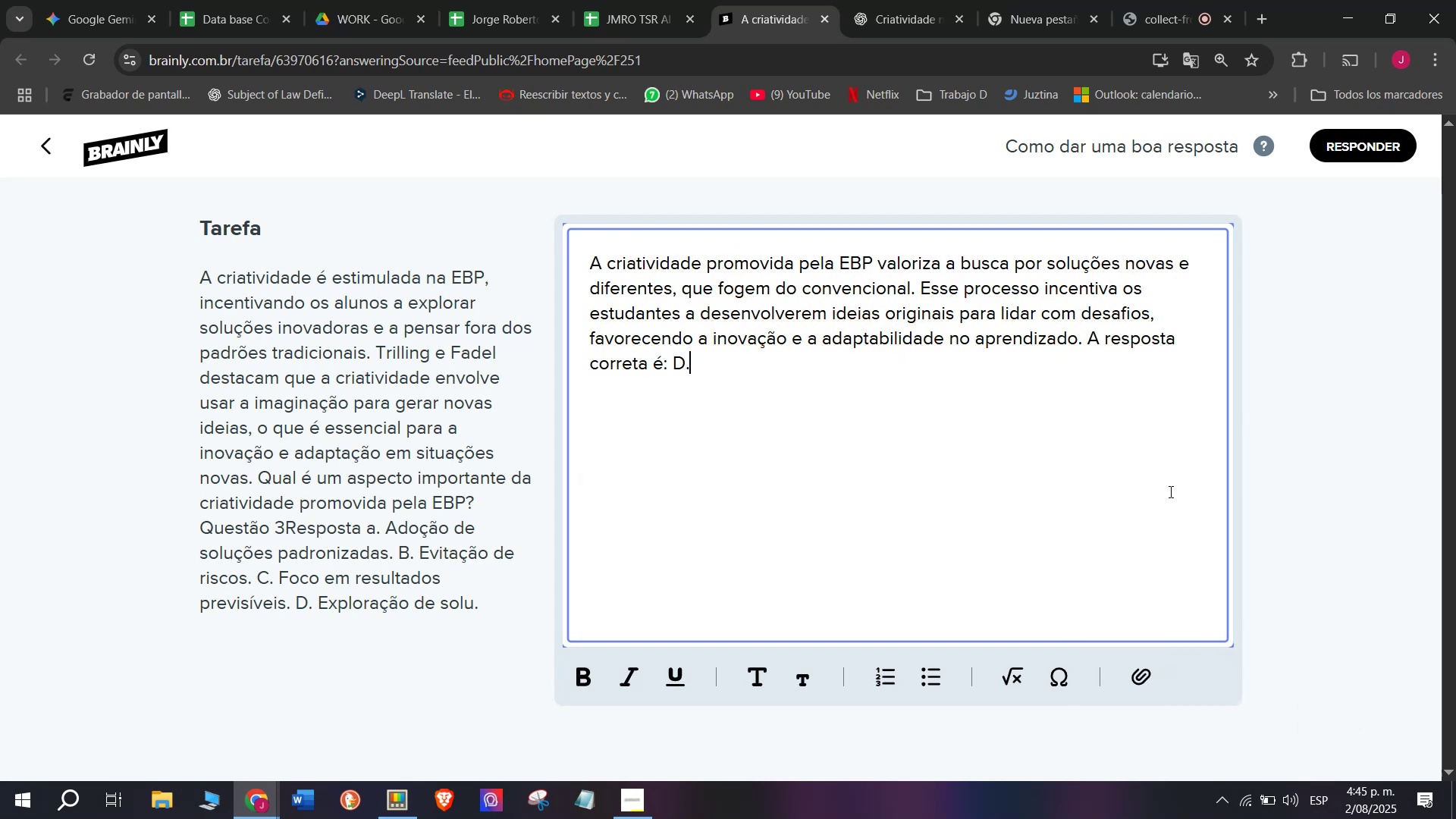 
key(Enter)
 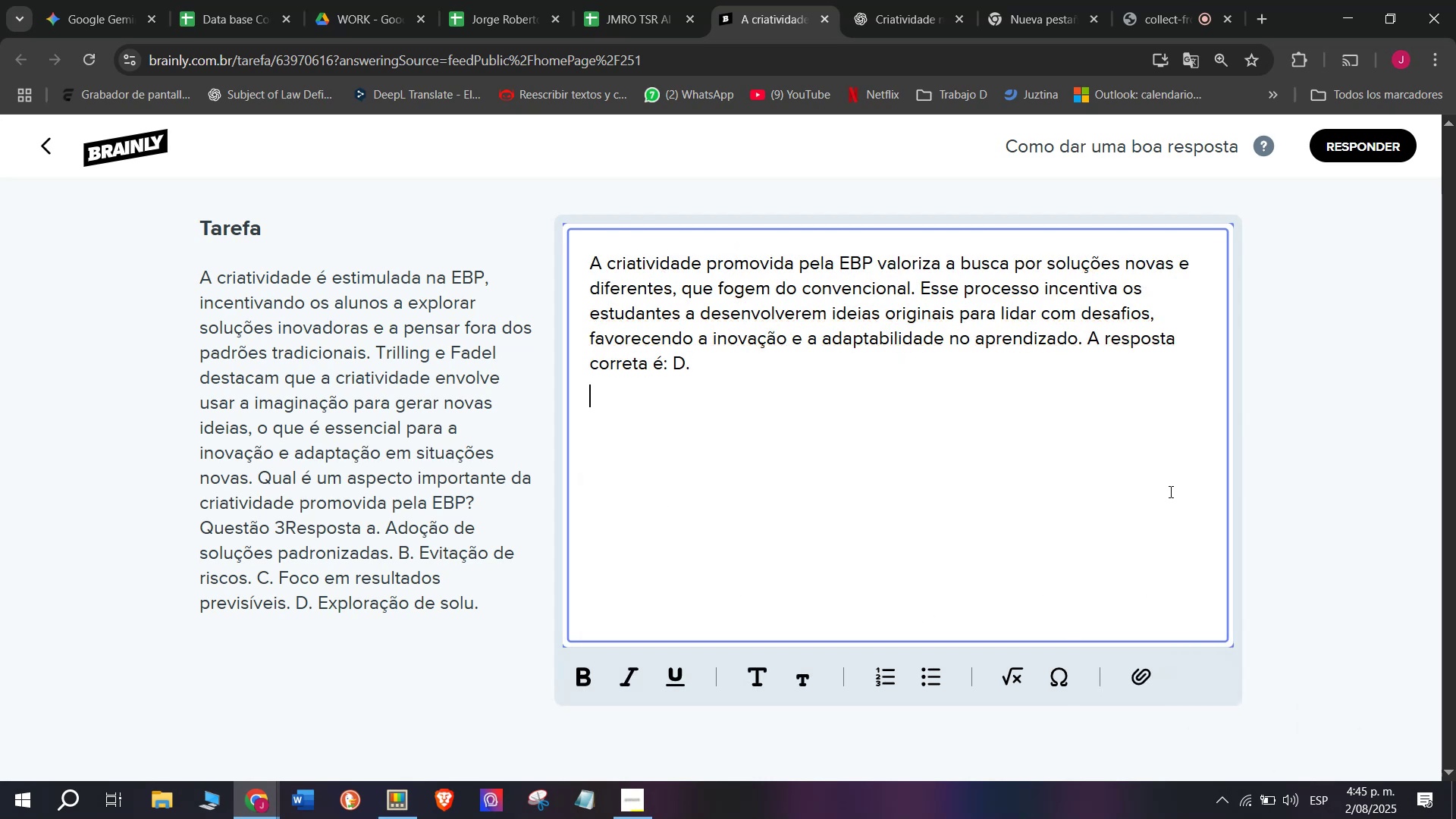 
key(Enter)
 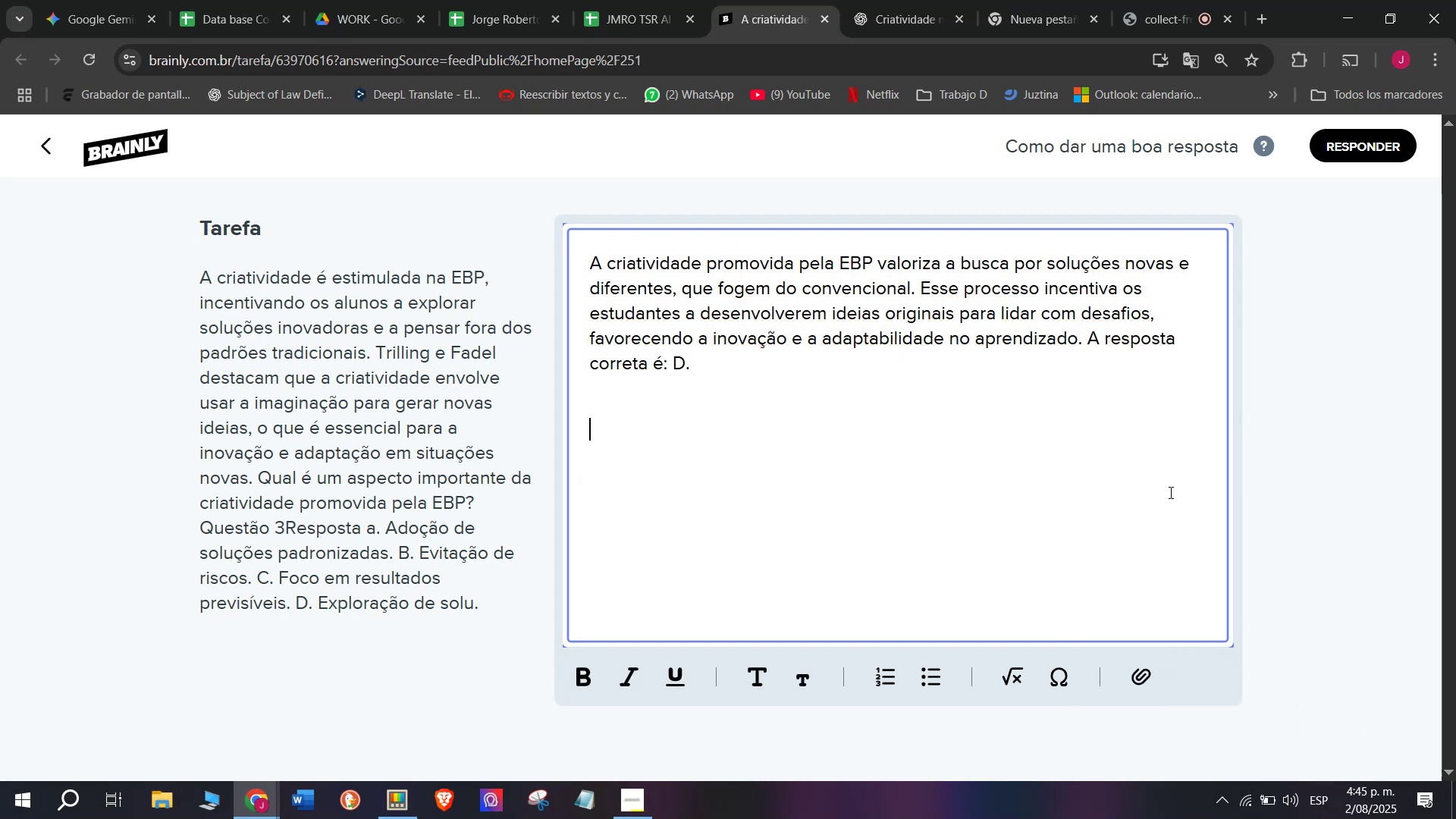 
key(Meta+MetaLeft)
 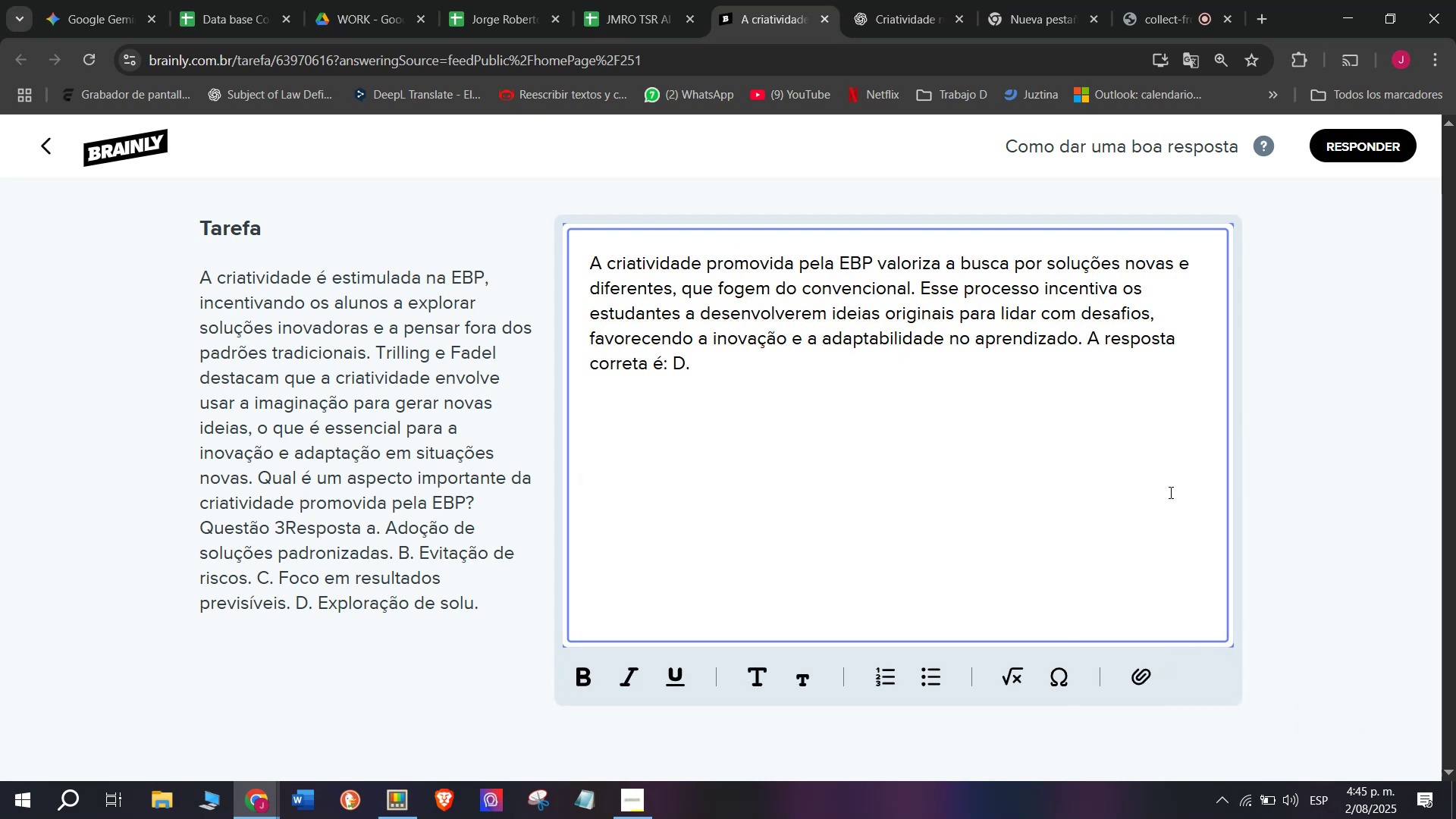 
key(Meta+V)
 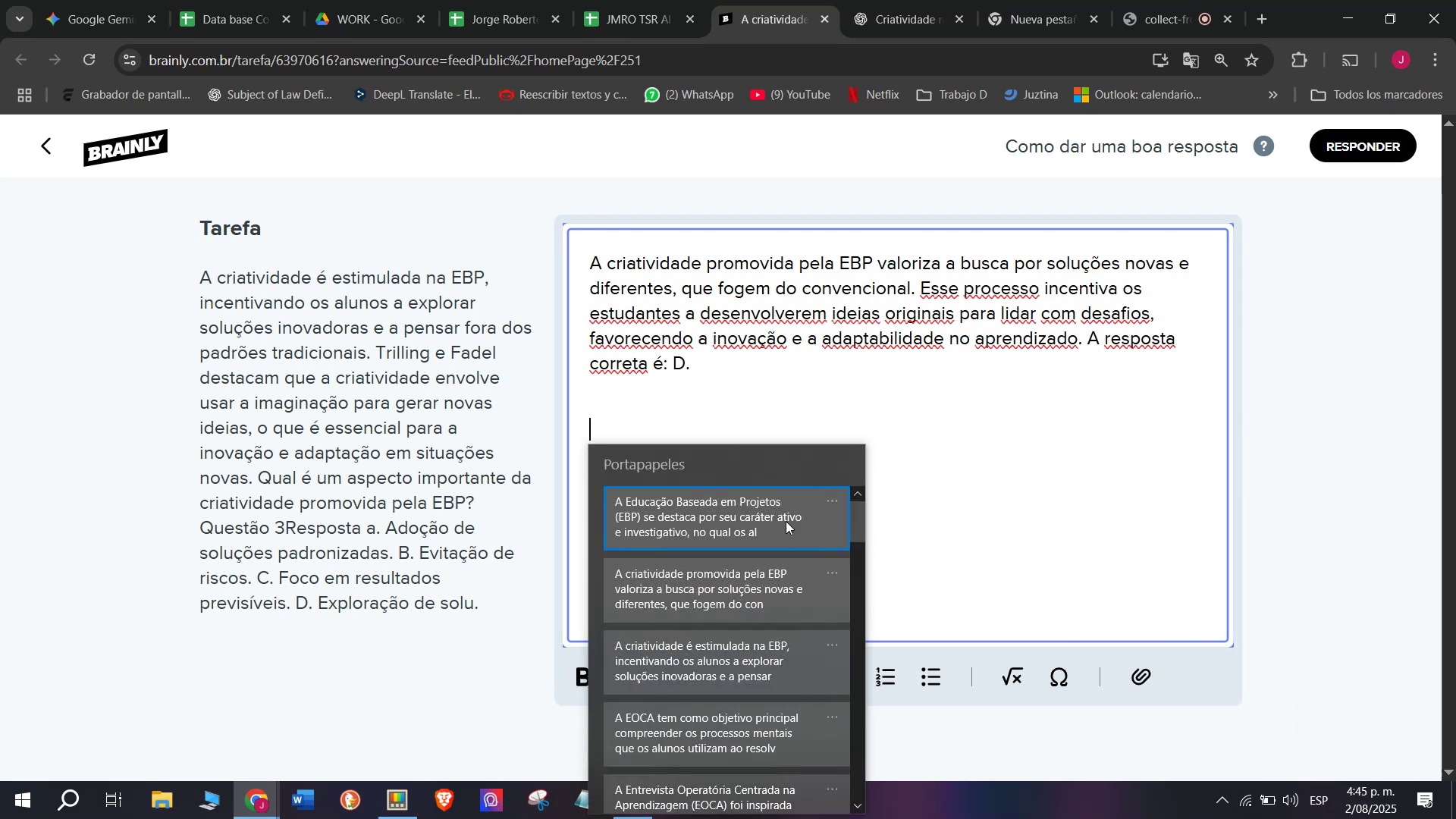 
left_click([740, 512])
 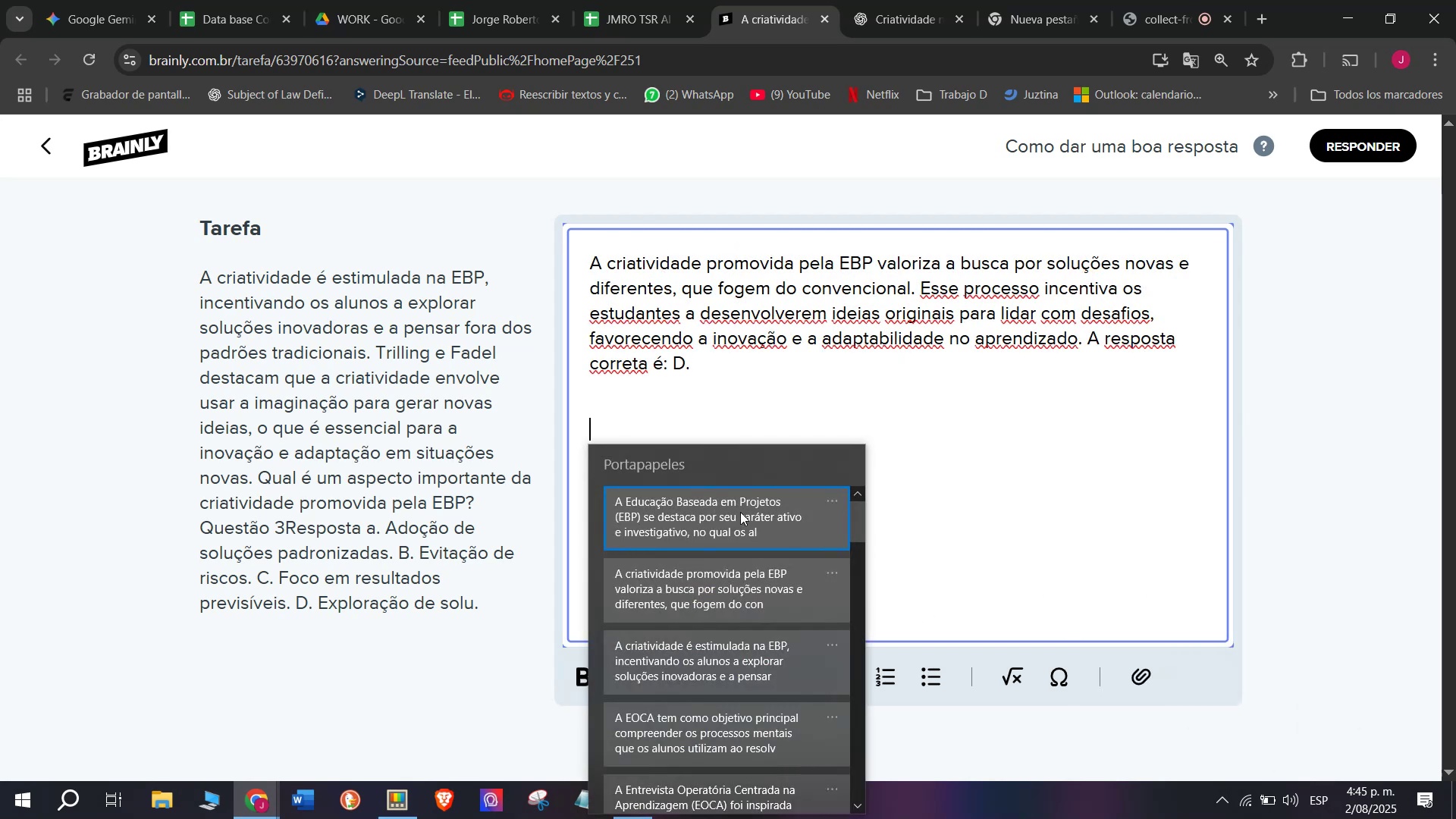 
key(Control+ControlLeft)
 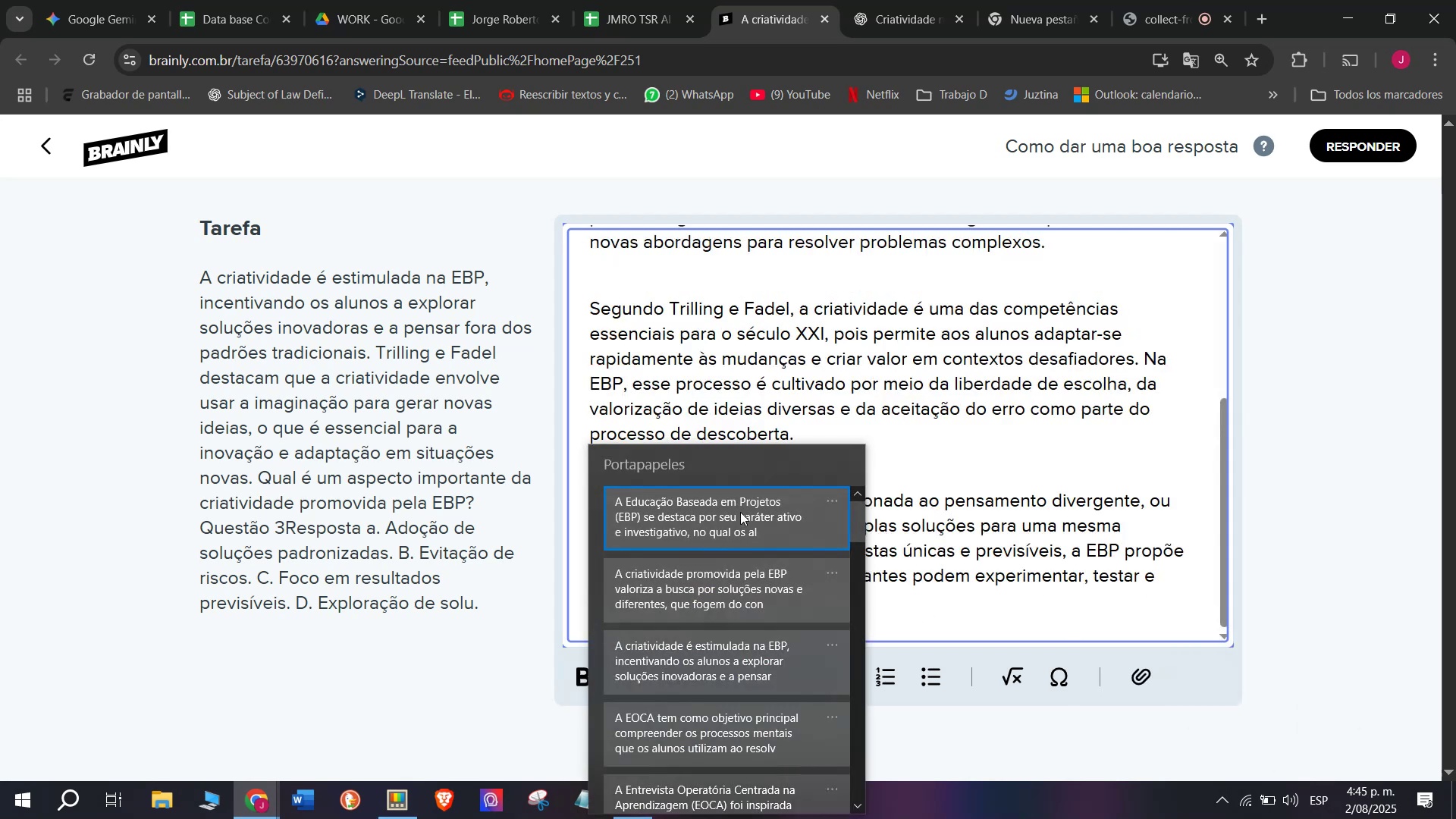 
key(Control+V)
 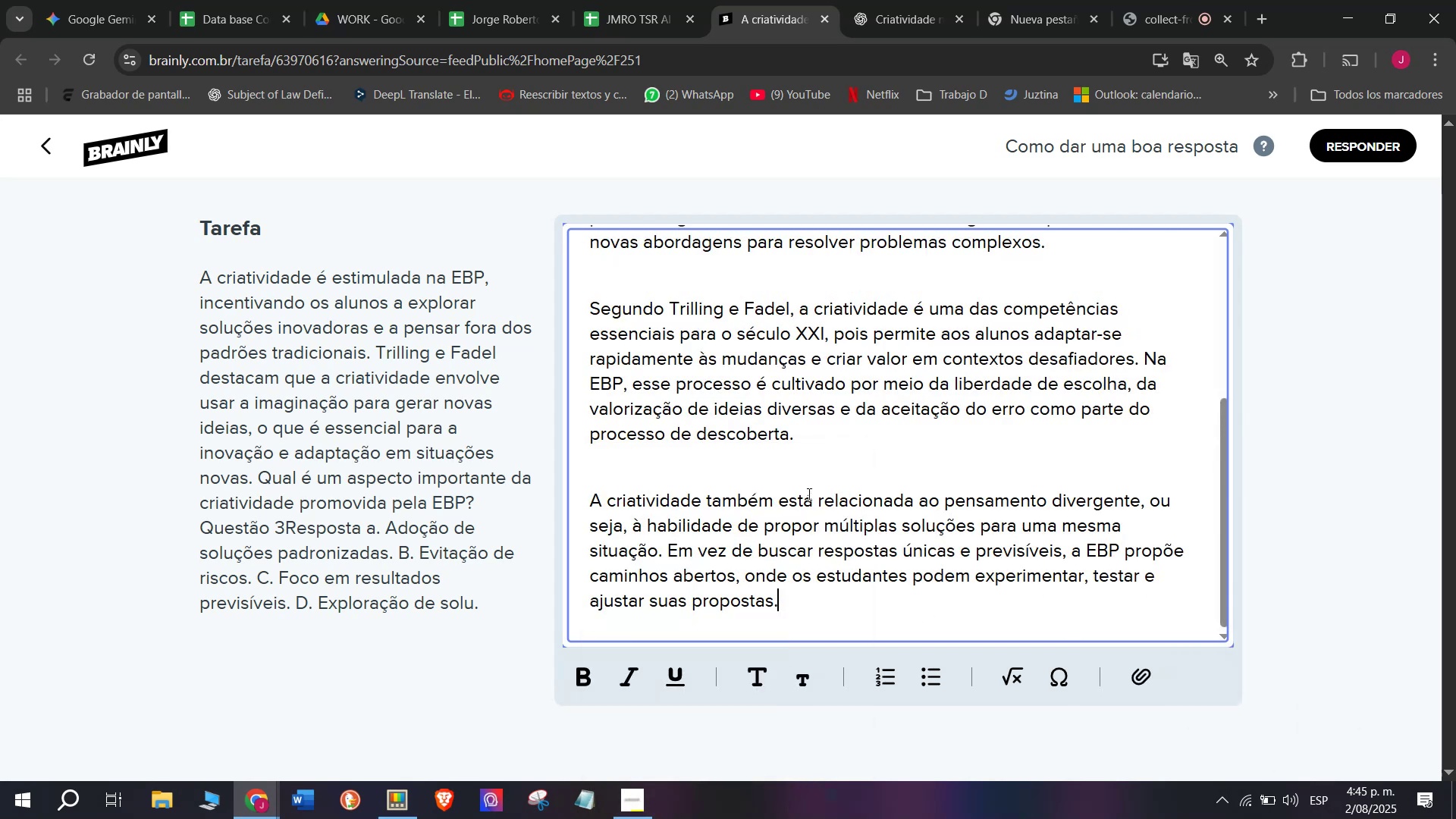 
scroll: coordinate [884, 510], scroll_direction: up, amount: 3.0
 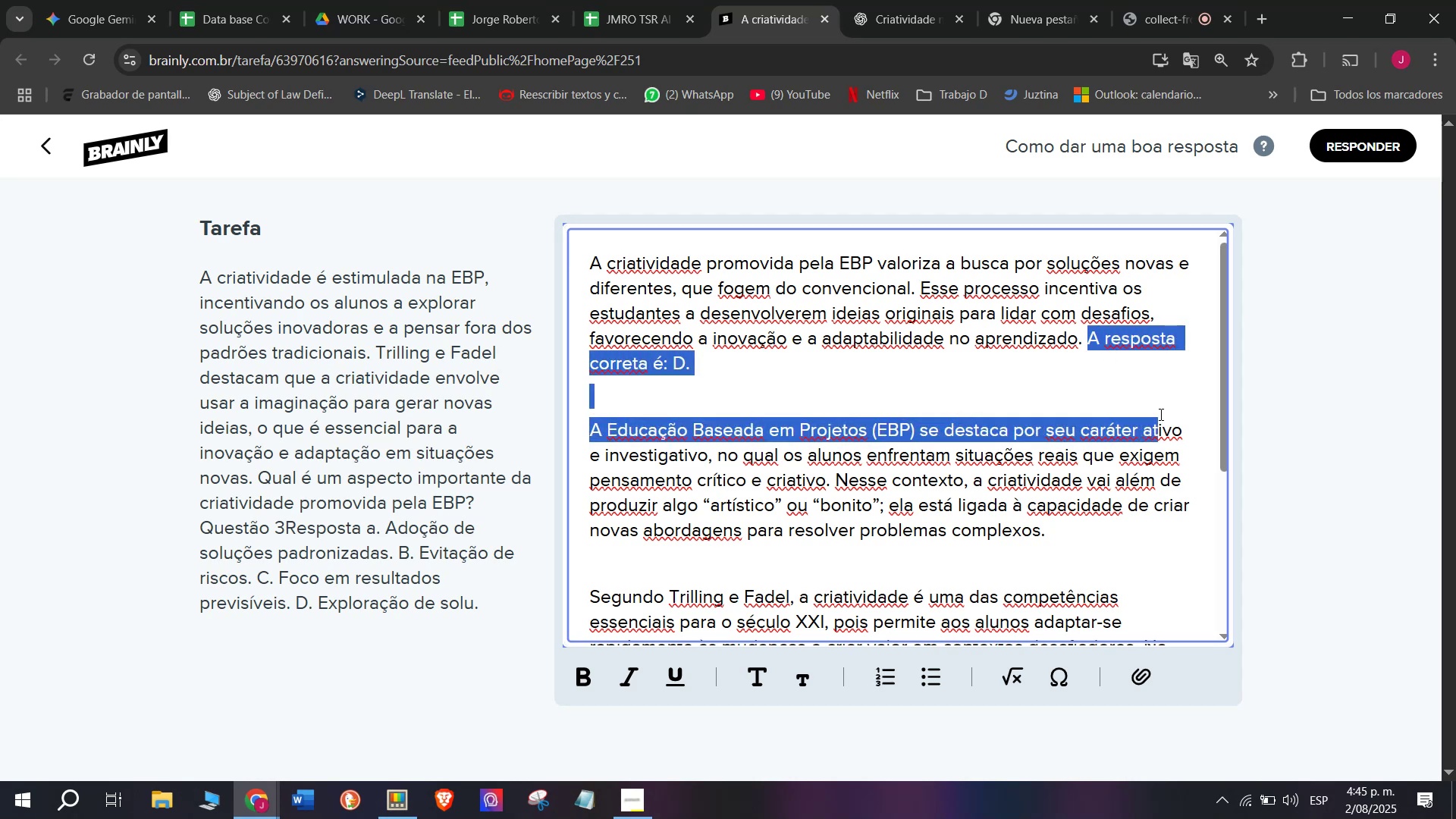 
left_click([976, 312])
 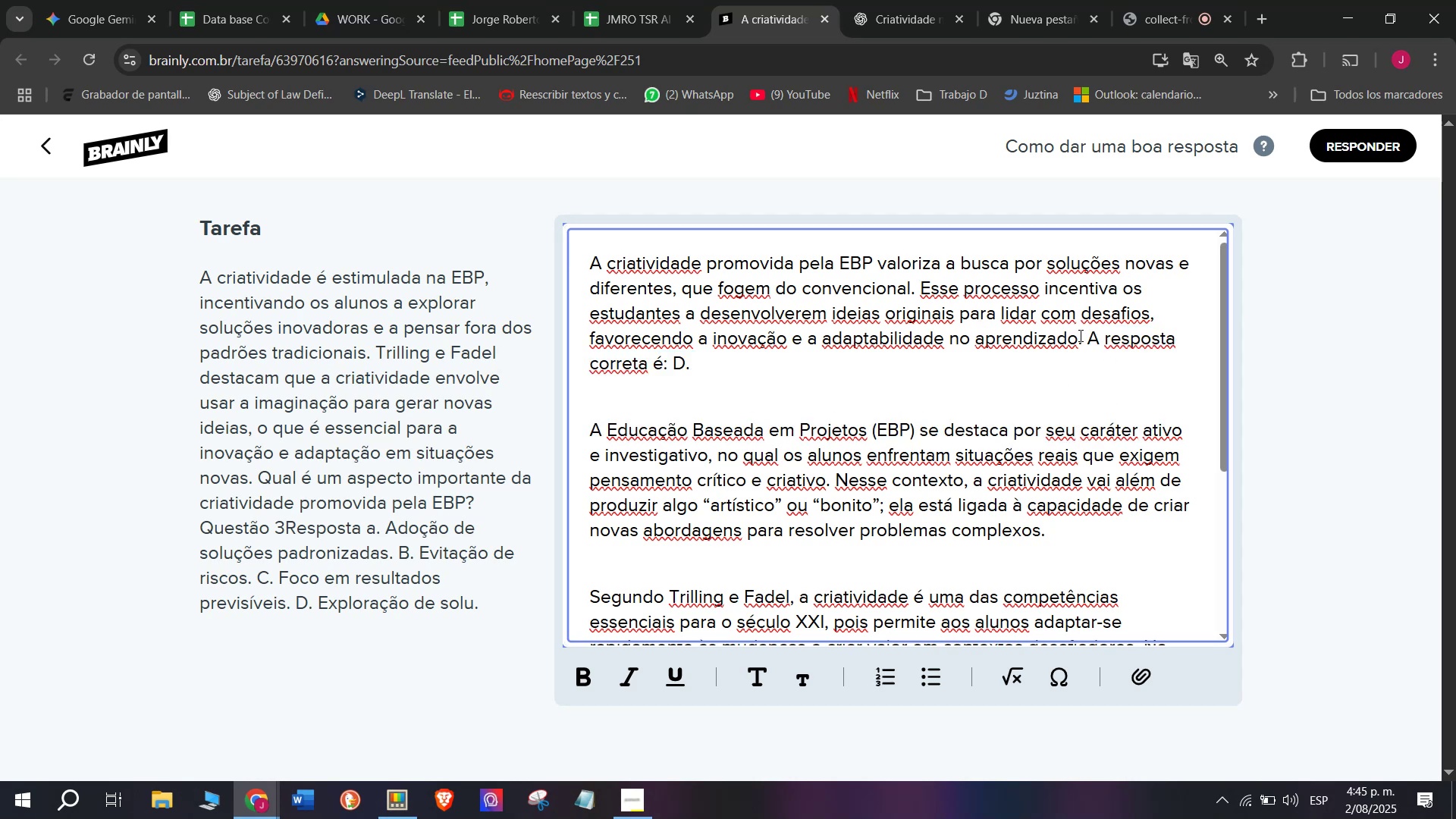 
left_click([1079, 334])
 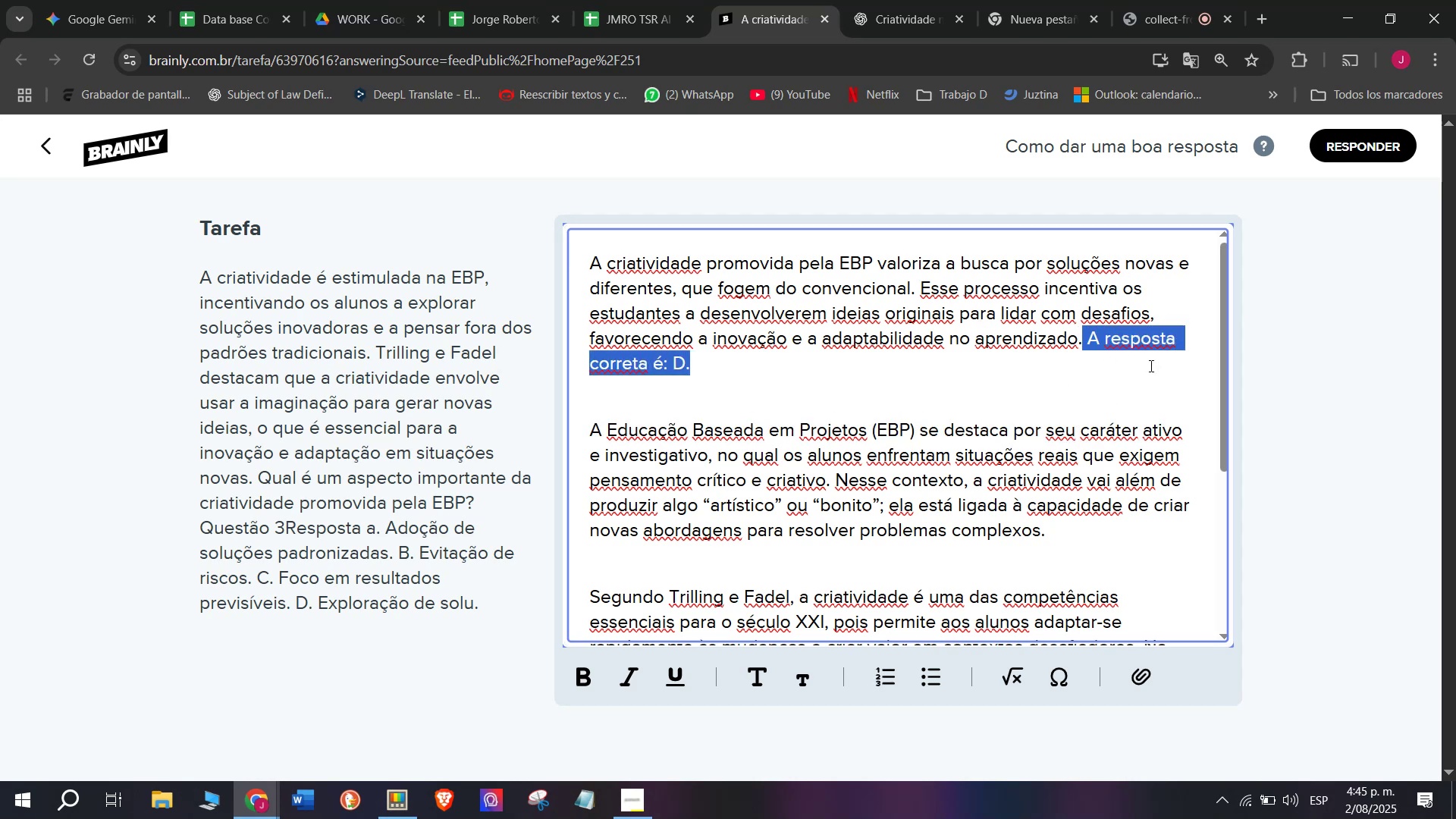 
key(Control+B)
 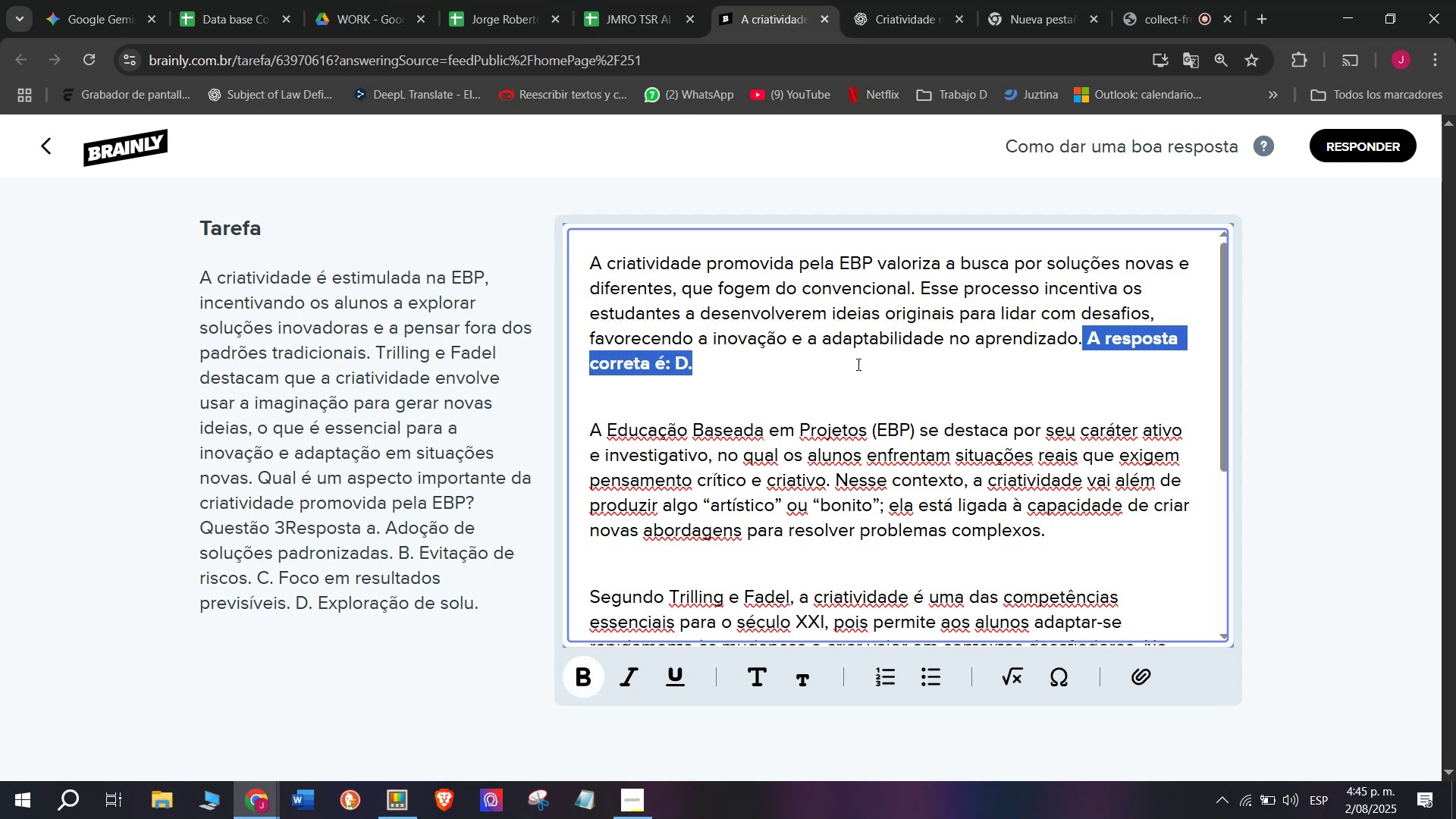 
left_click([857, 364])
 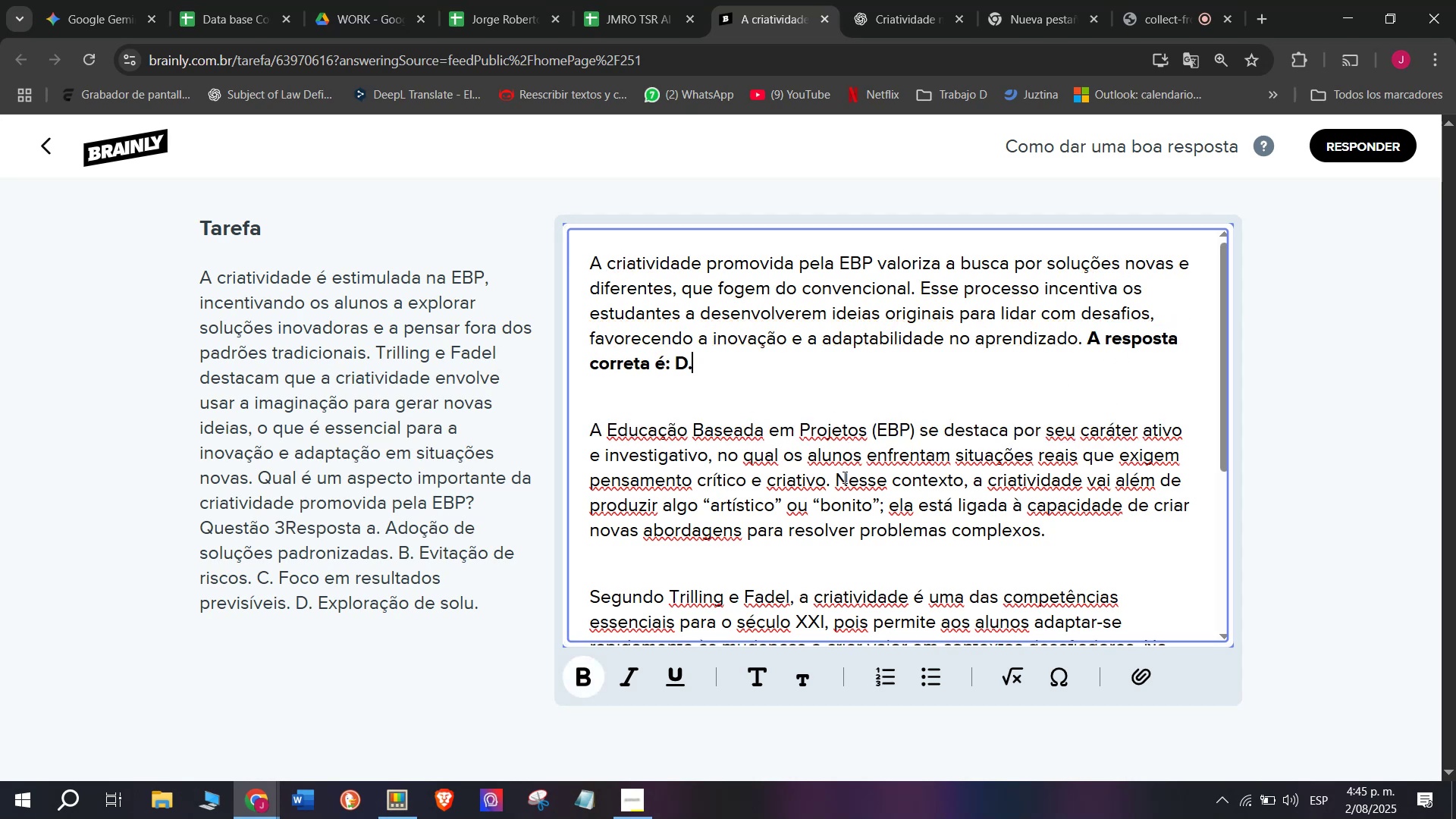 
scroll: coordinate [844, 482], scroll_direction: down, amount: 4.0
 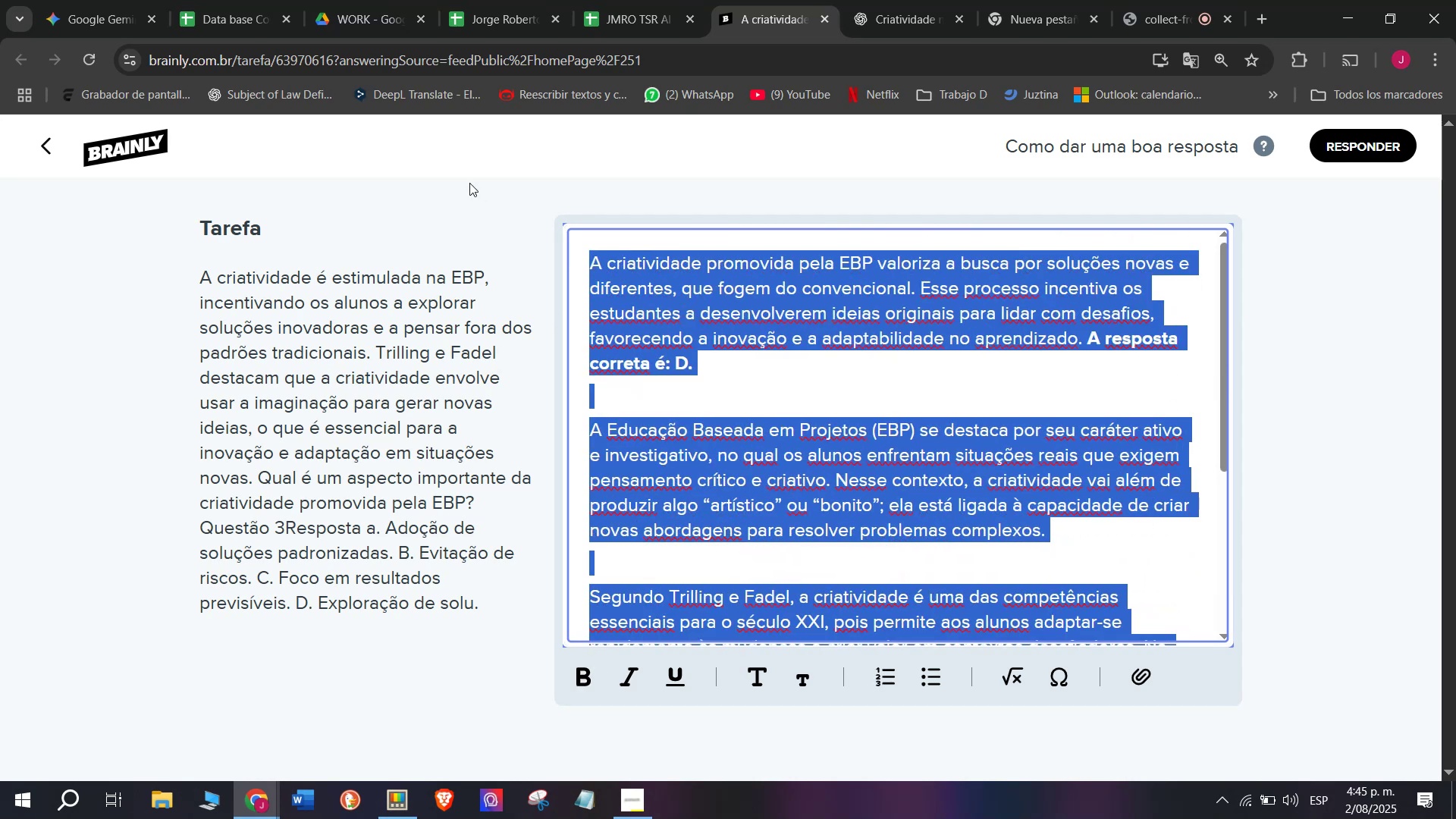 
key(Control+C)
 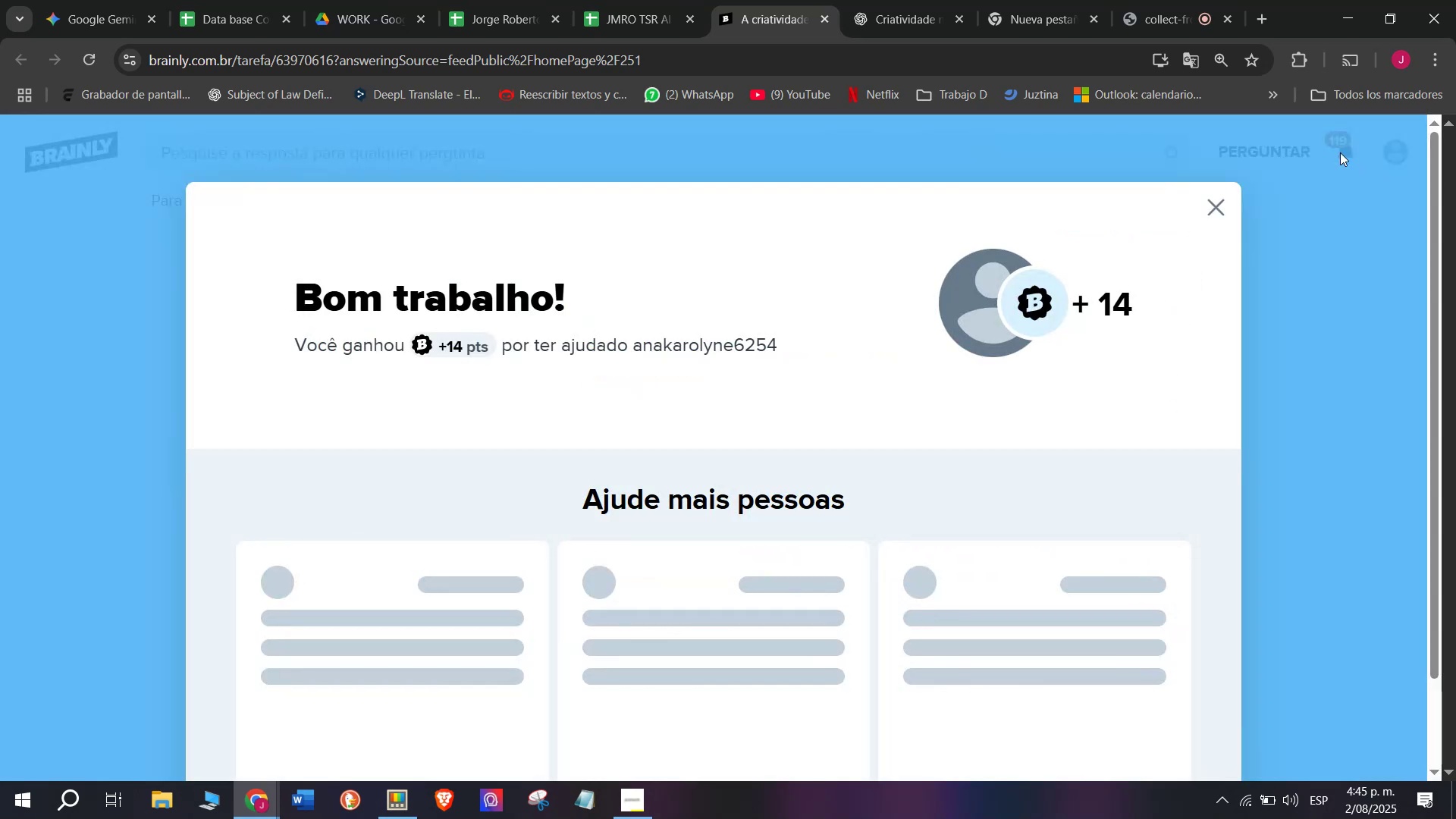 
left_click([638, 0])
 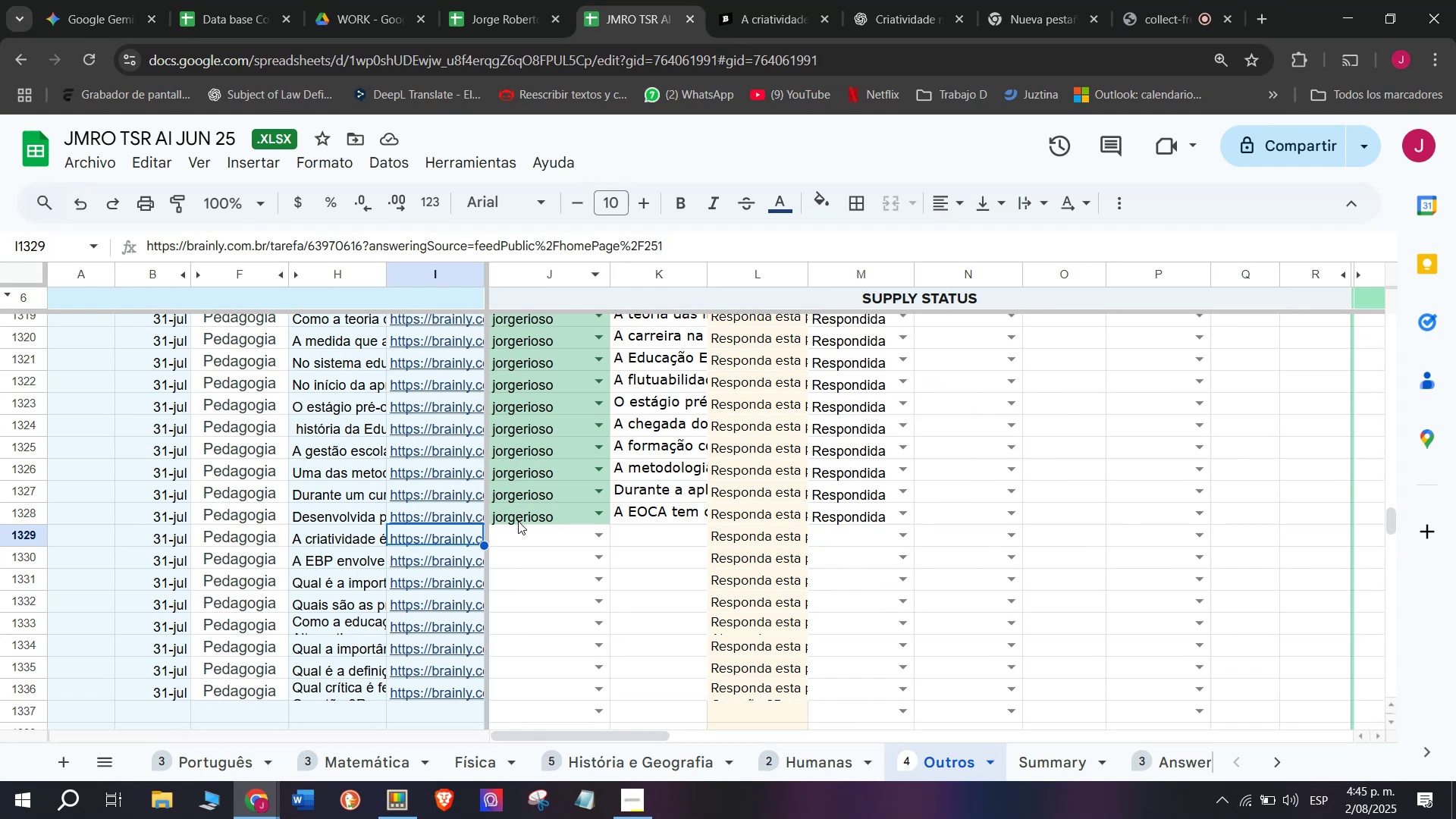 
left_click([518, 529])
 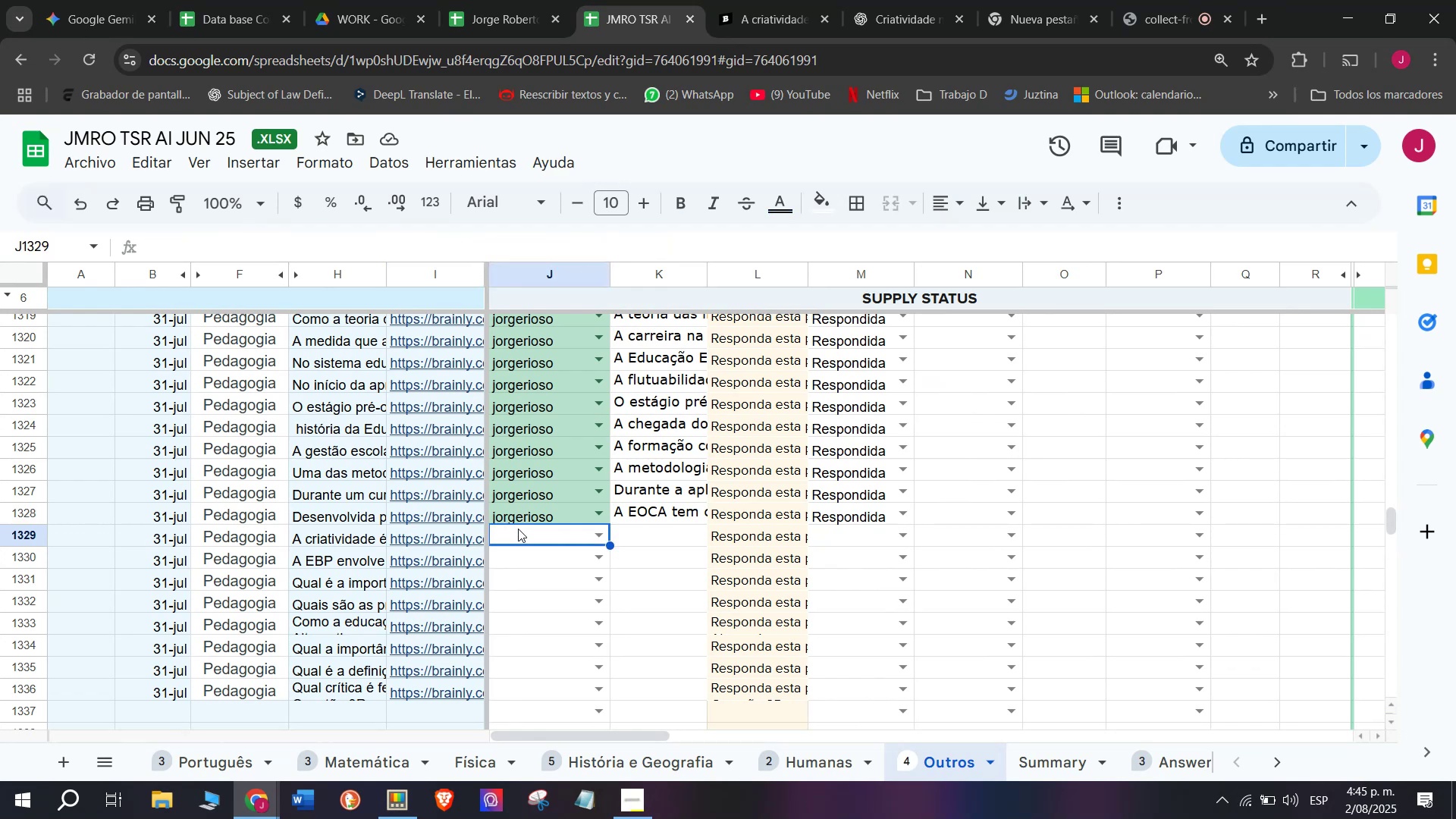 
key(J)
 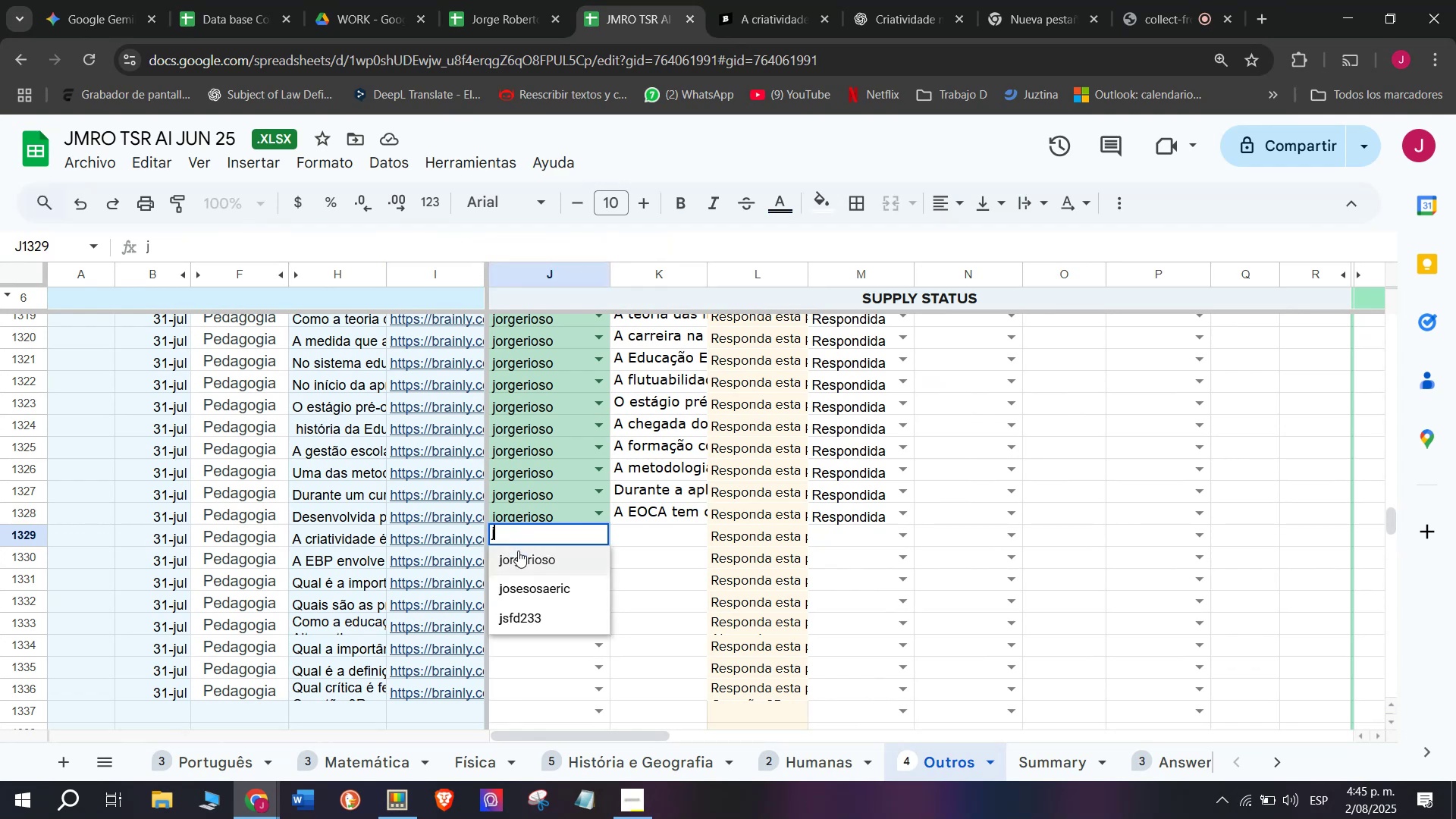 
left_click([518, 551])
 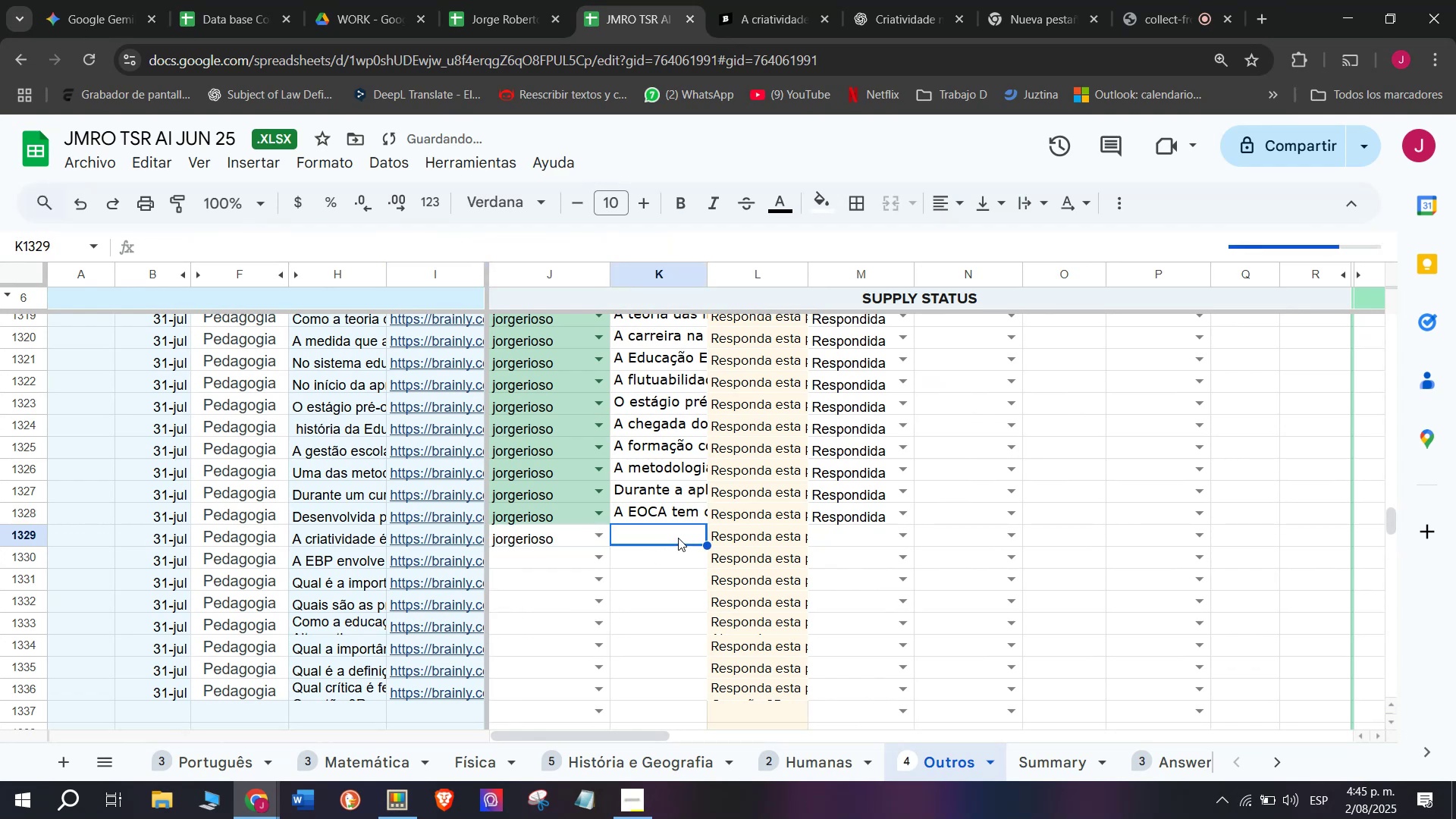 
double_click([678, 537])
 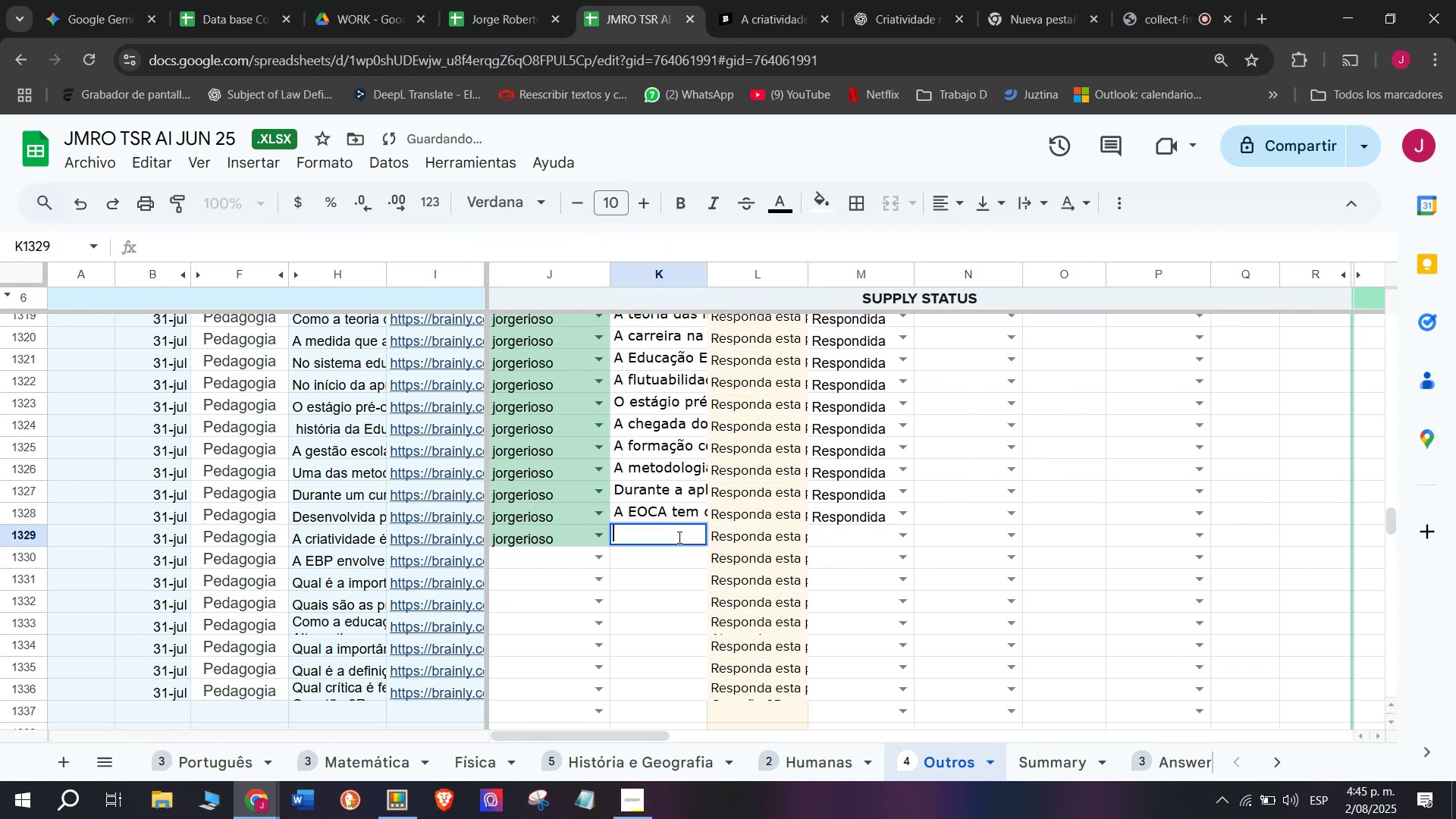 
key(Control+V)
 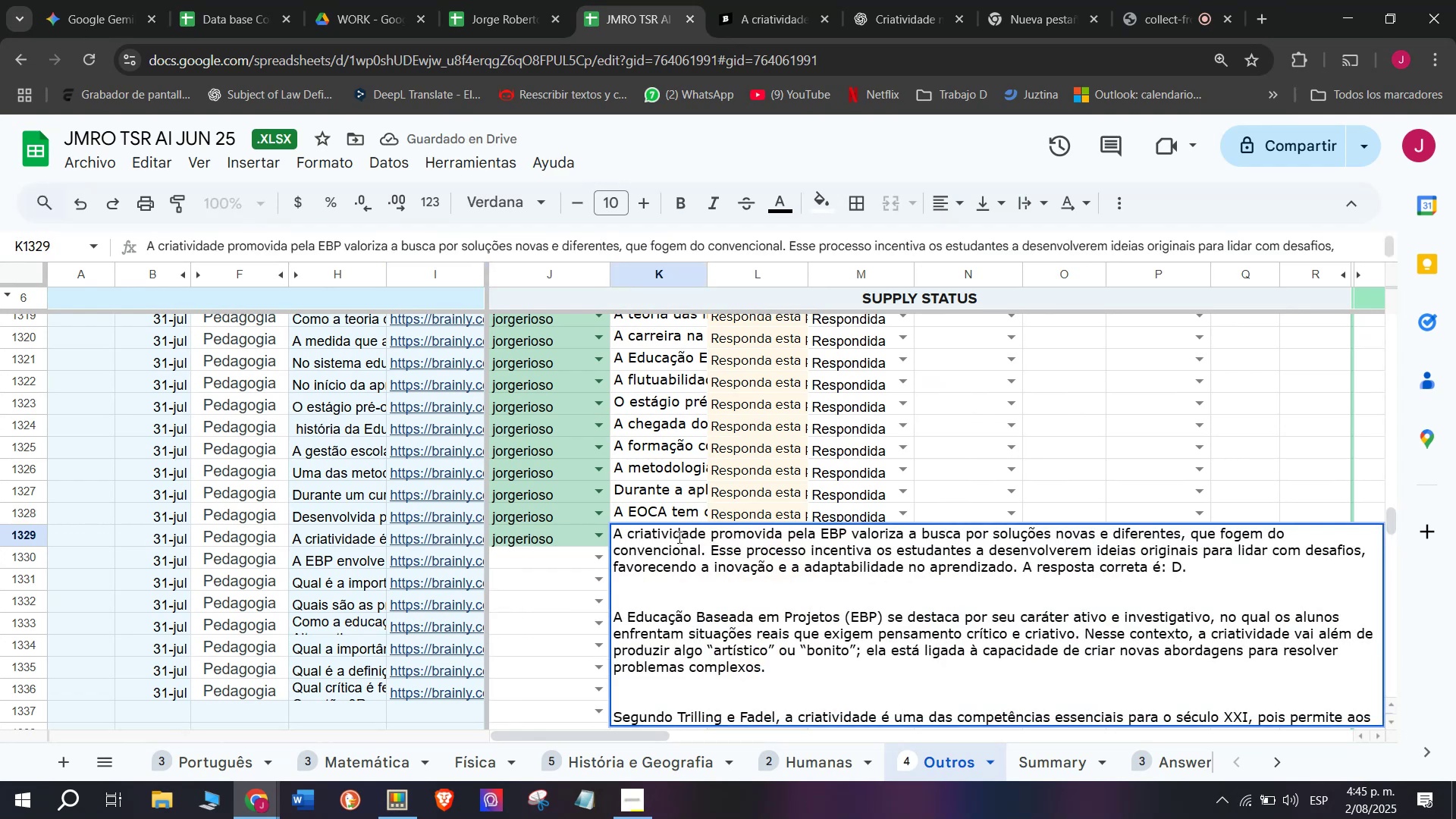 
key(Enter)
 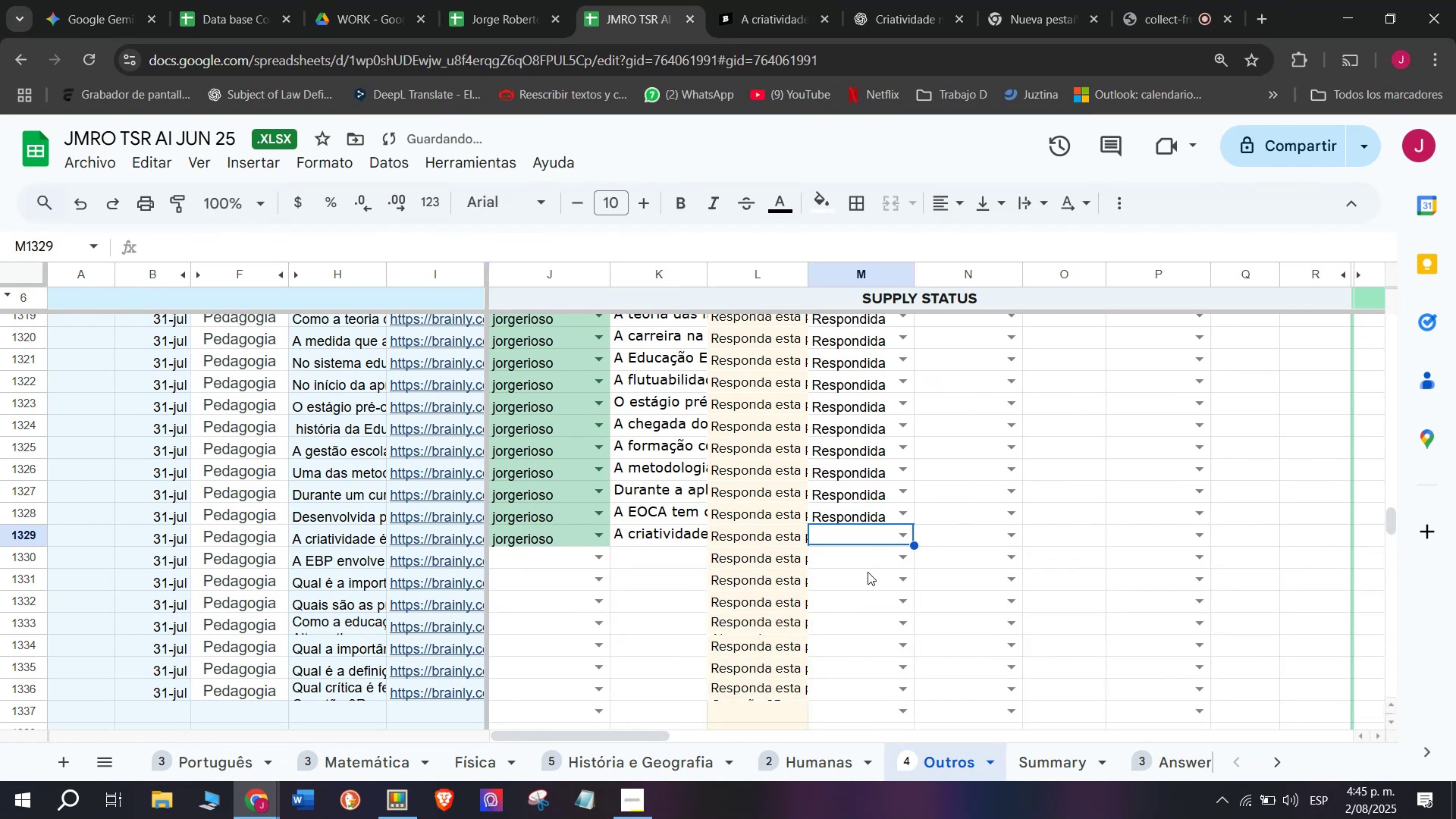 
left_click([903, 535])
 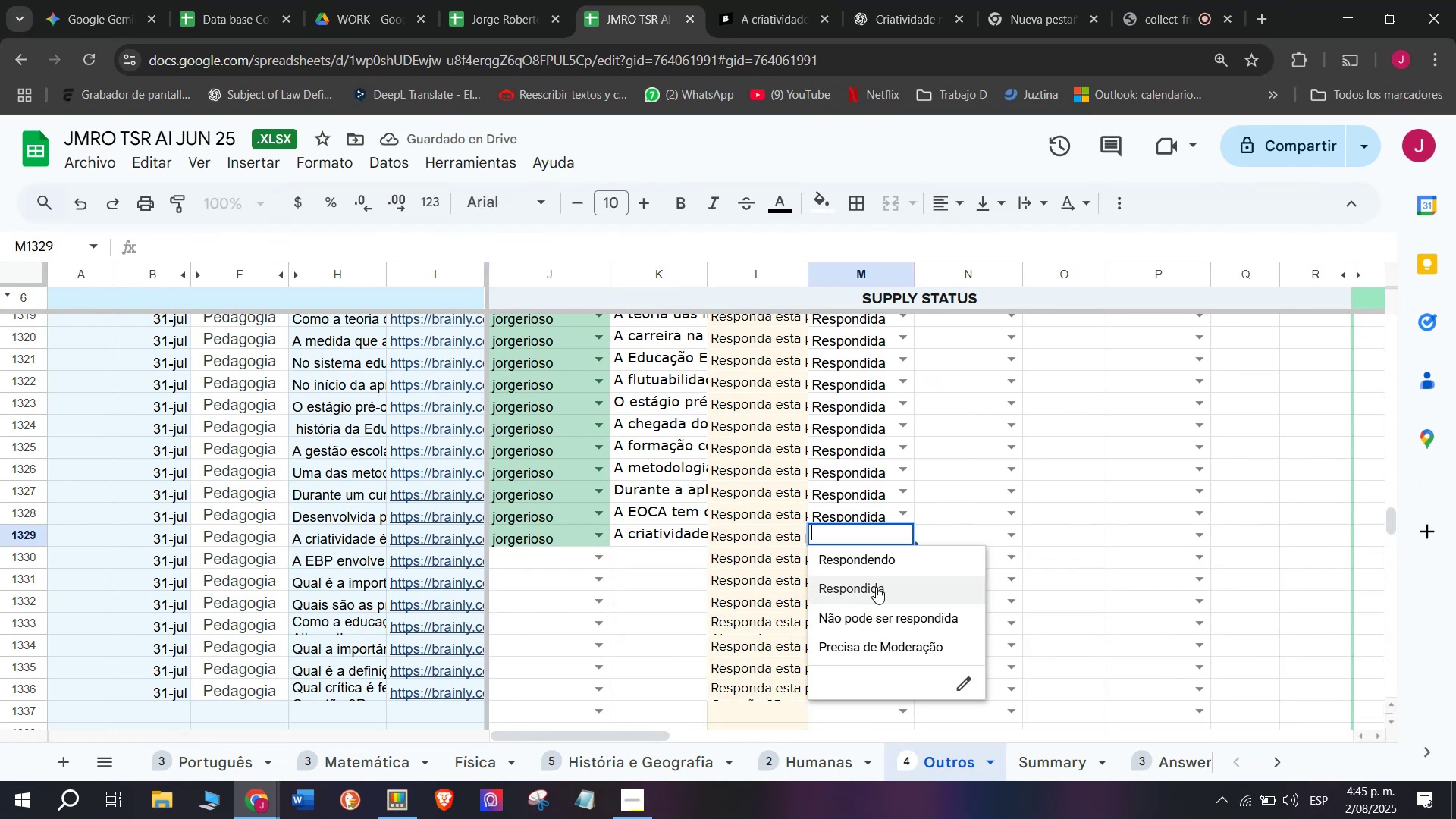 
left_click([874, 588])
 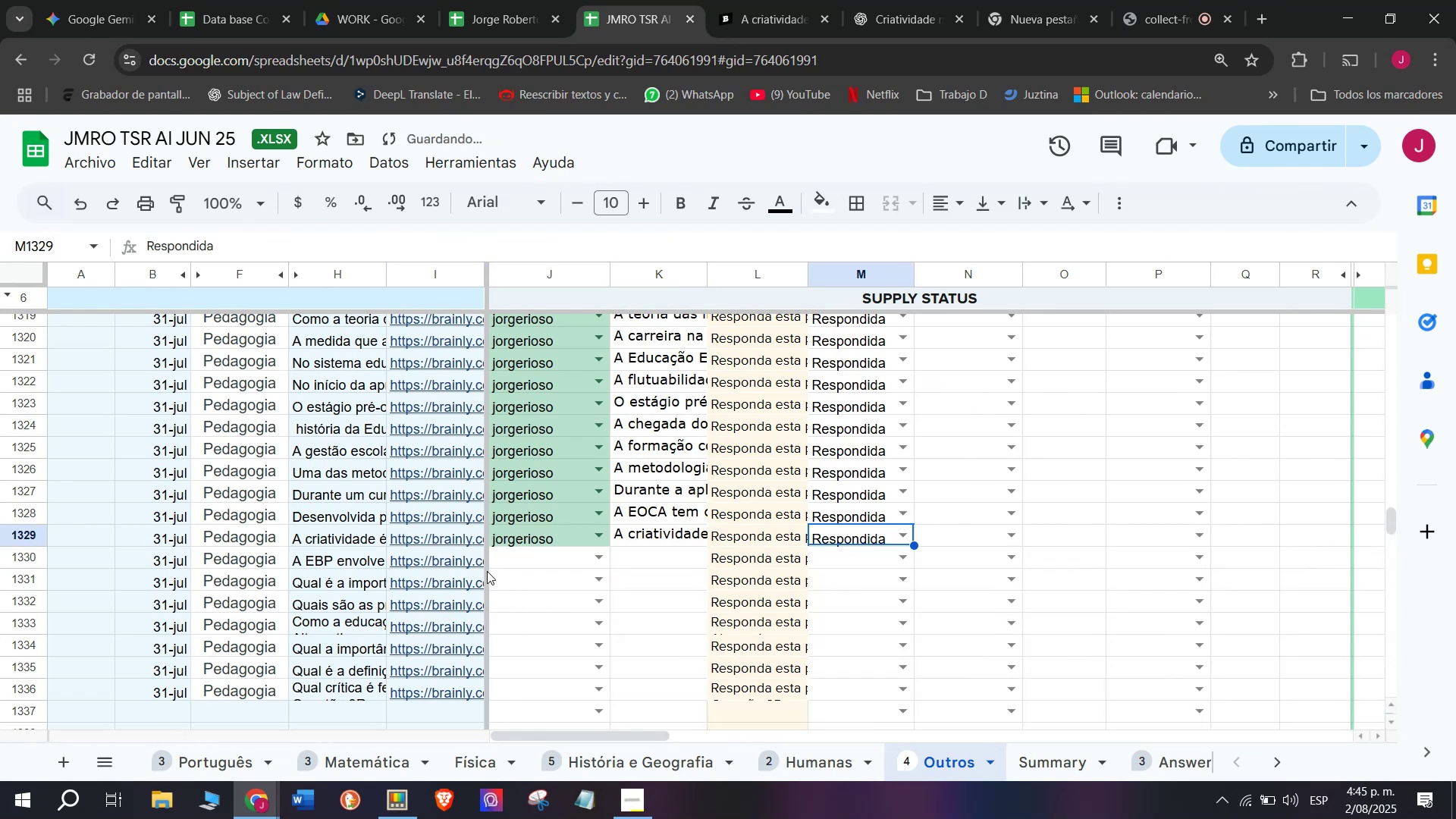 
left_click([472, 560])
 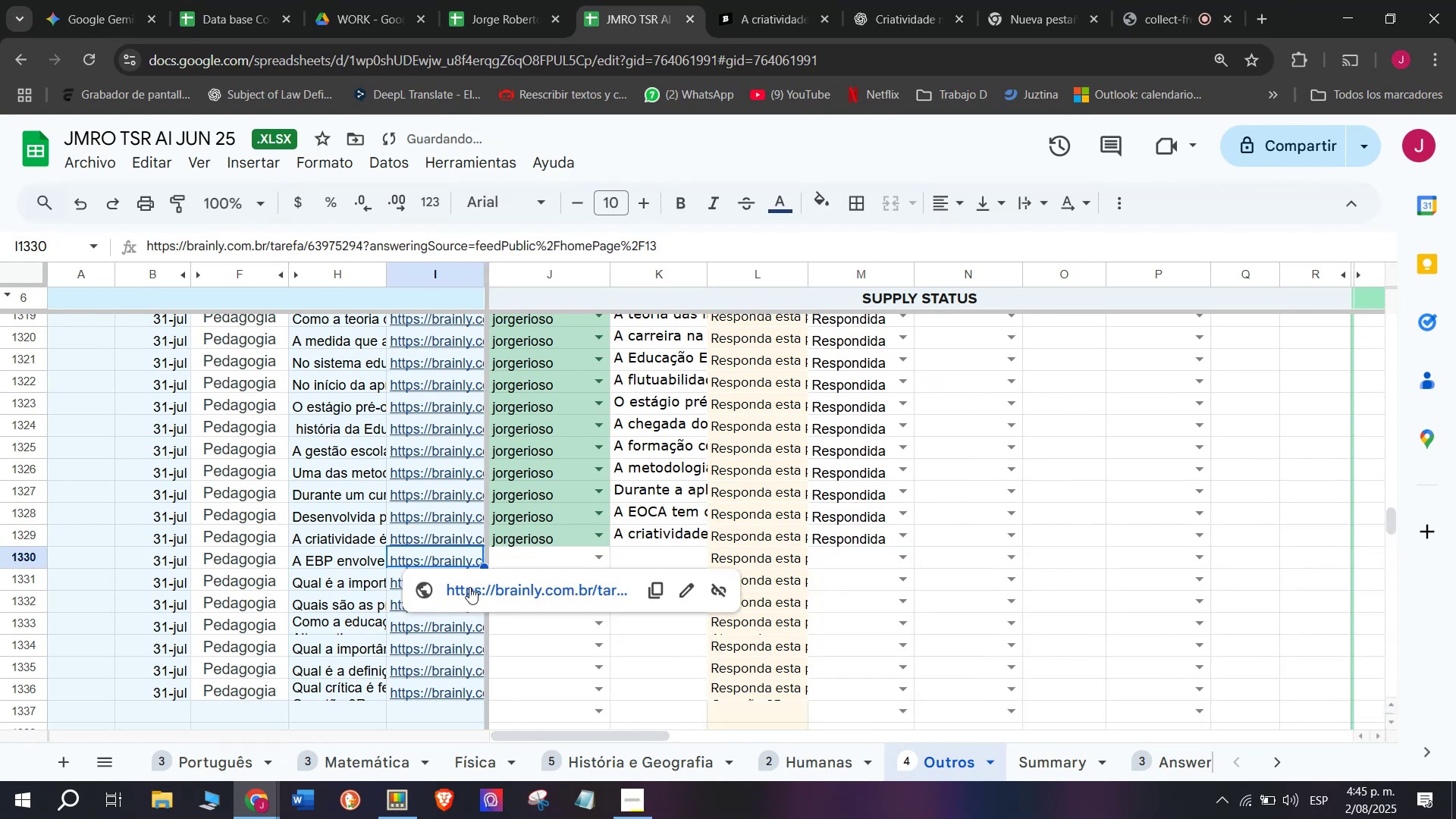 
left_click([469, 589])
 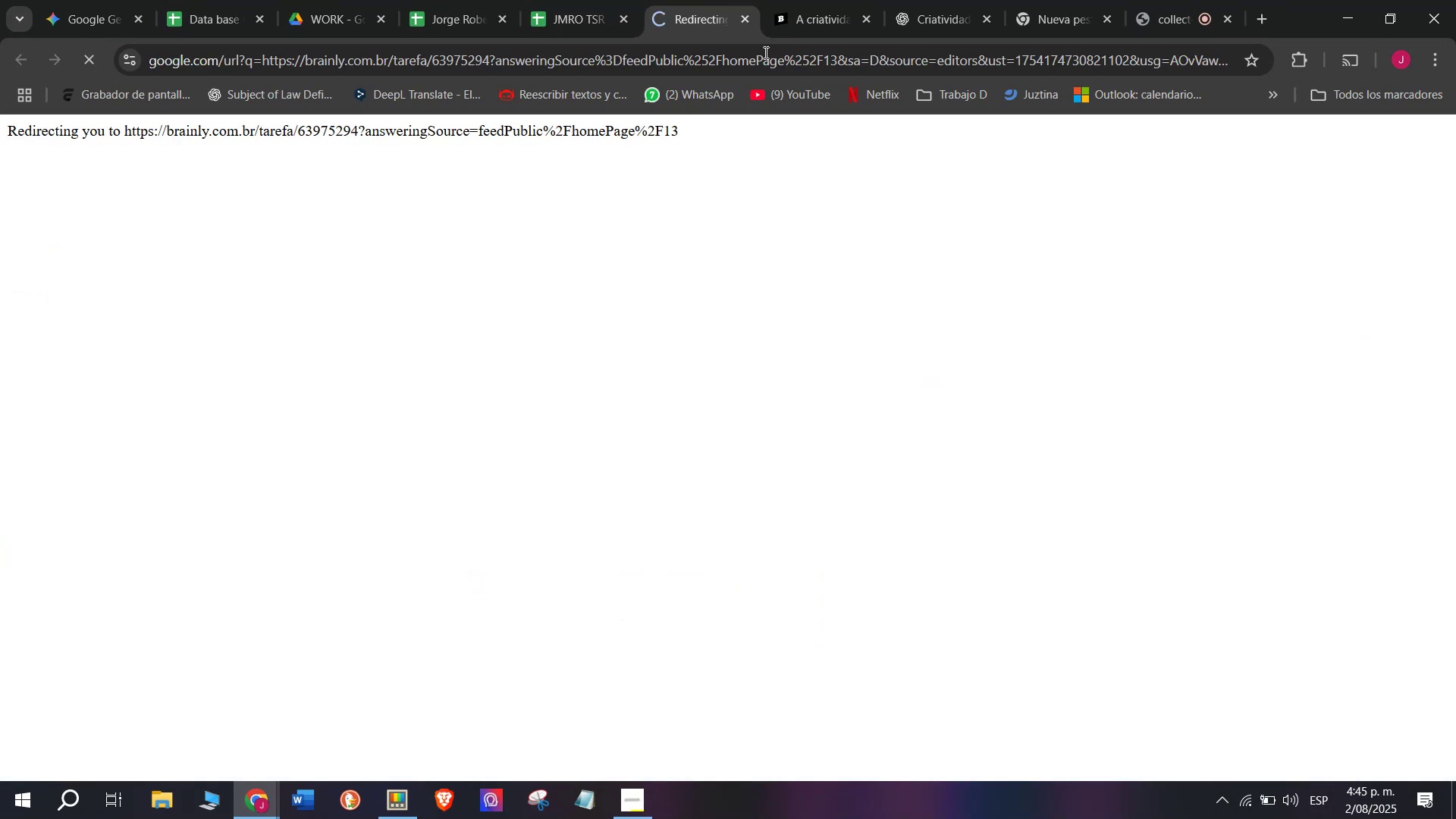 
left_click([780, 0])
 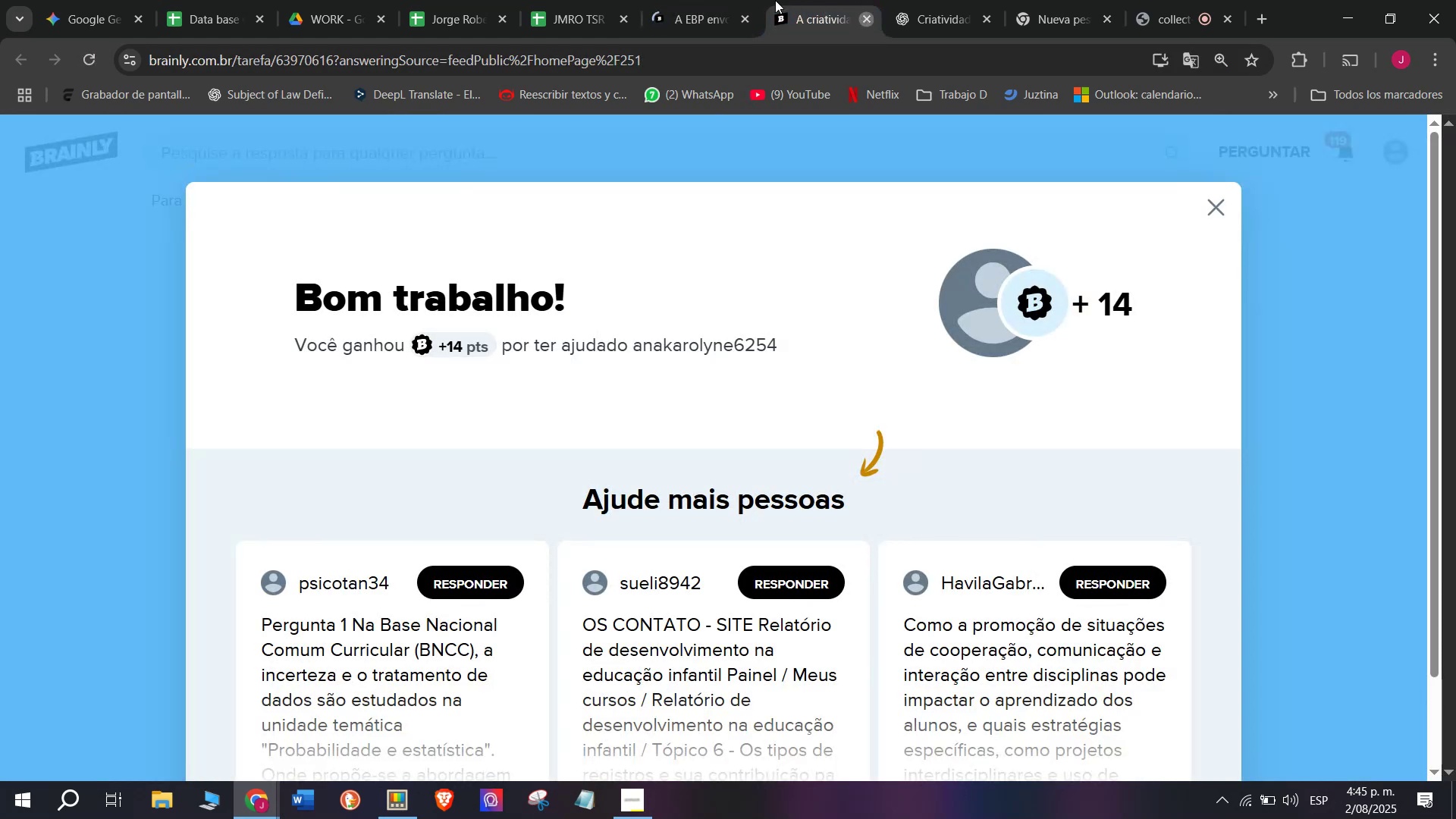 
double_click([738, 0])
 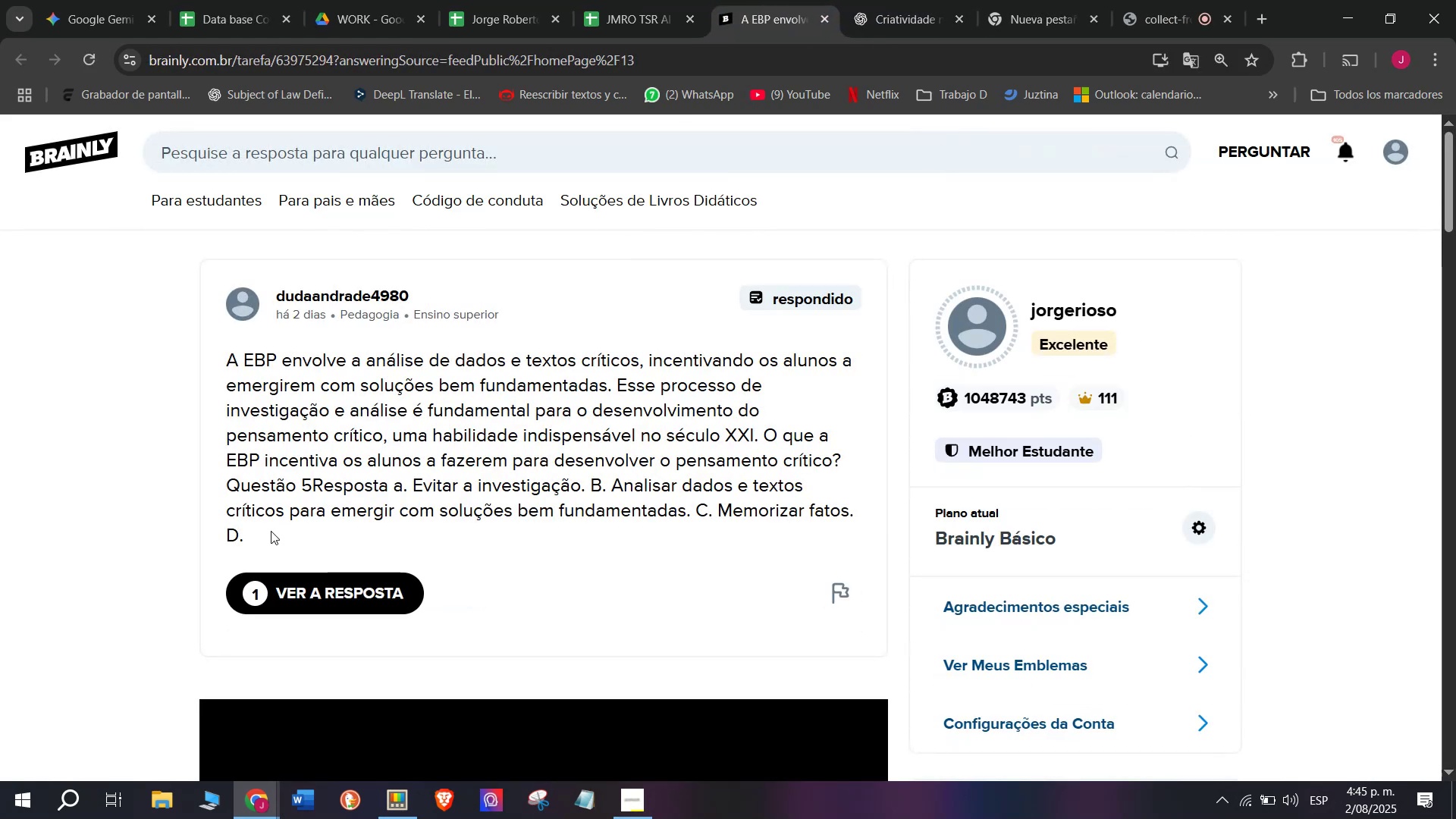 
scroll: coordinate [271, 529], scroll_direction: down, amount: 2.0
 